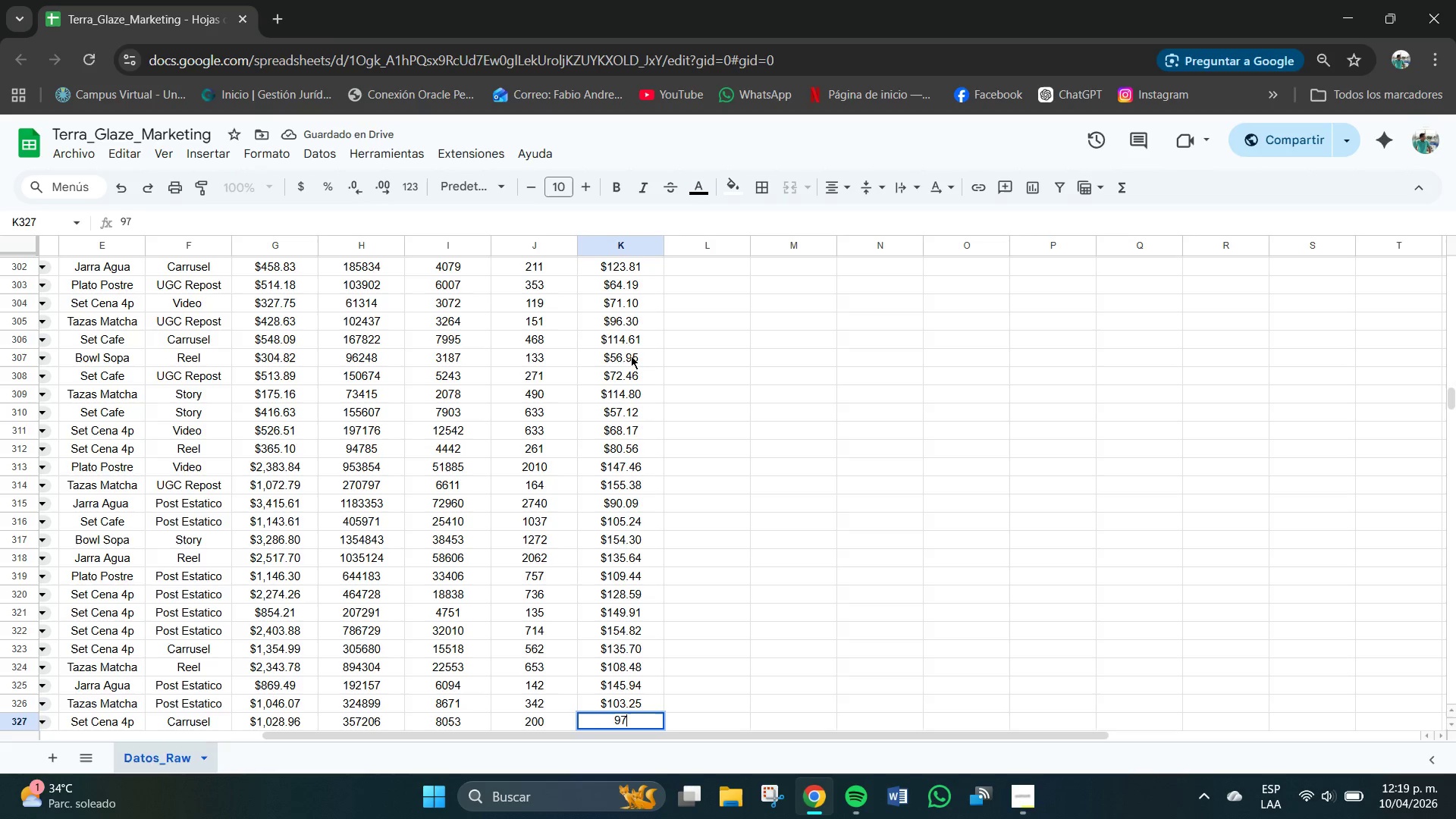 
key(NumpadDecimal)
 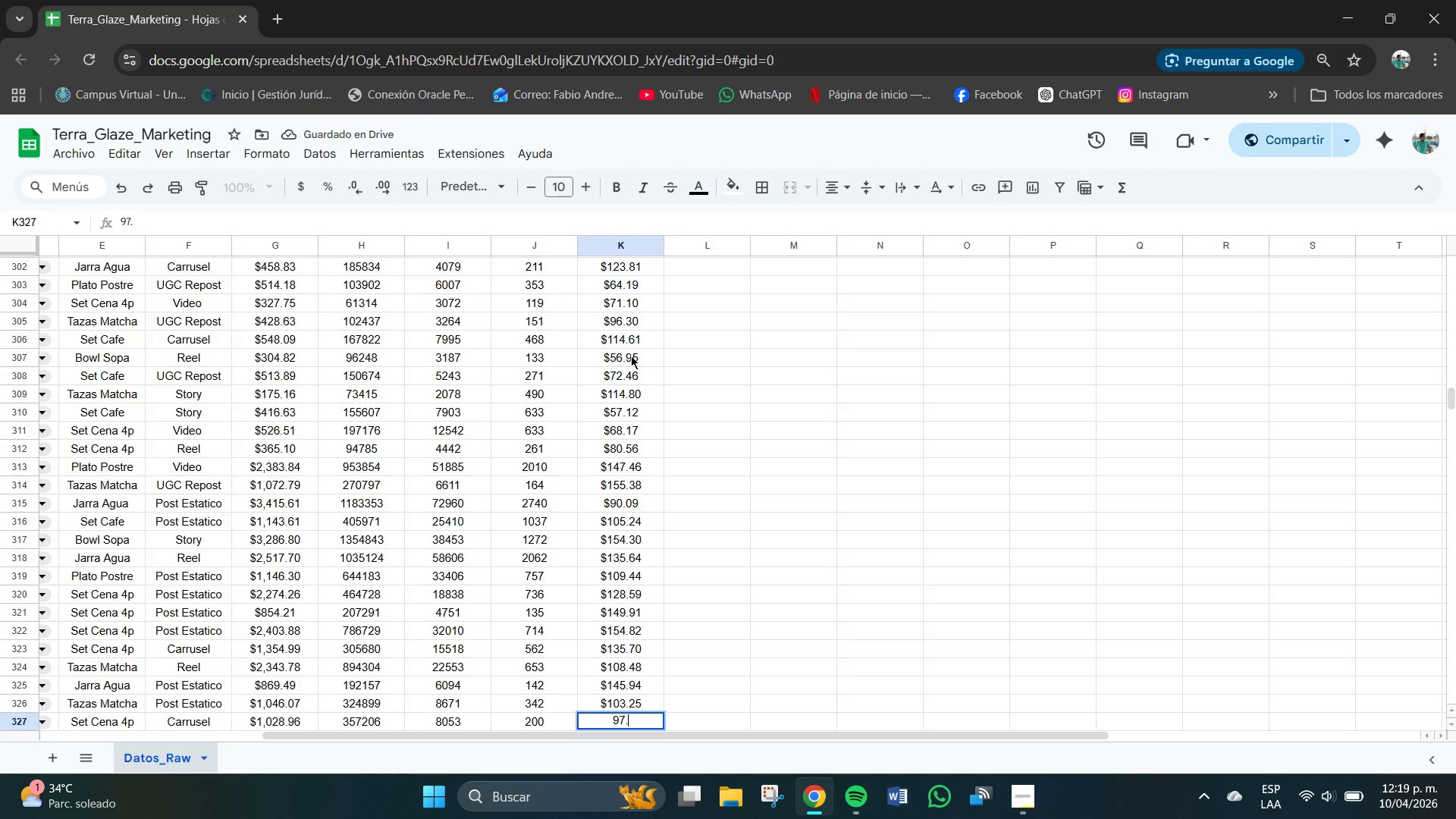 
key(Numpad5)
 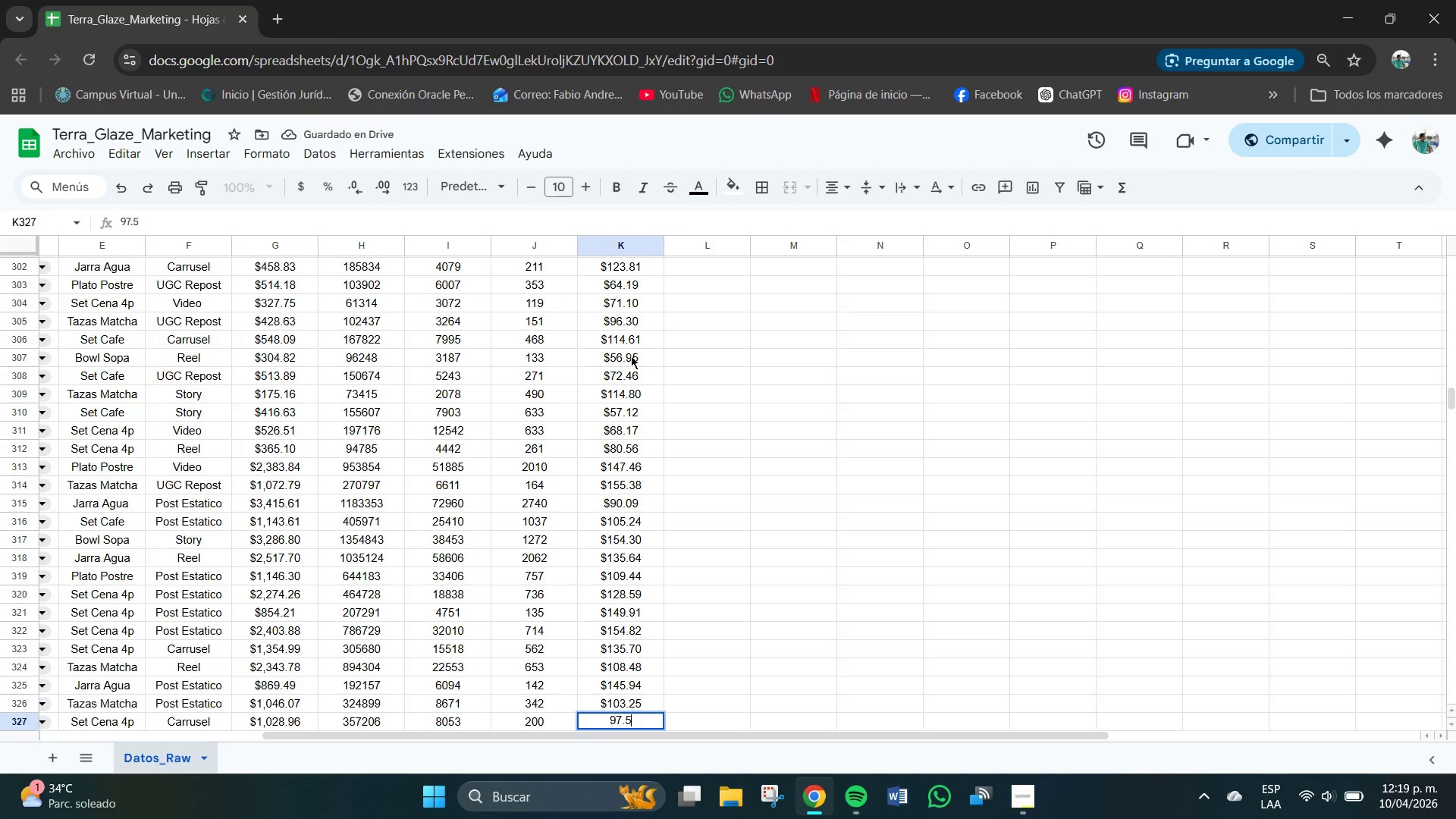 
key(Numpad3)
 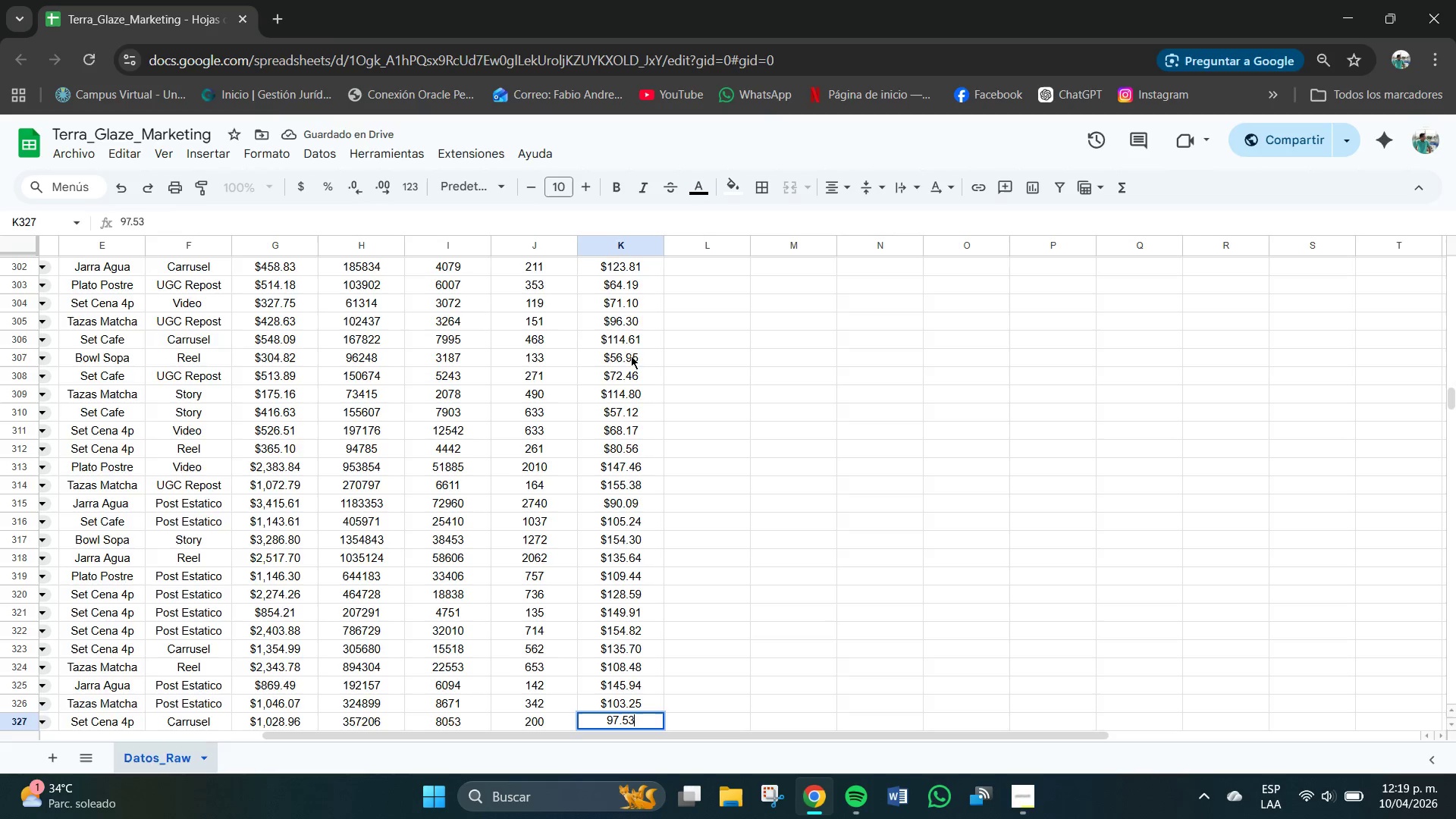 
key(NumpadEnter)
 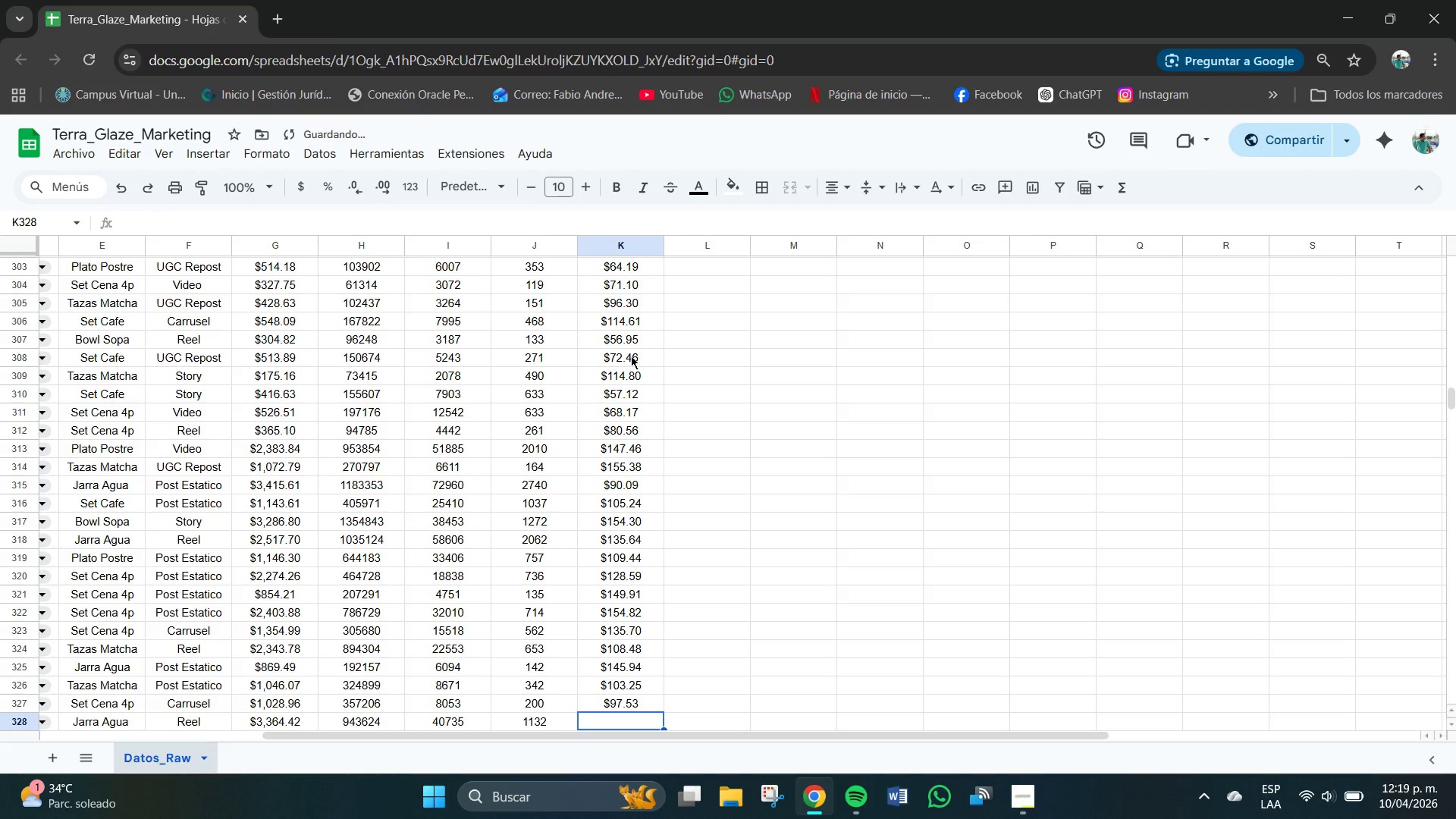 
key(Numpad7)
 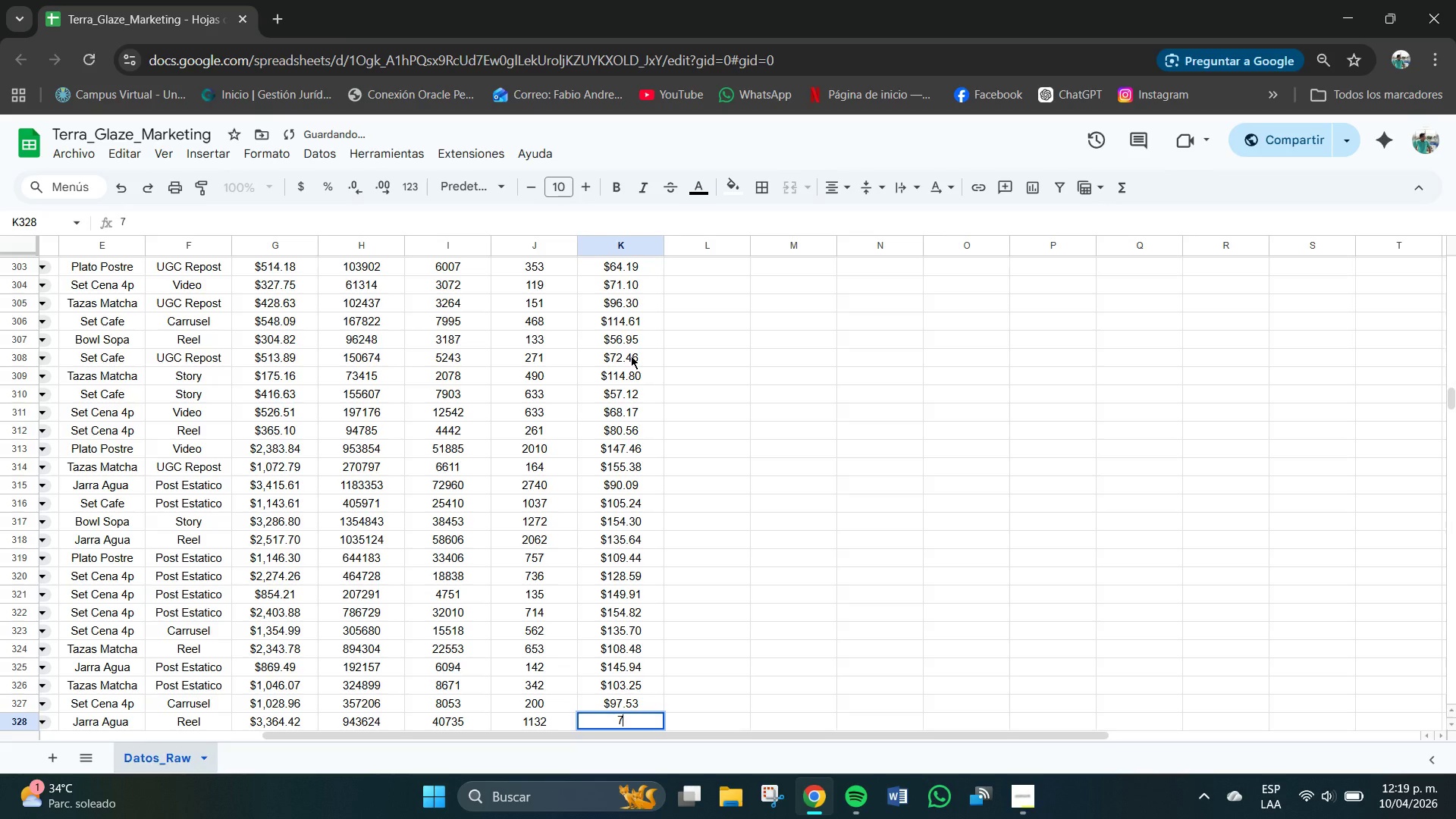 
key(Numpad5)
 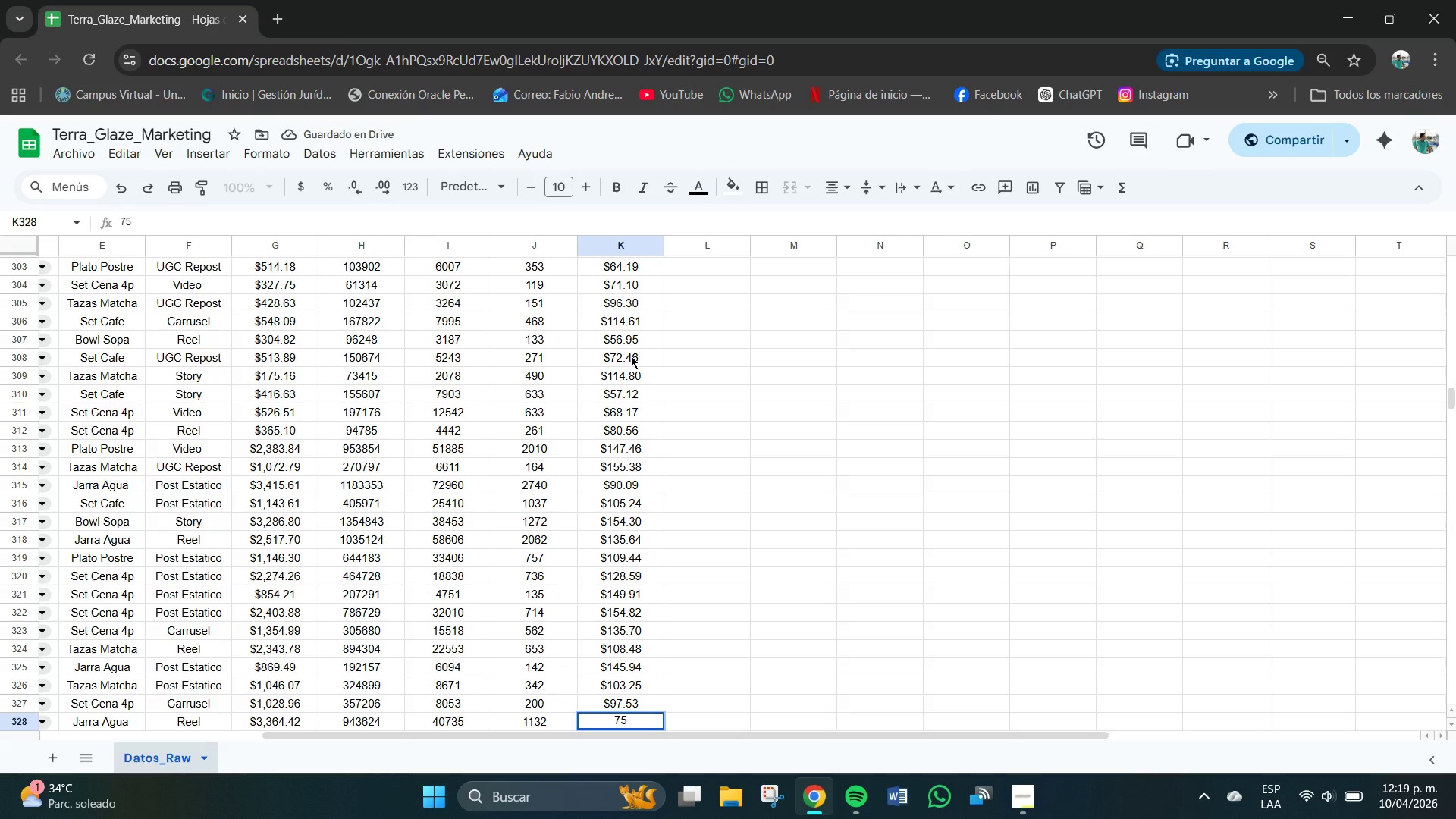 
key(NumpadDecimal)
 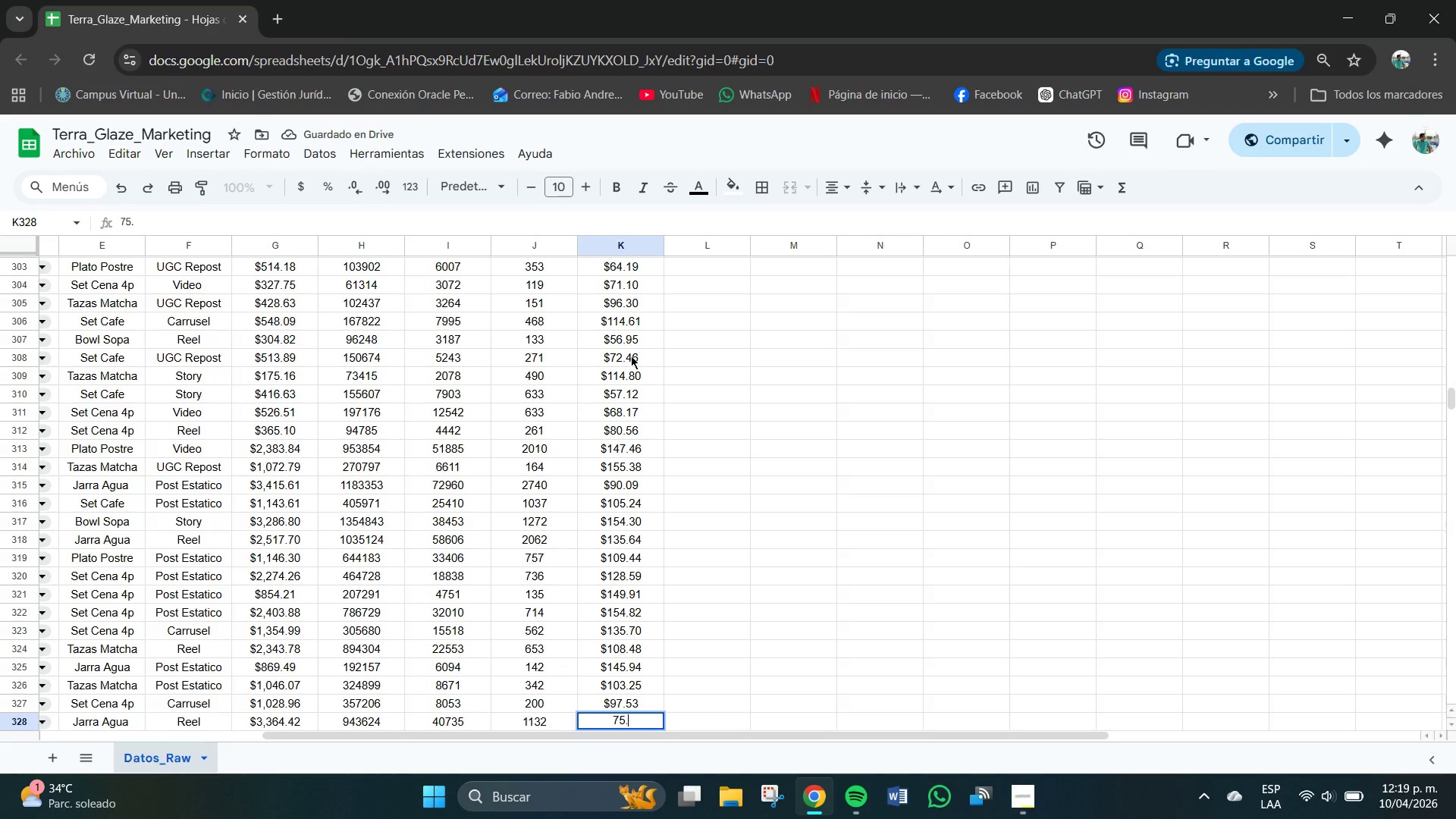 
key(Numpad8)
 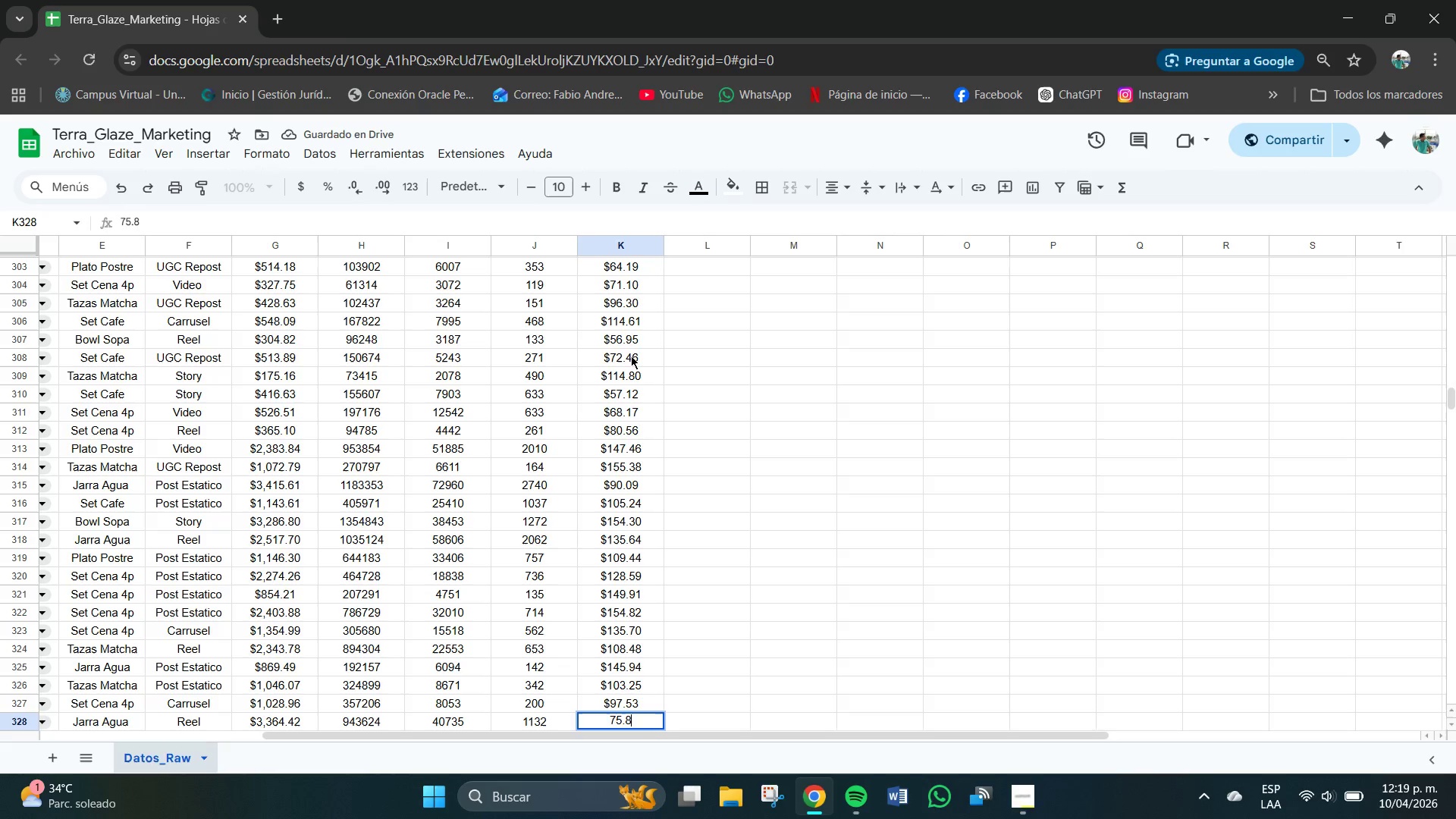 
key(Numpad6)
 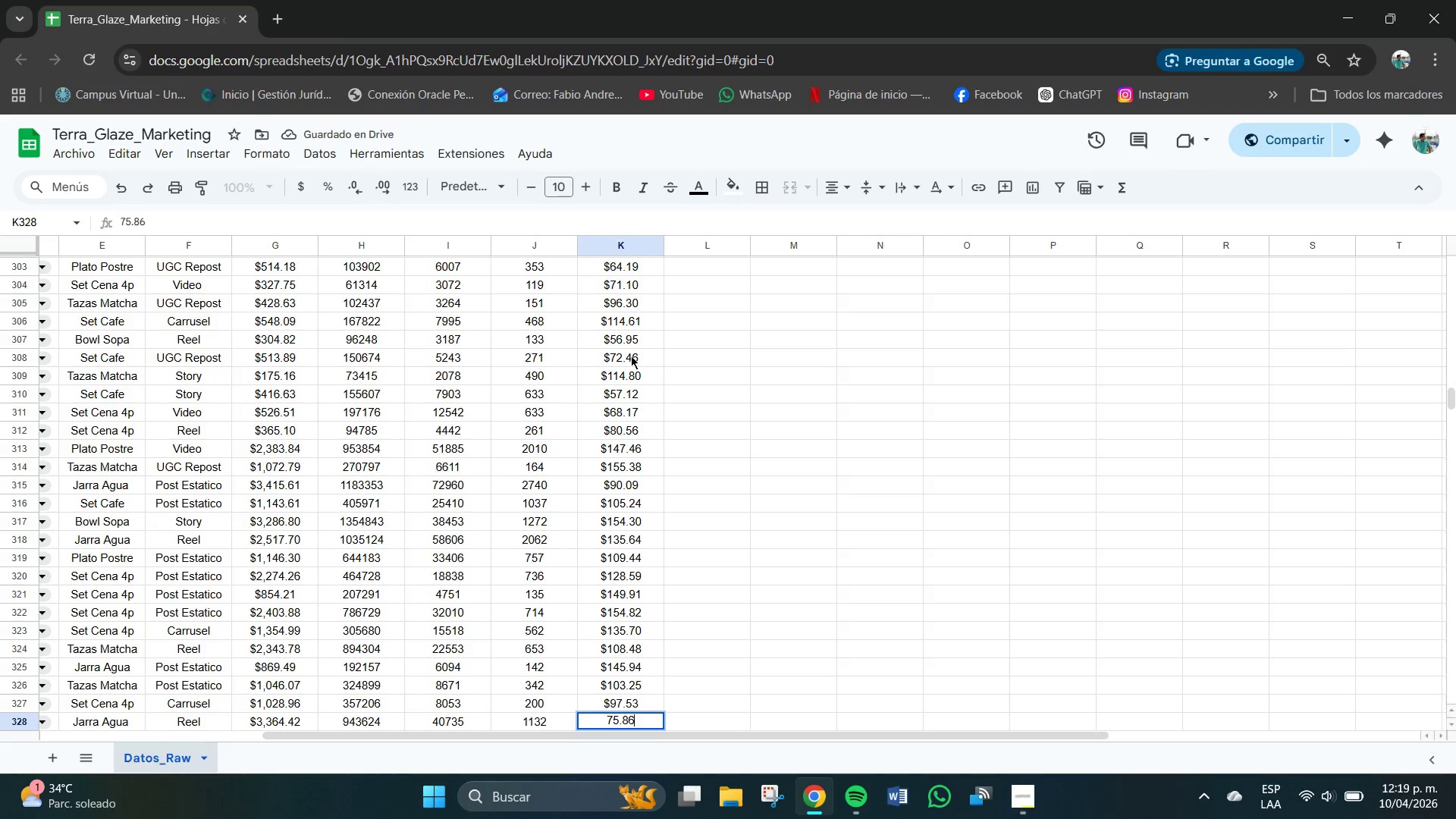 
key(NumpadEnter)
 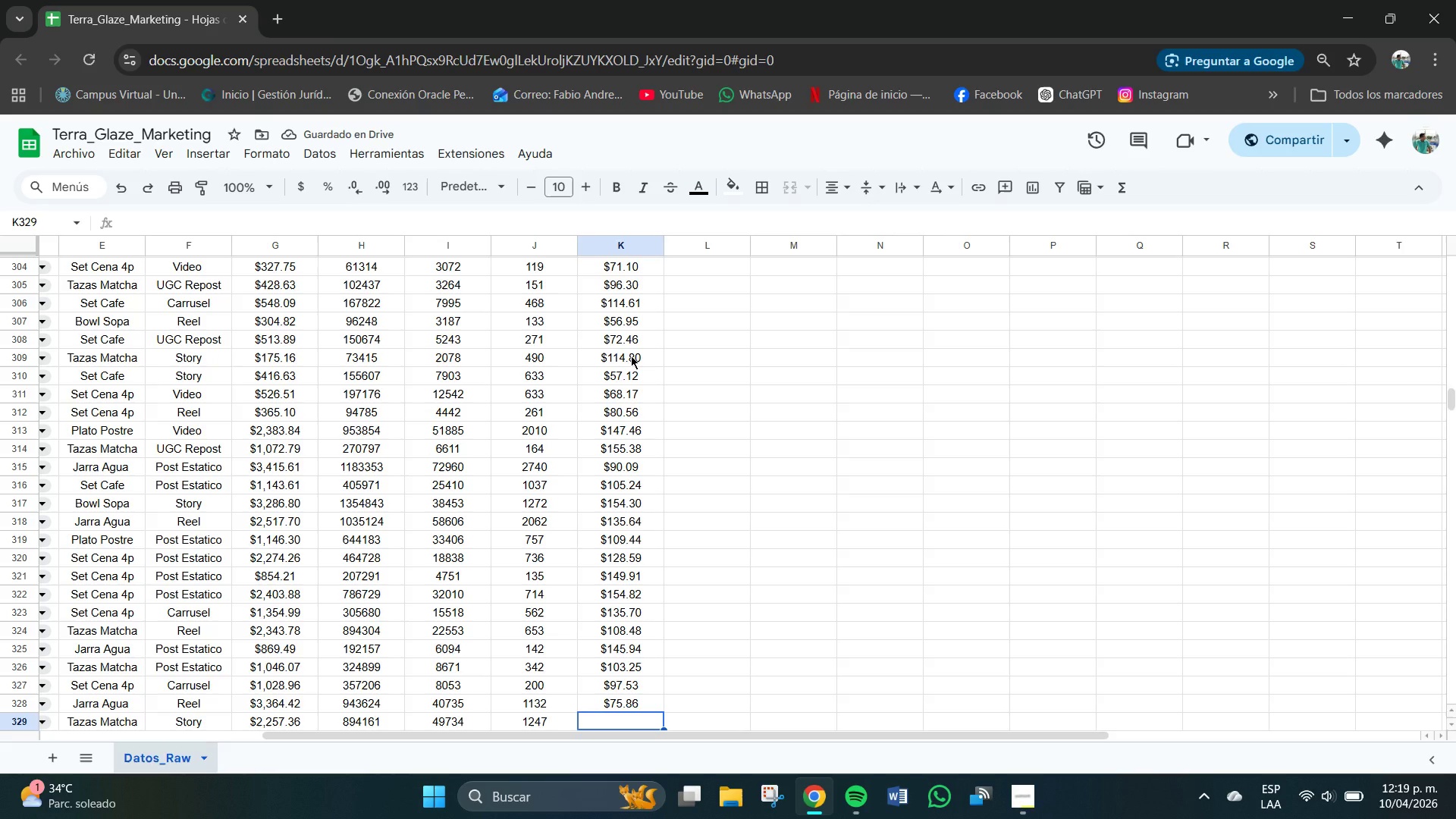 
wait(5.22)
 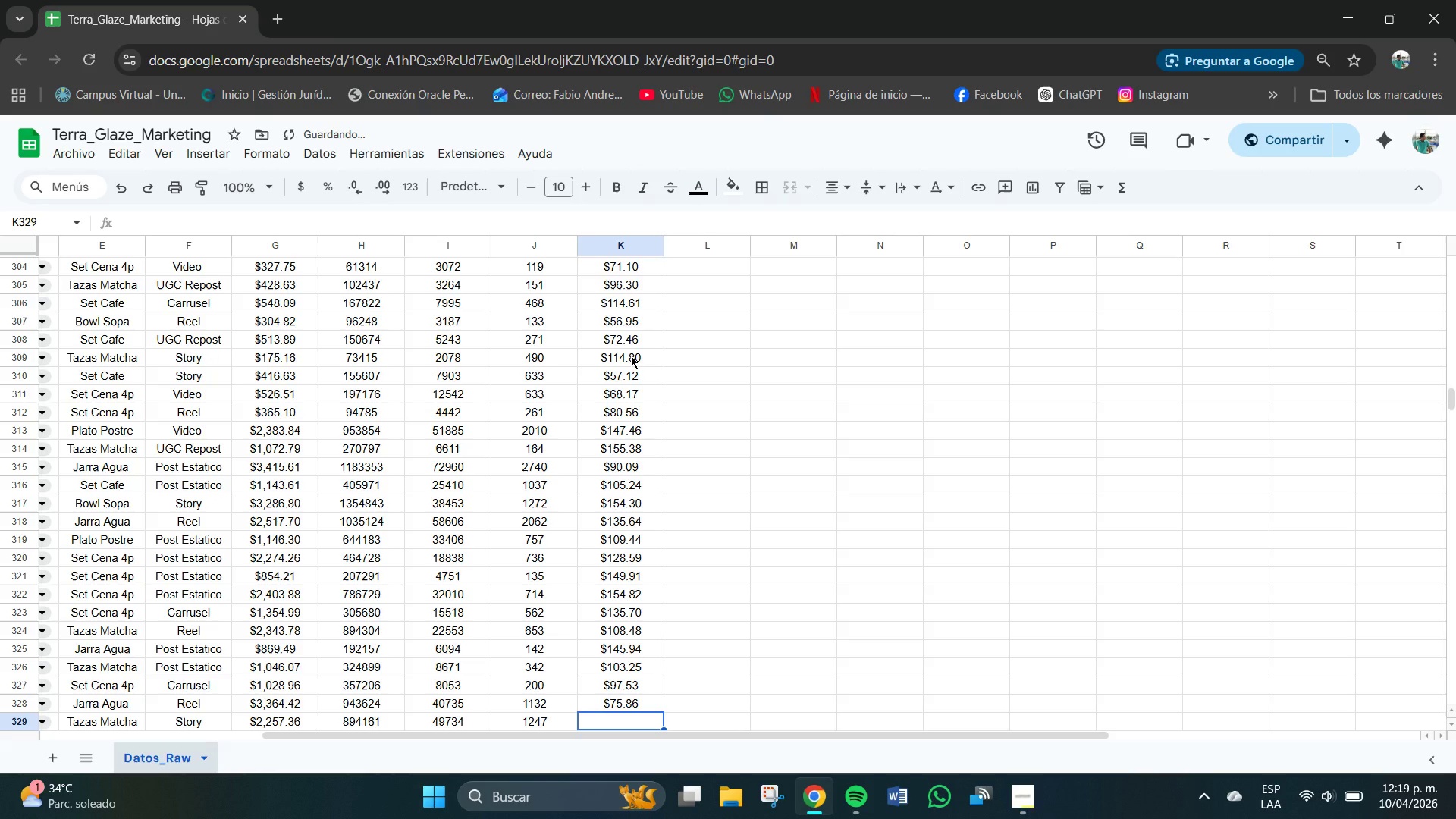 
key(Numpad8)
 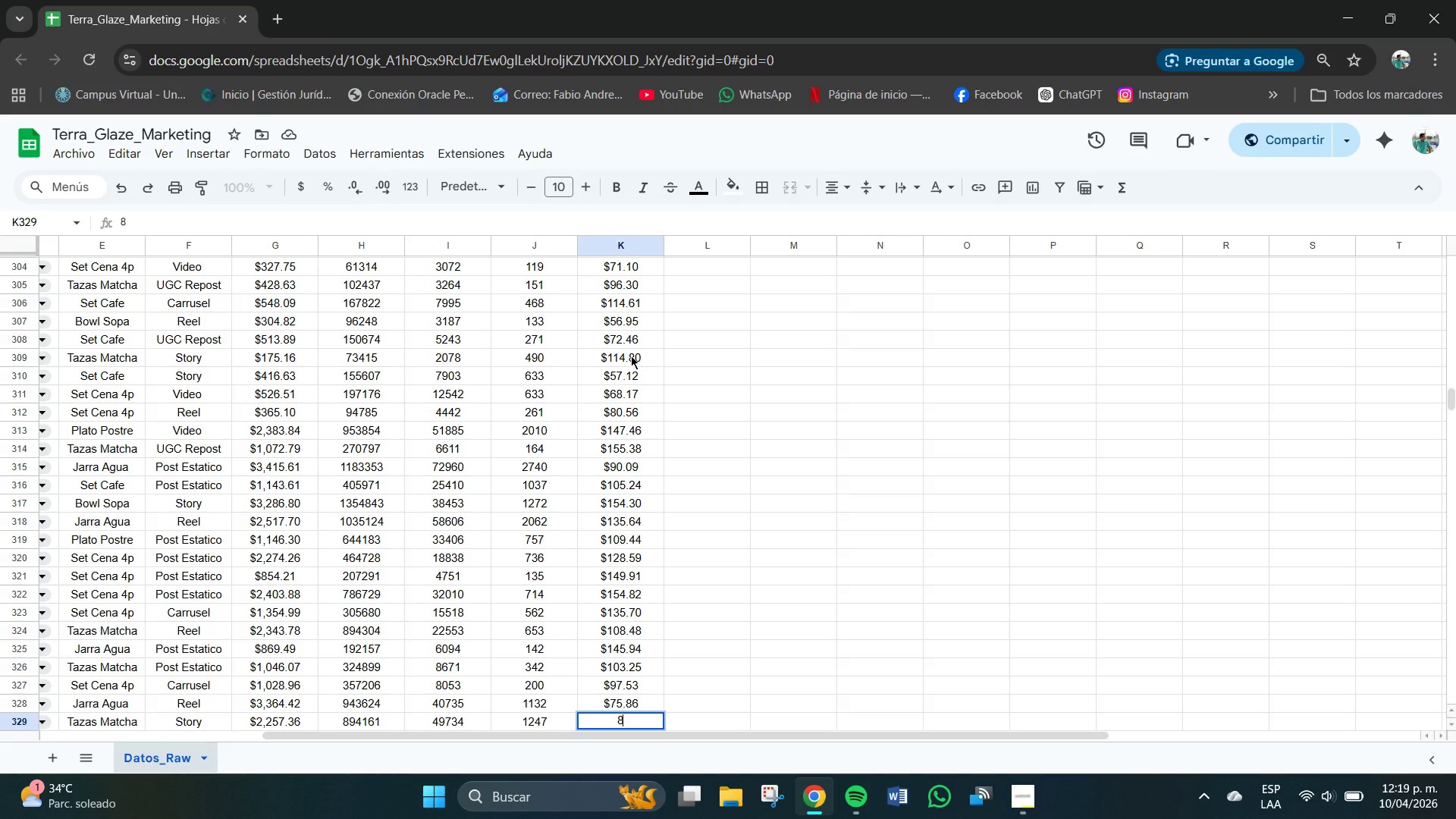 
key(Numpad5)
 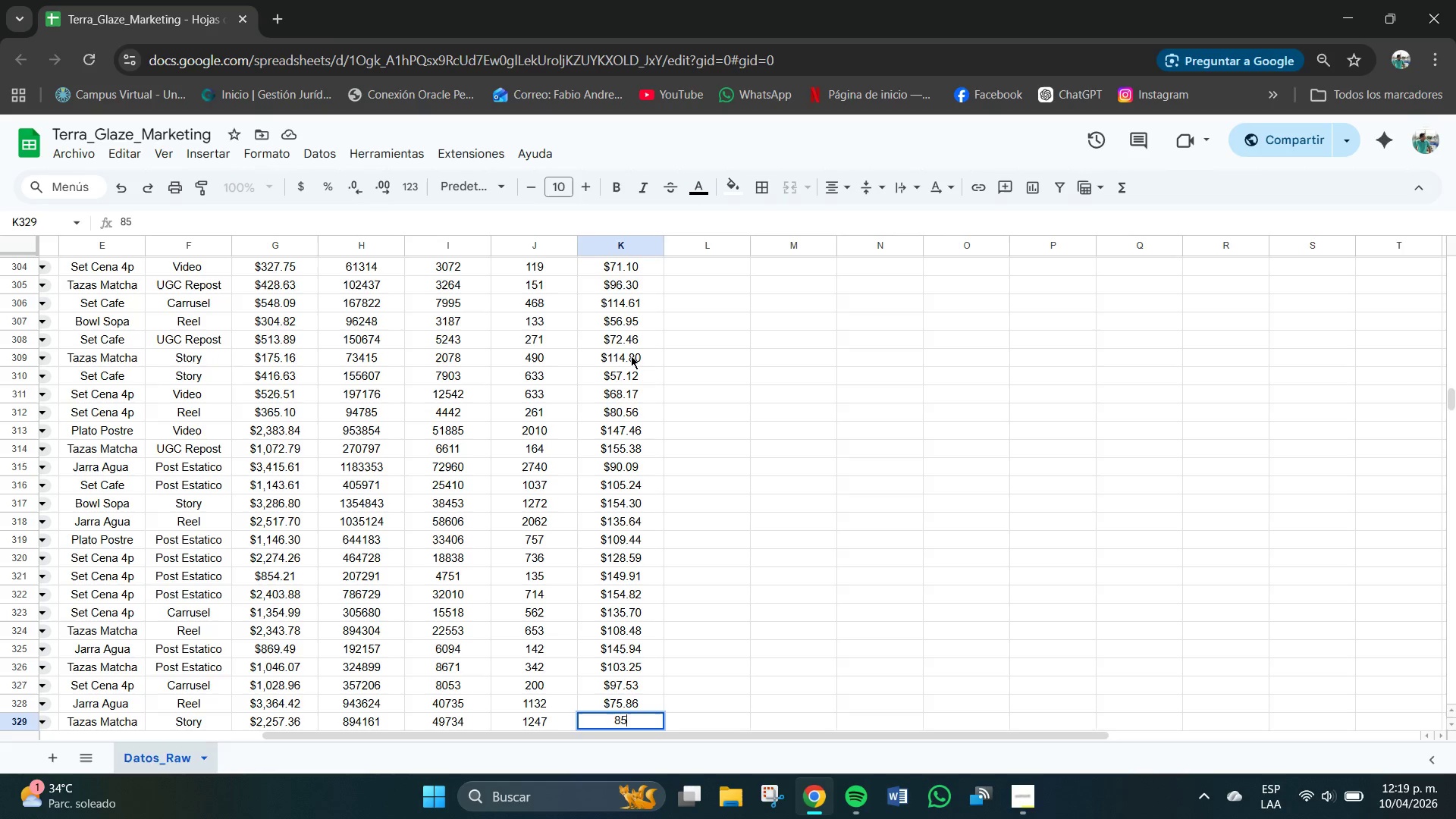 
key(NumpadDecimal)
 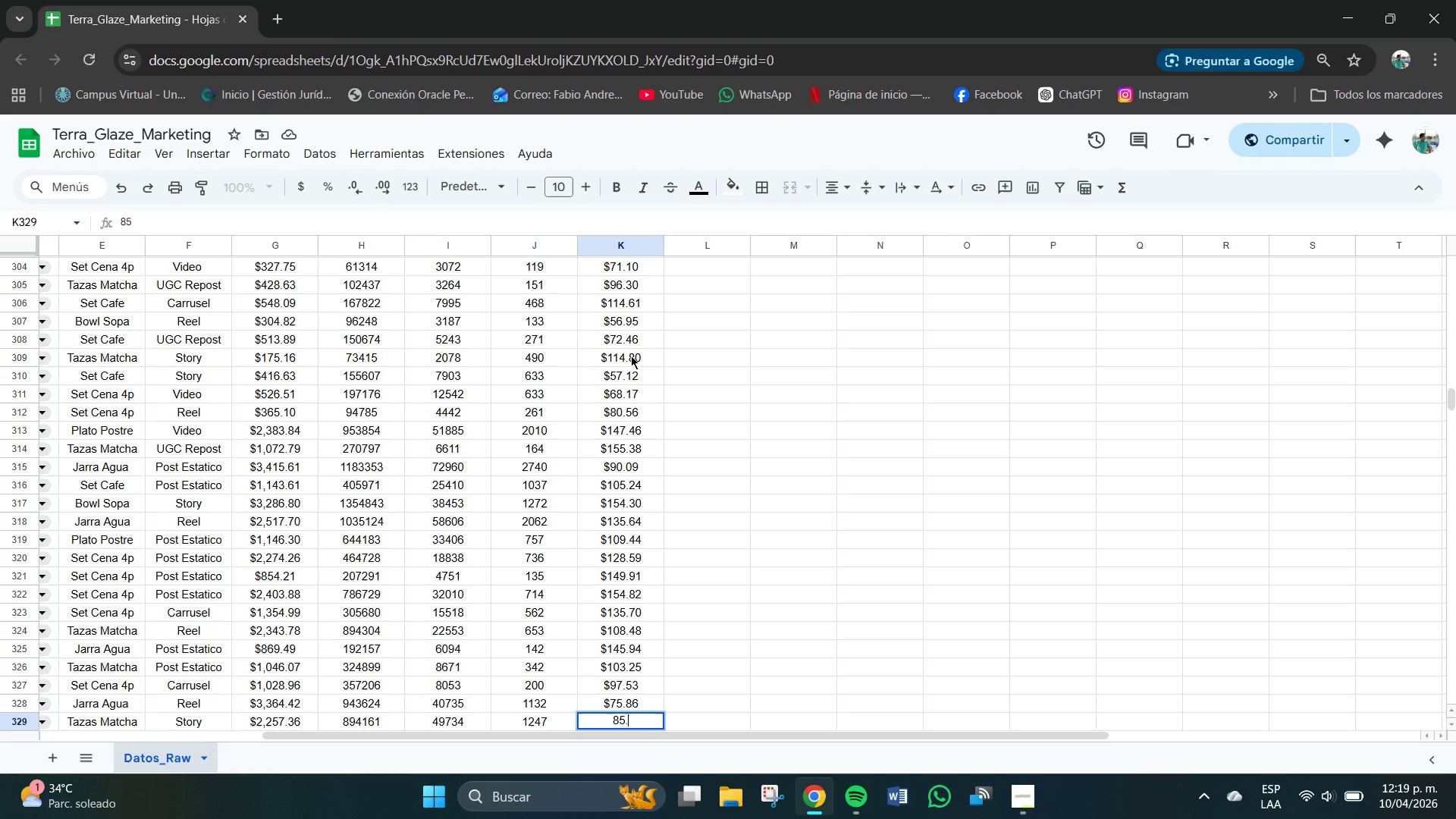 
key(Numpad3)
 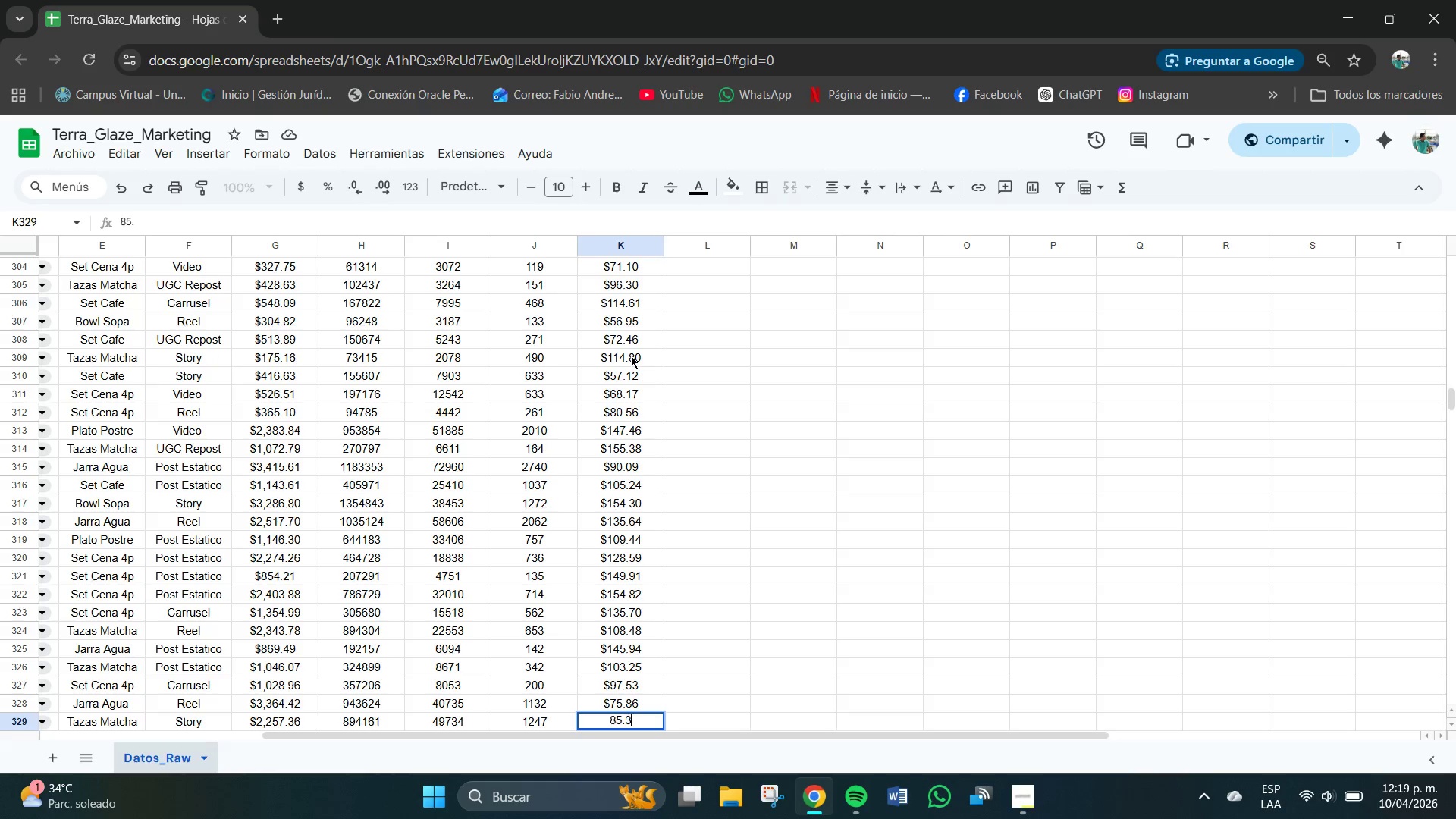 
key(Numpad2)
 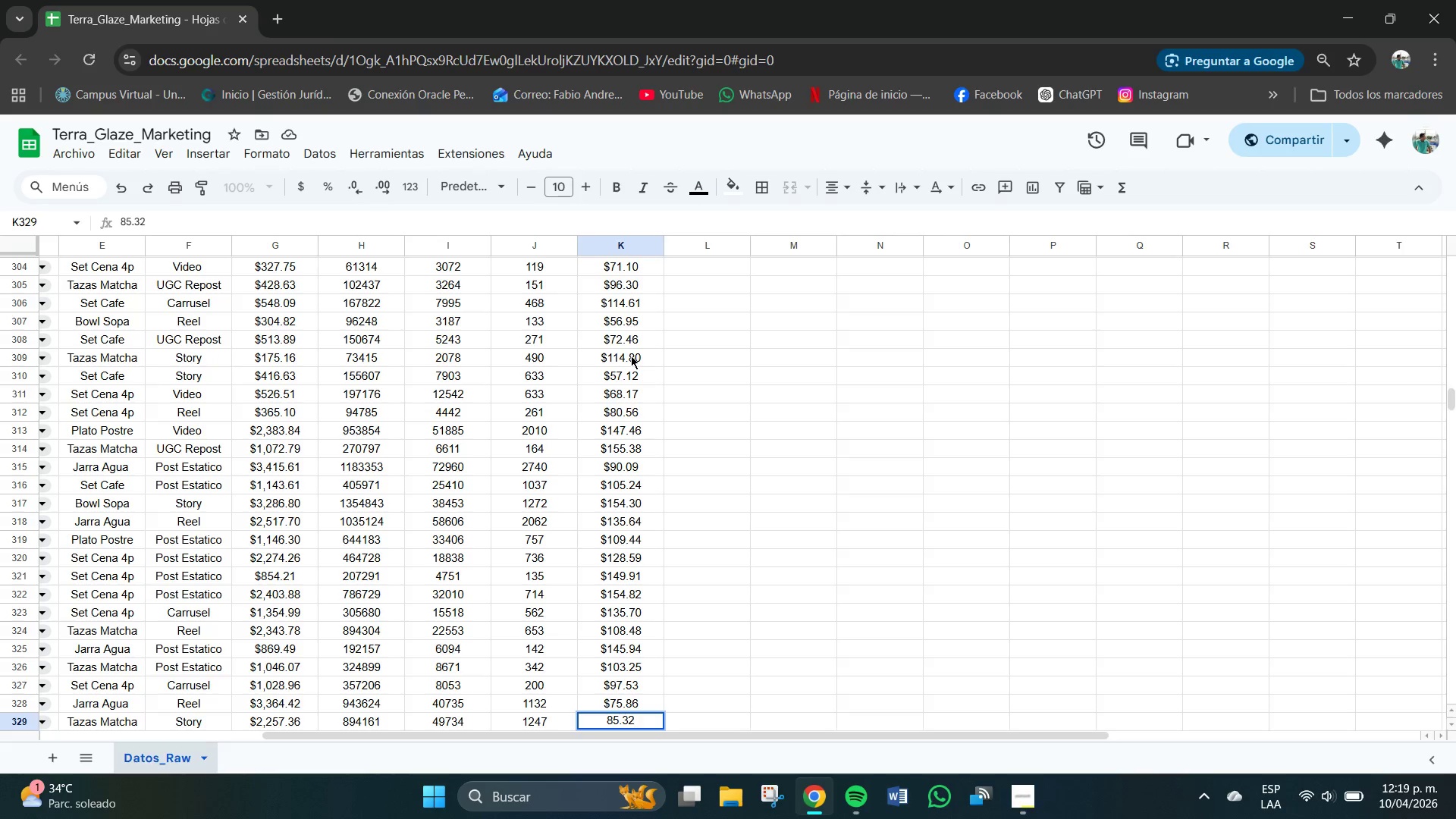 
key(NumpadEnter)
 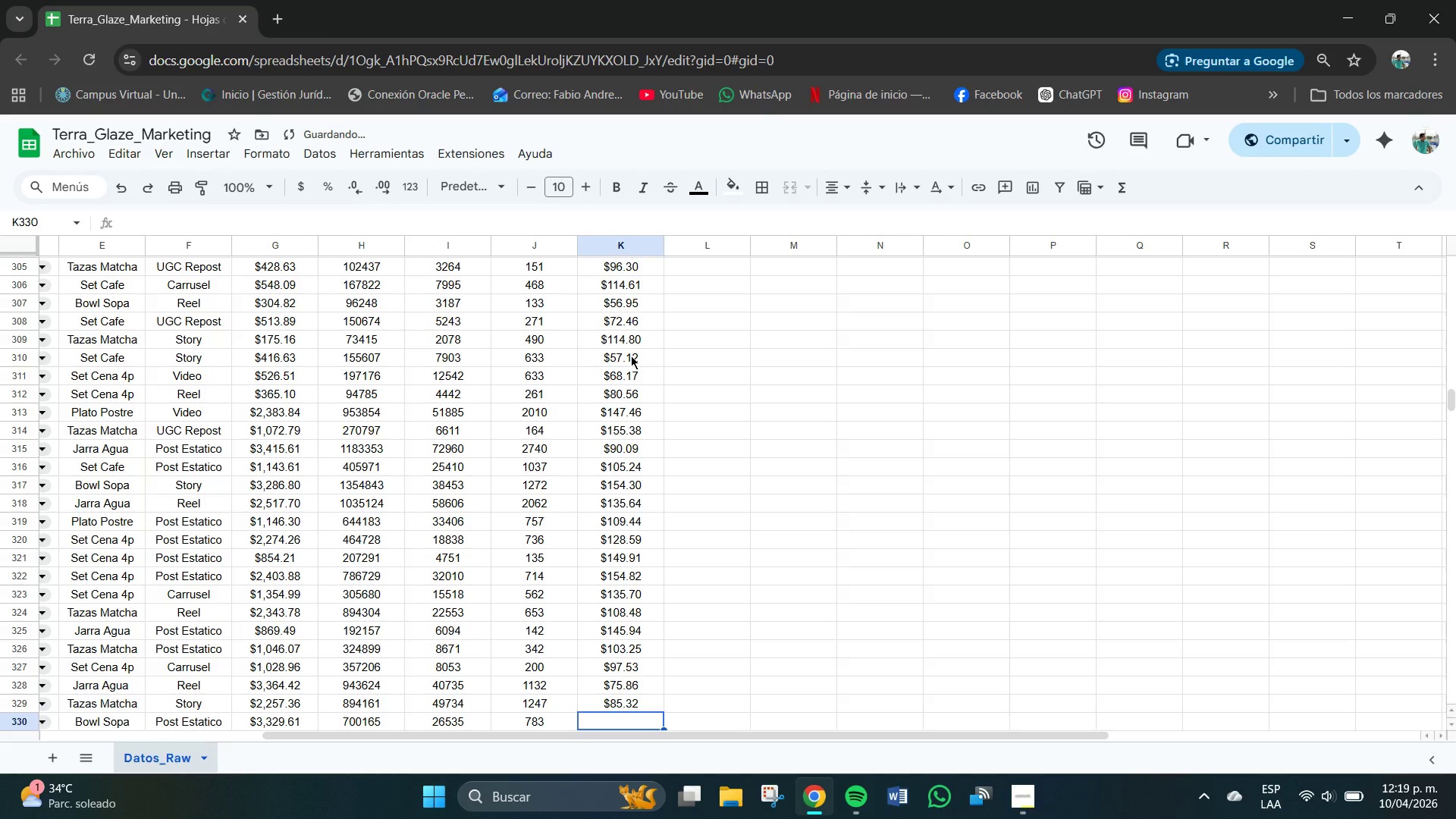 
key(Numpad7)
 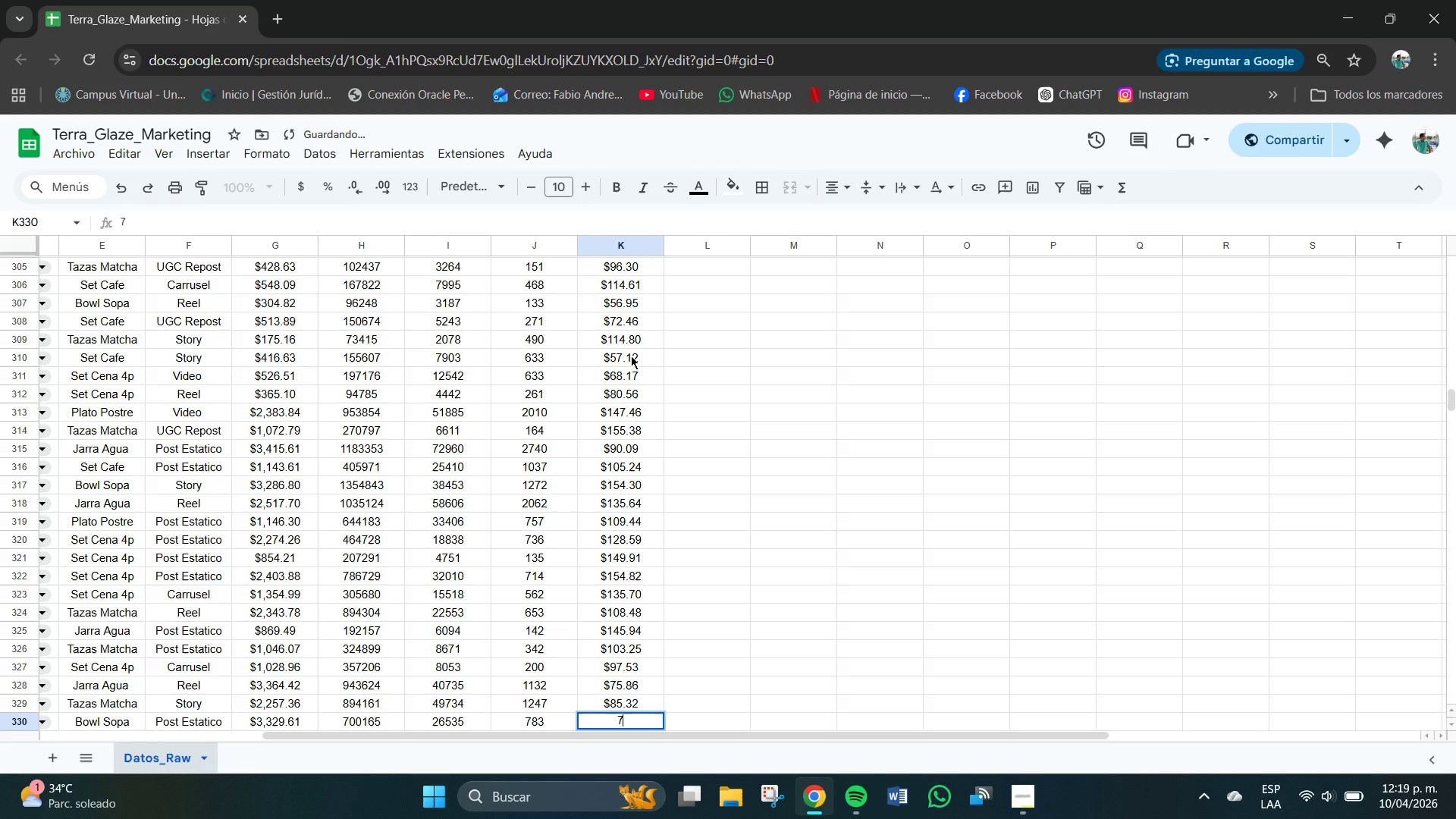 
key(Numpad3)
 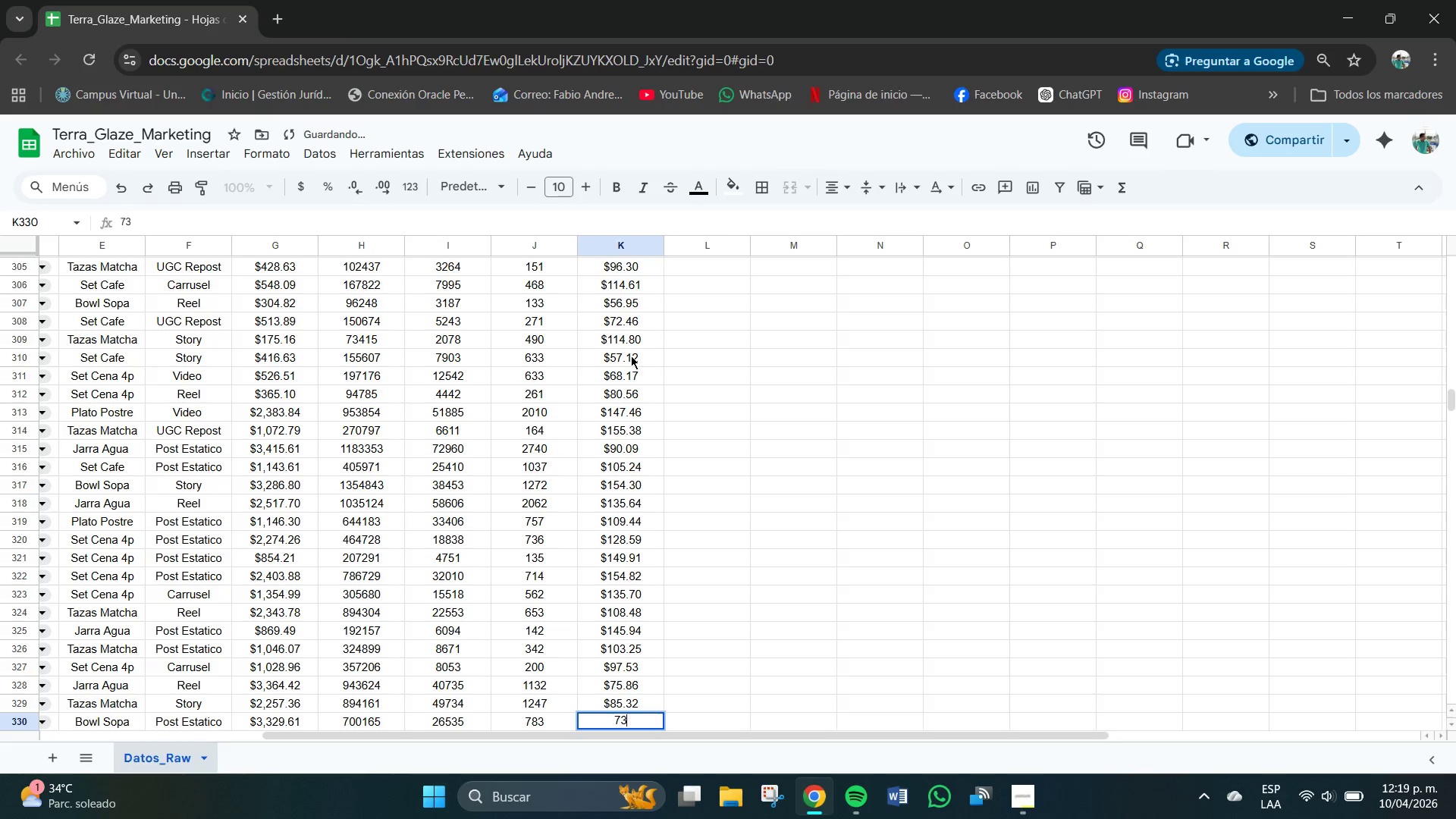 
key(NumpadDecimal)
 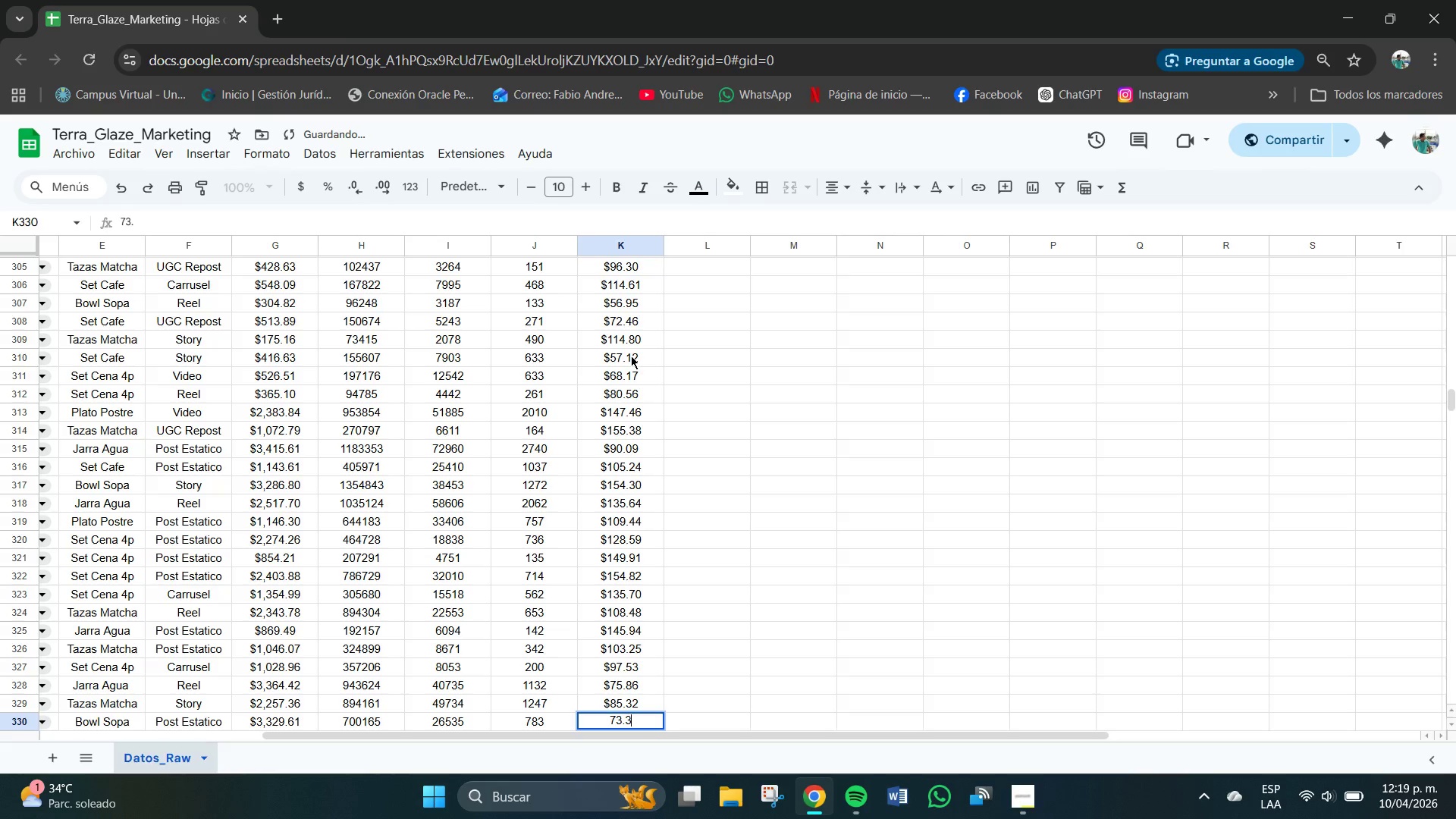 
key(Numpad3)
 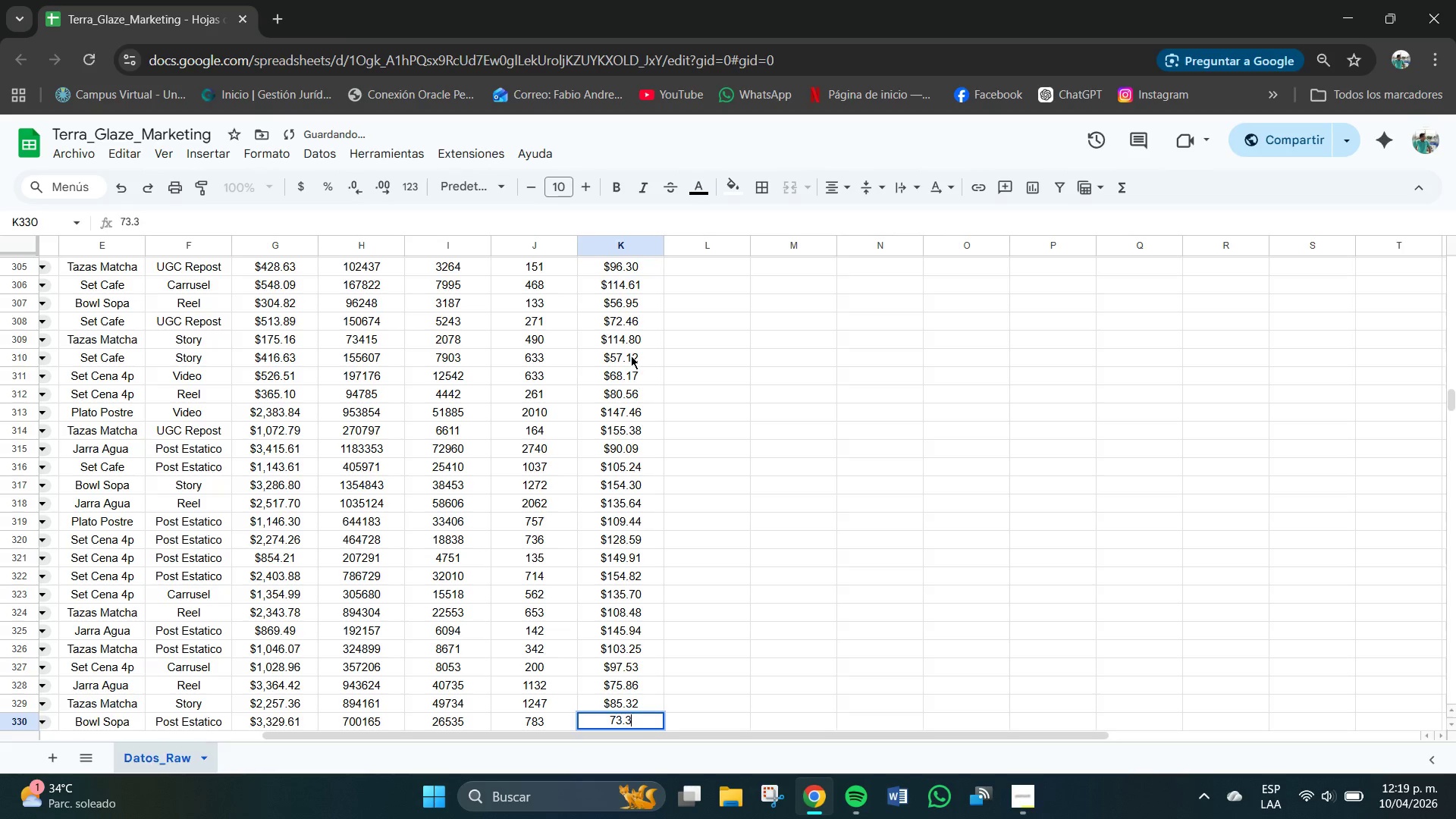 
key(Numpad0)
 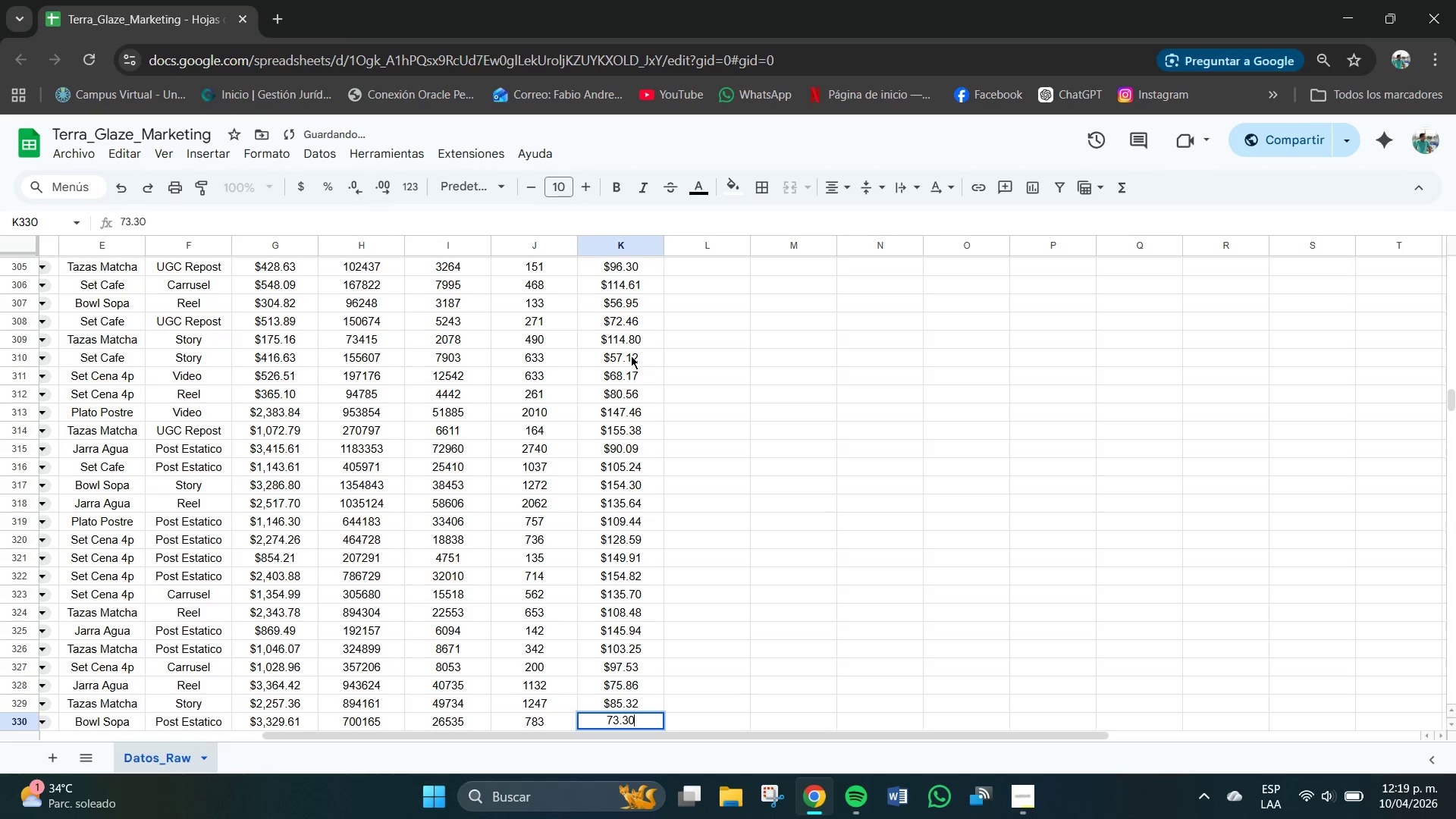 
key(NumpadEnter)
 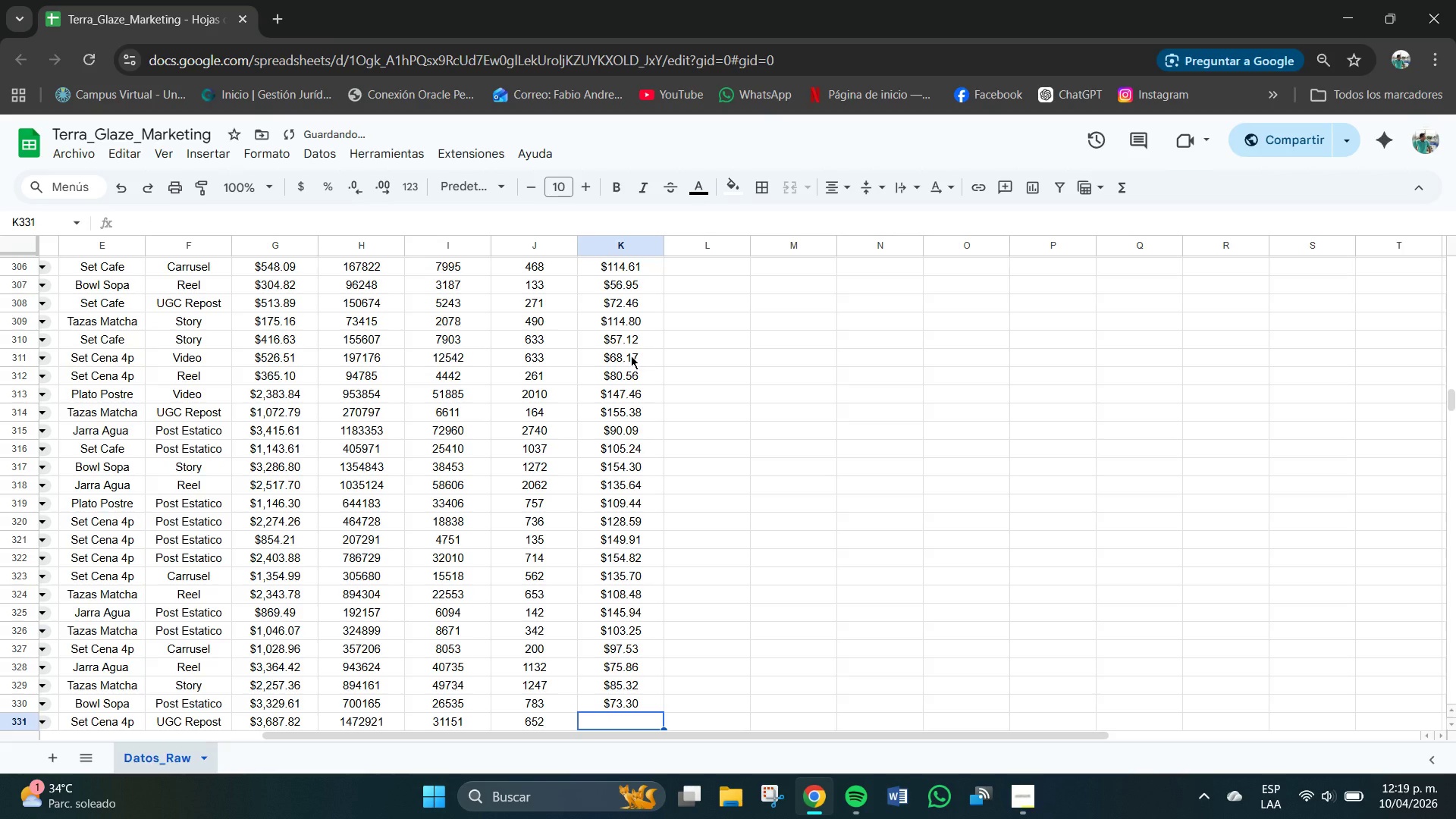 
key(Numpad7)
 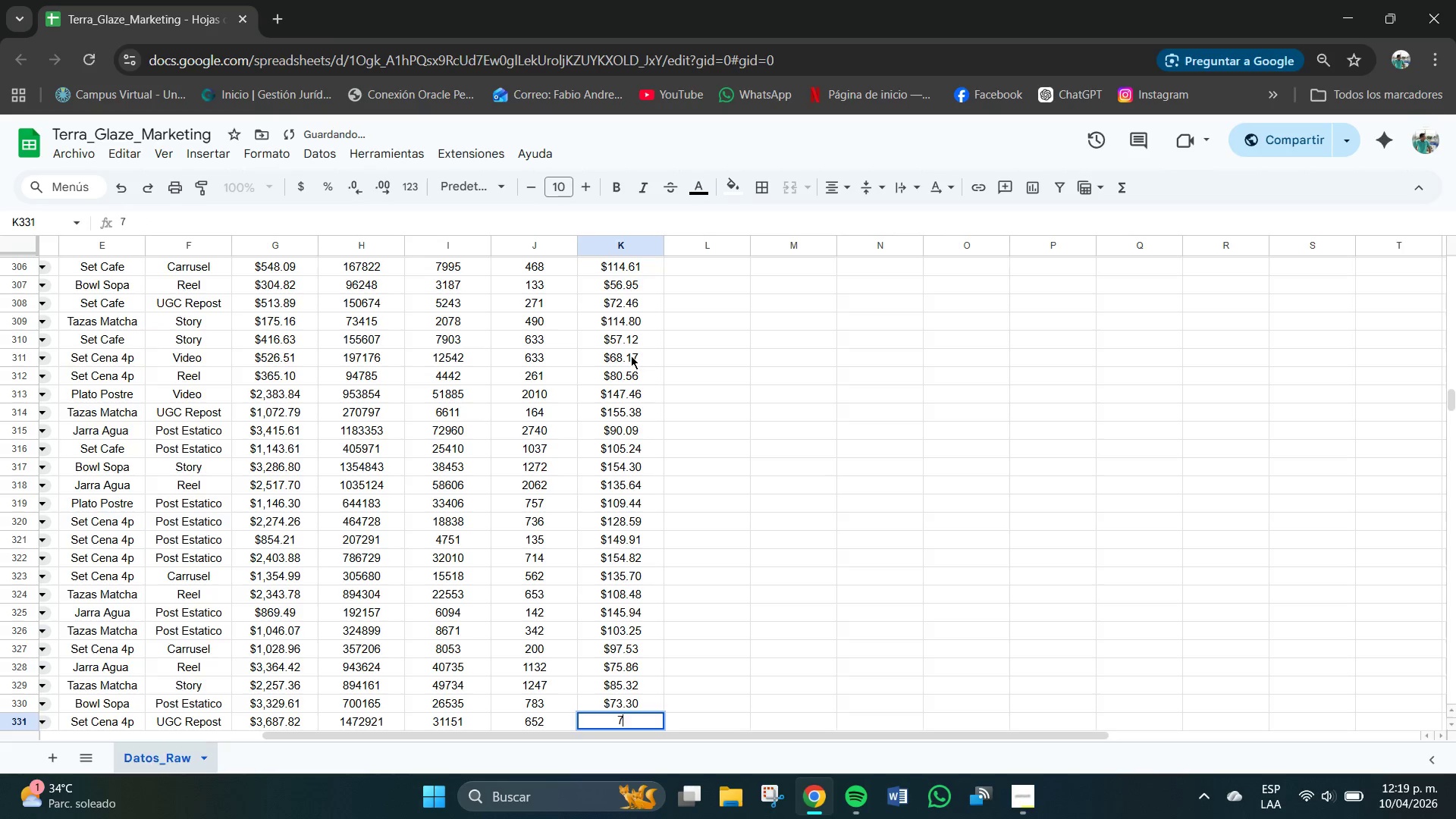 
key(Numpad0)
 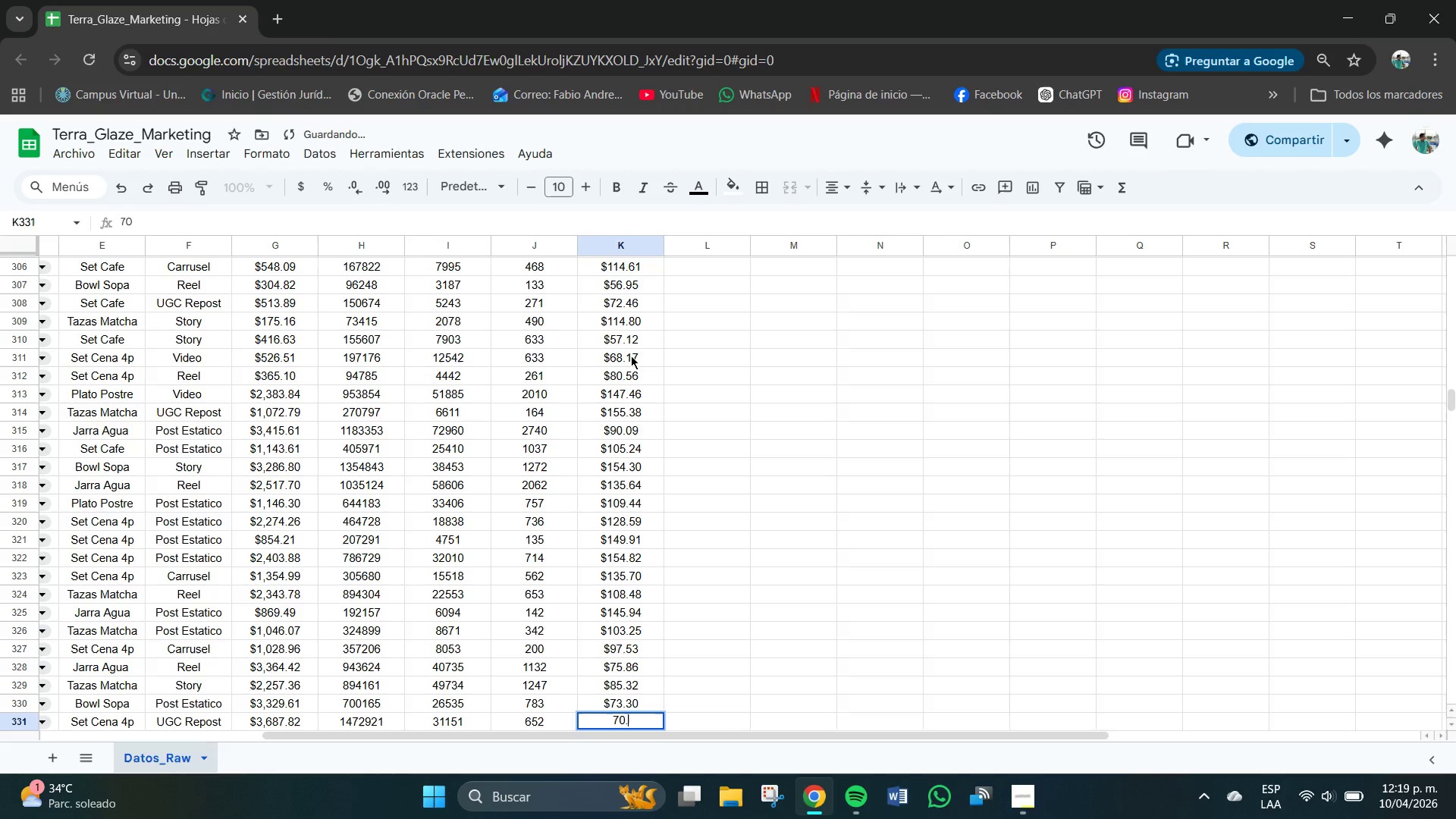 
key(NumpadDecimal)
 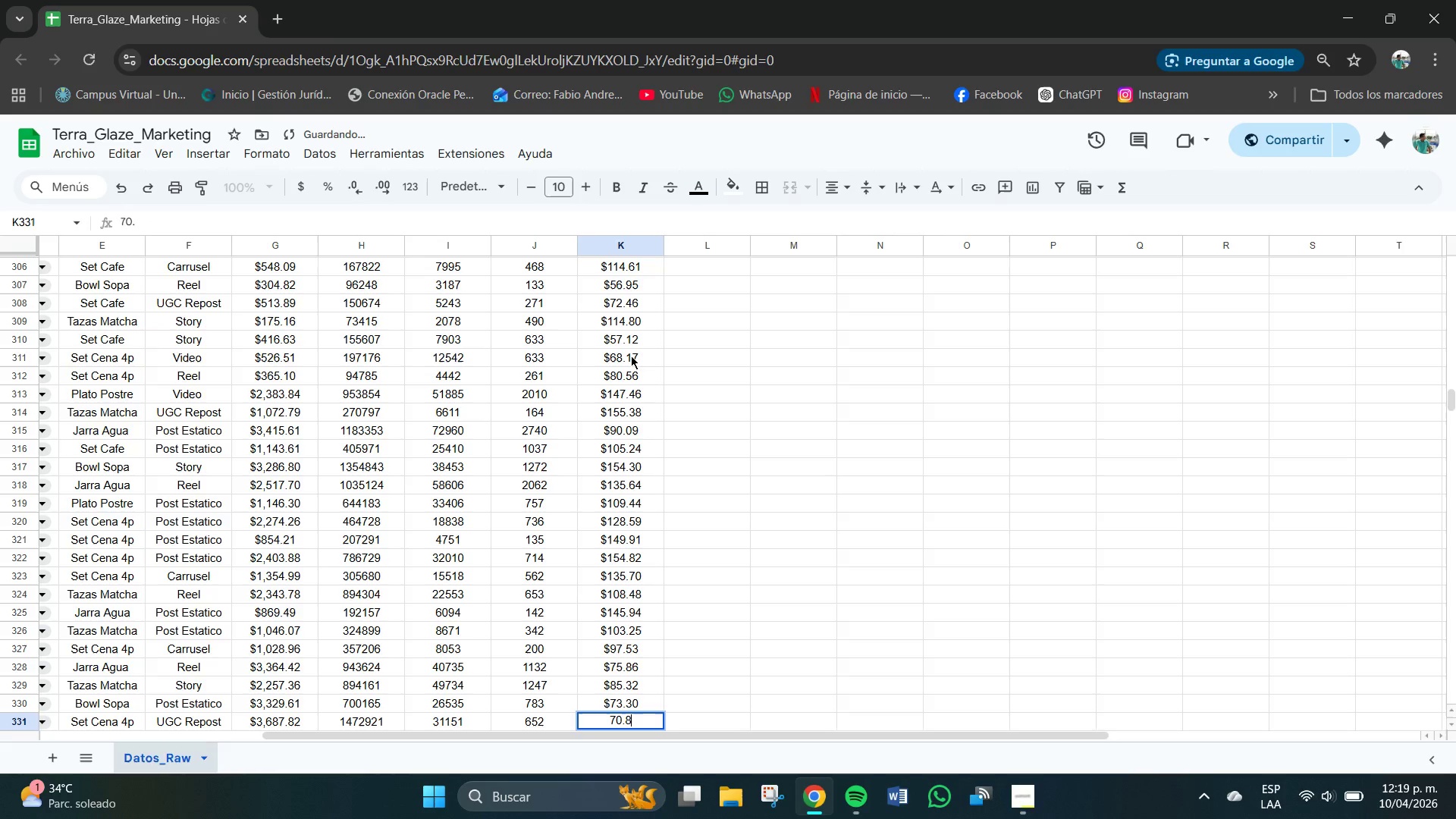 
key(Numpad8)
 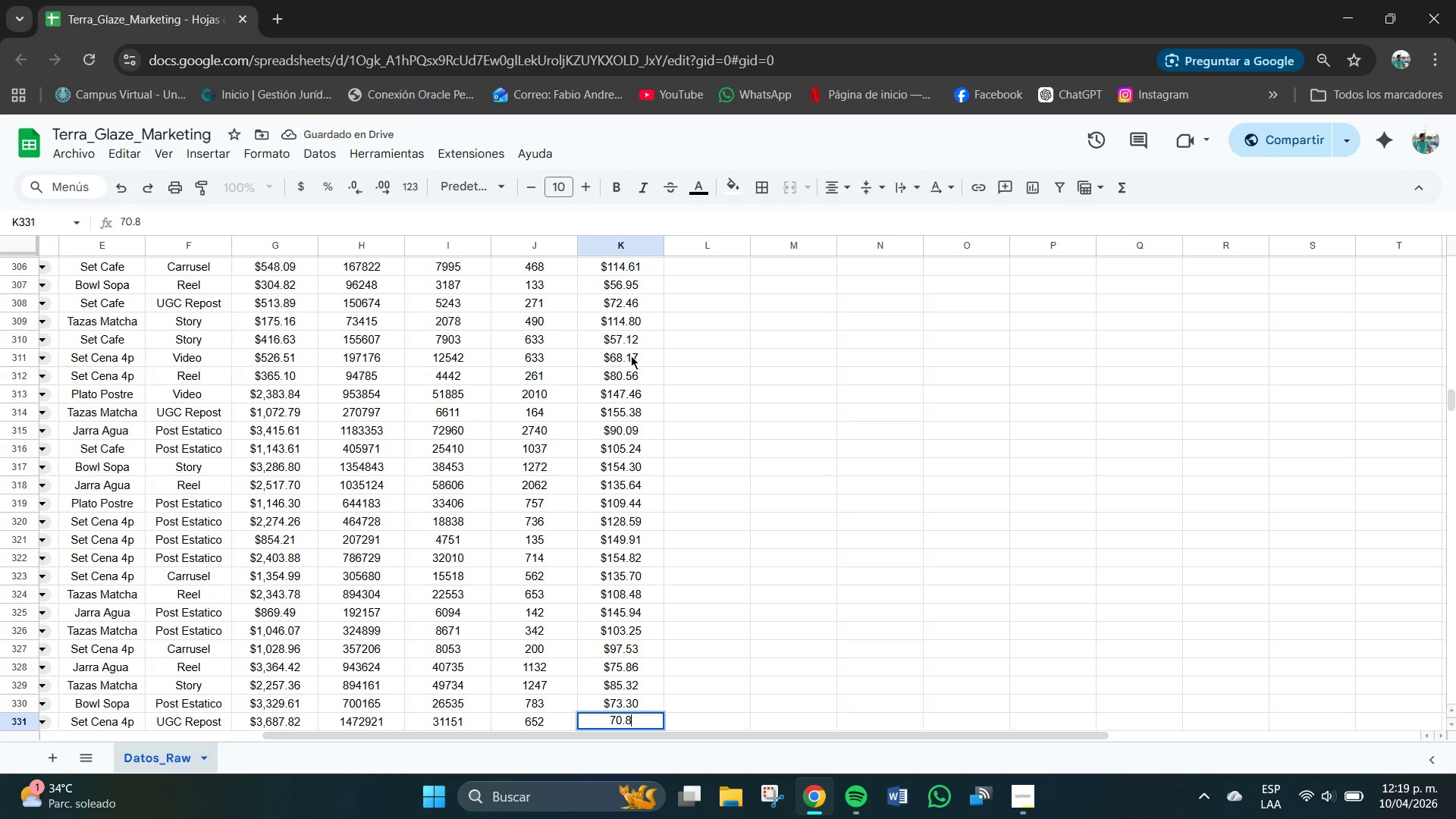 
key(Numpad3)
 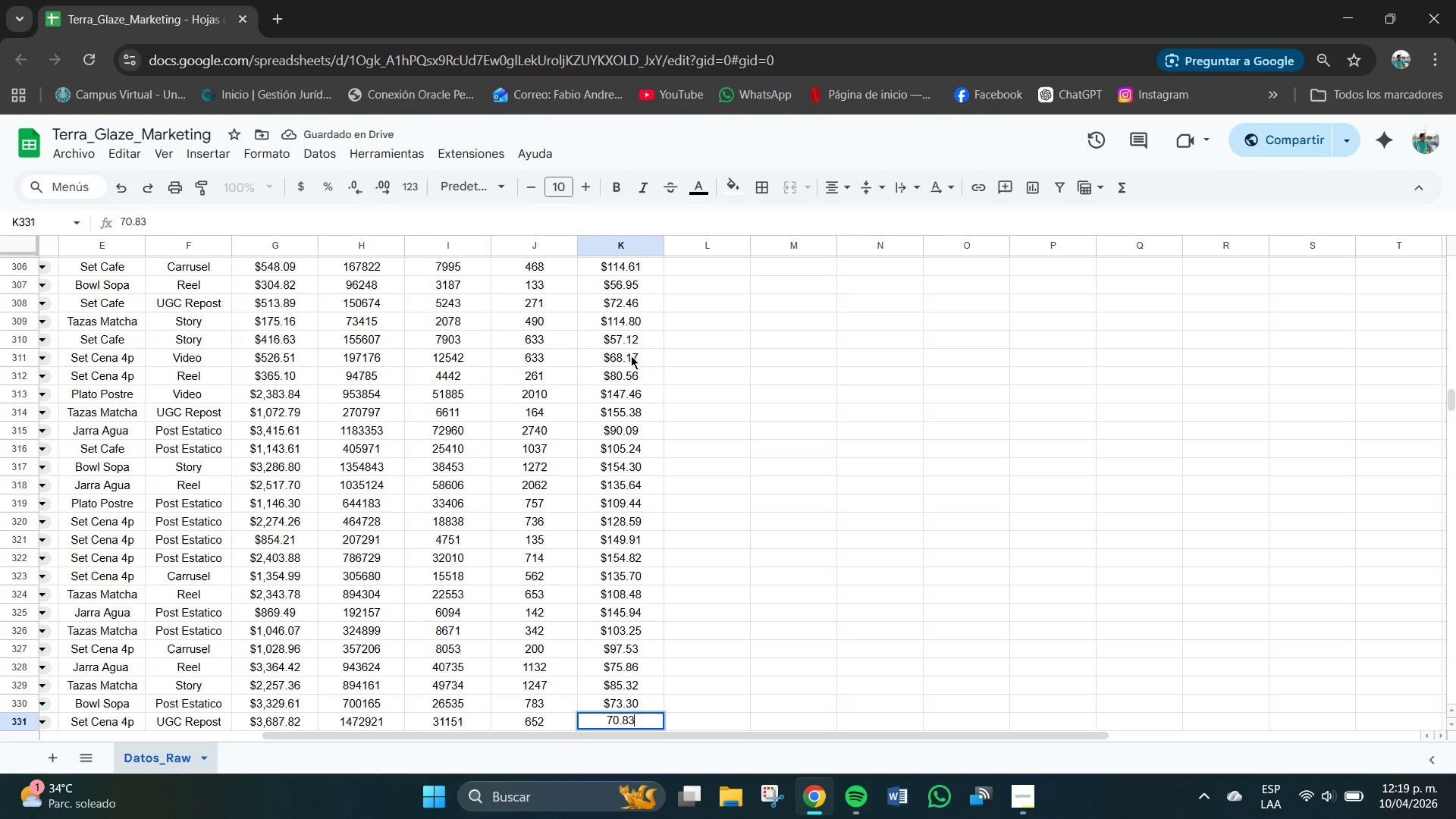 
key(NumpadEnter)
 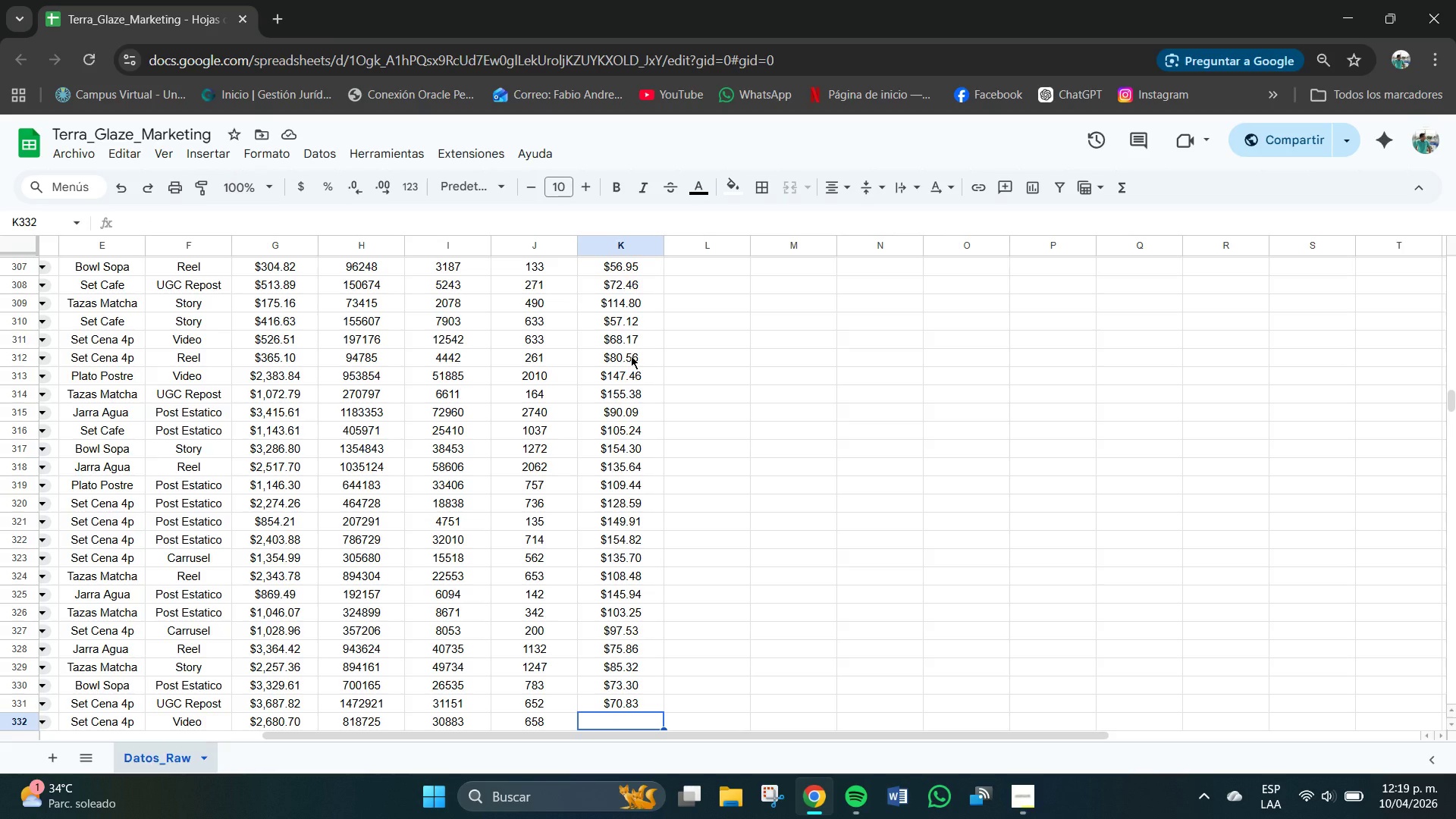 
wait(22.19)
 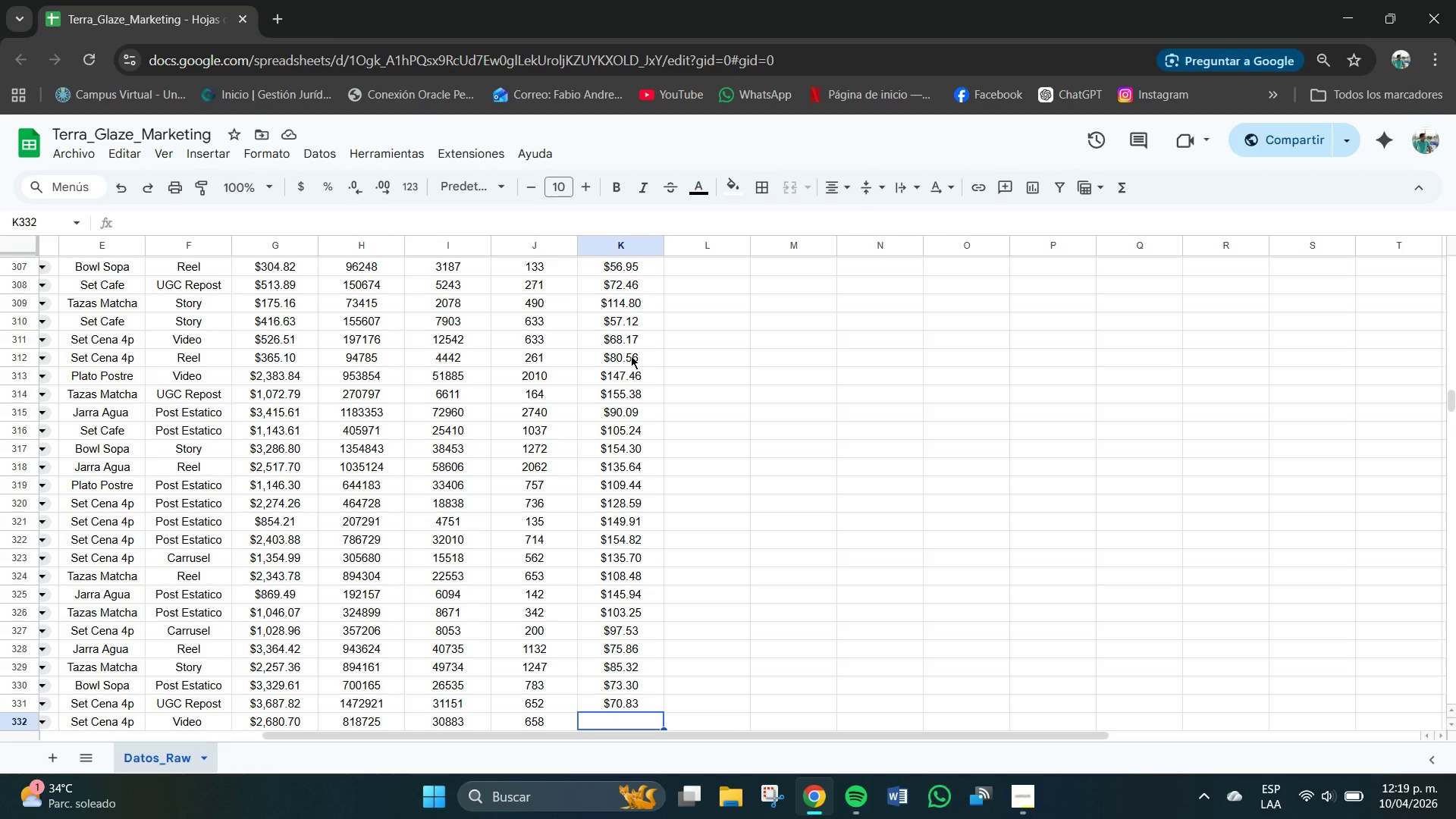 
key(Numpad5)
 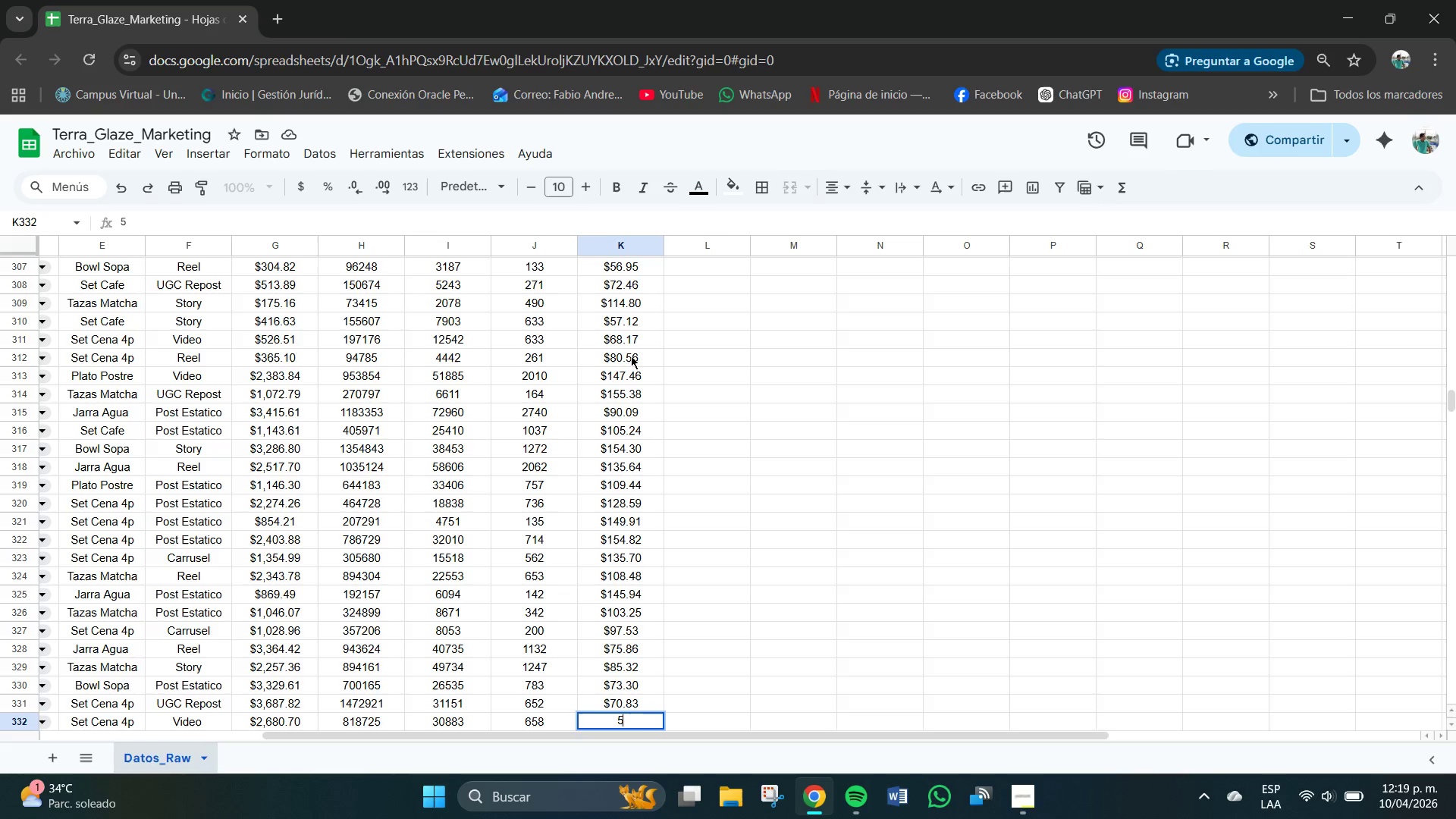 
key(Numpad4)
 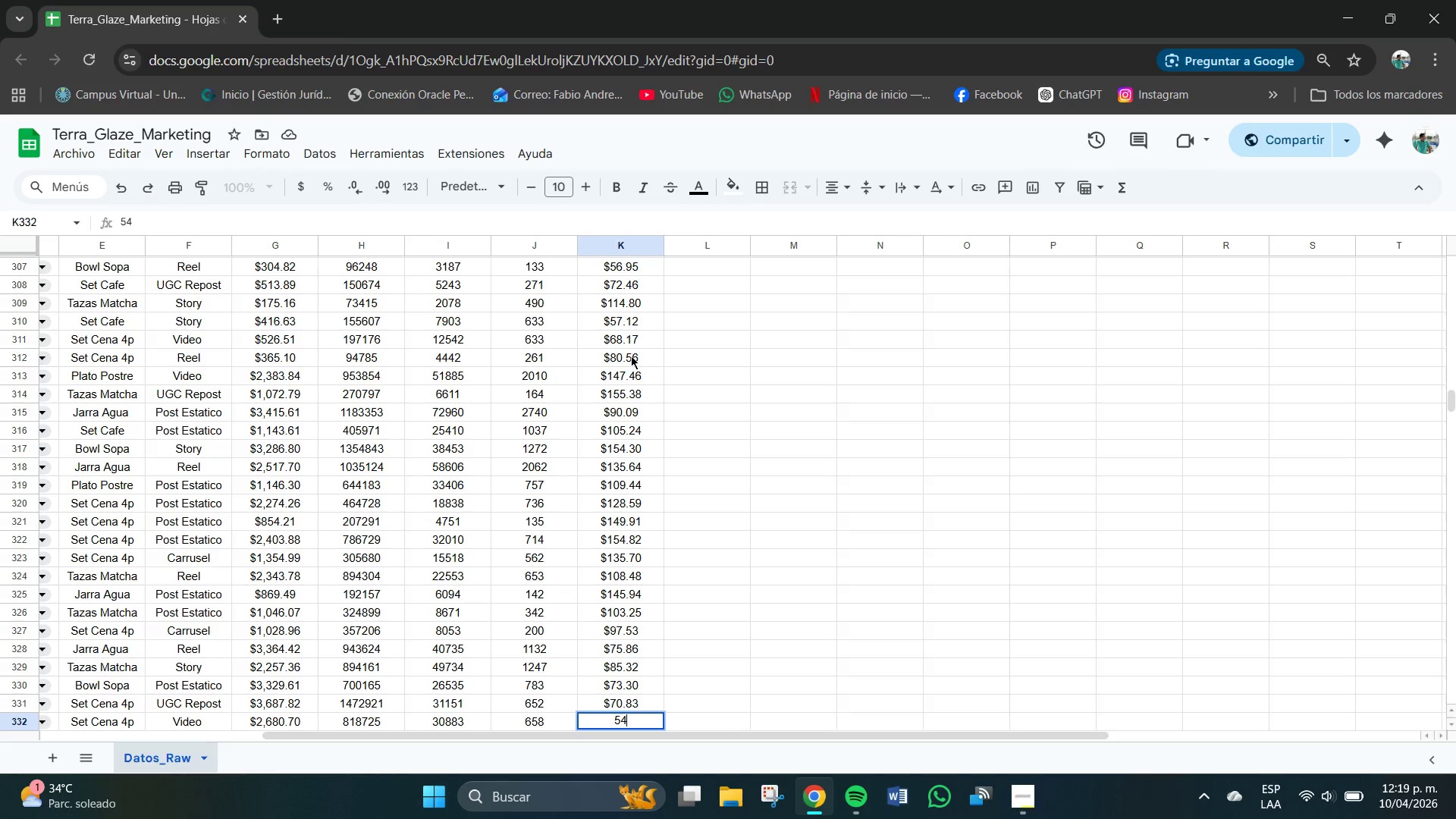 
key(NumpadDecimal)
 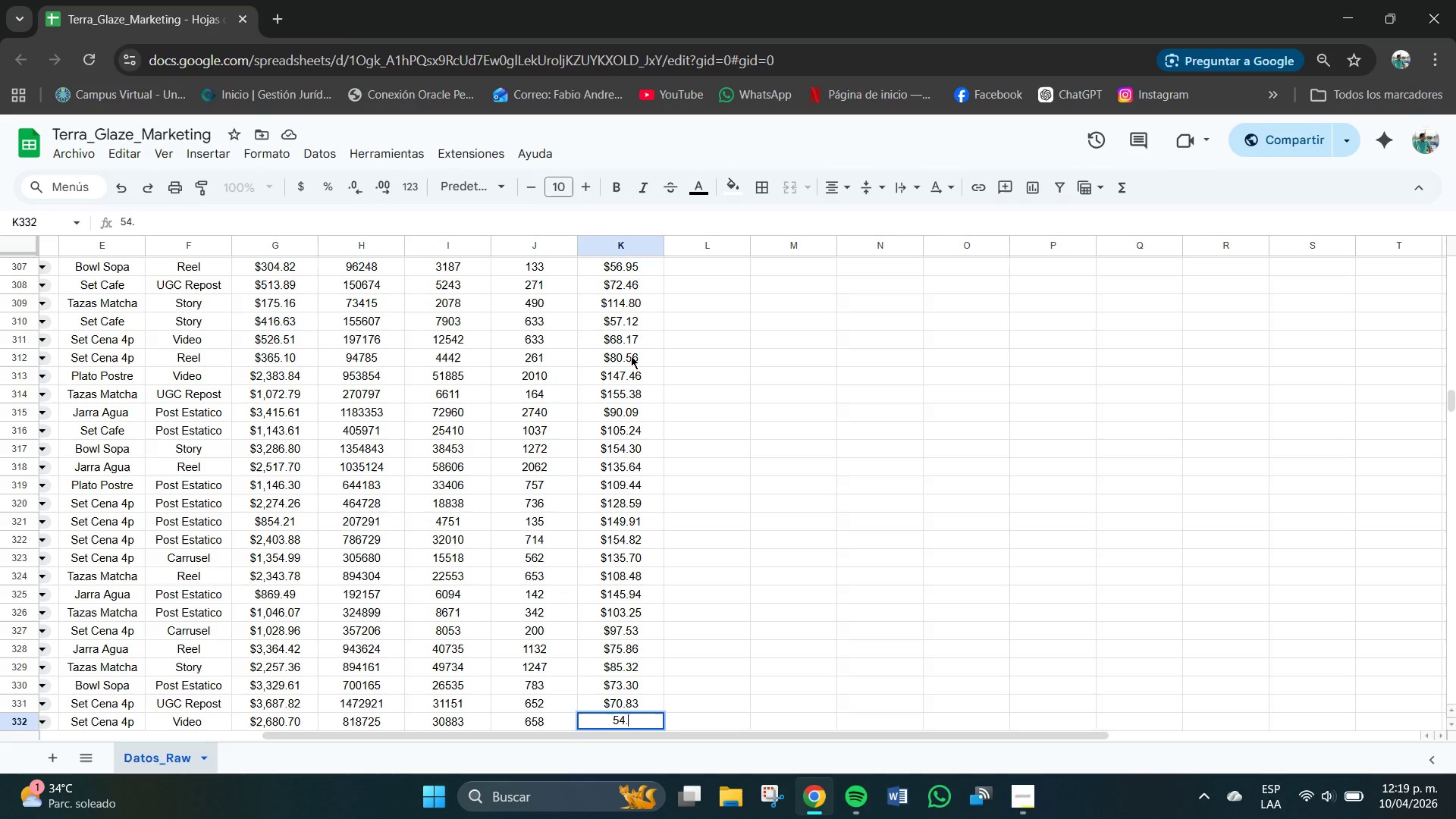 
key(Numpad6)
 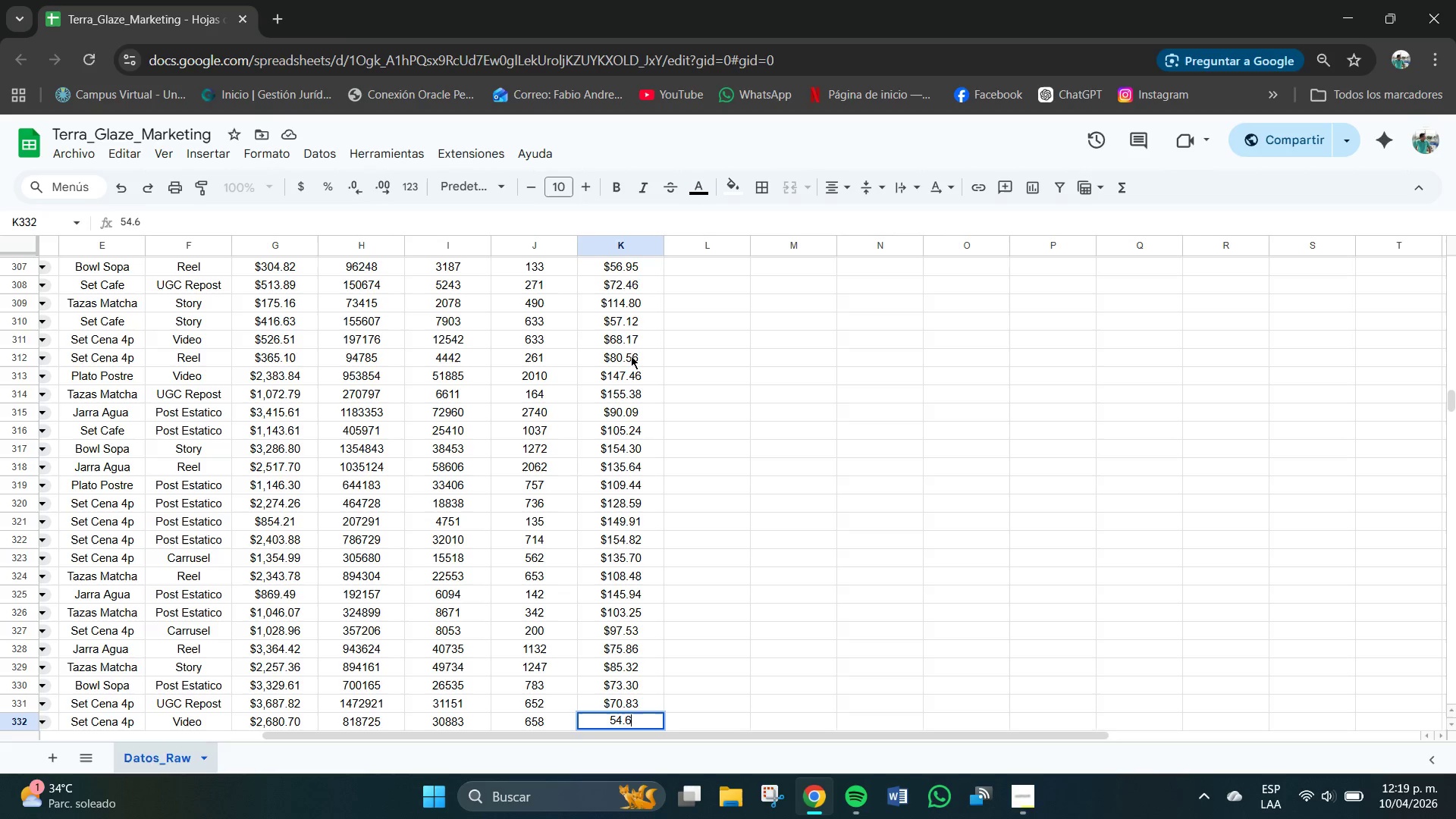 
key(Numpad3)
 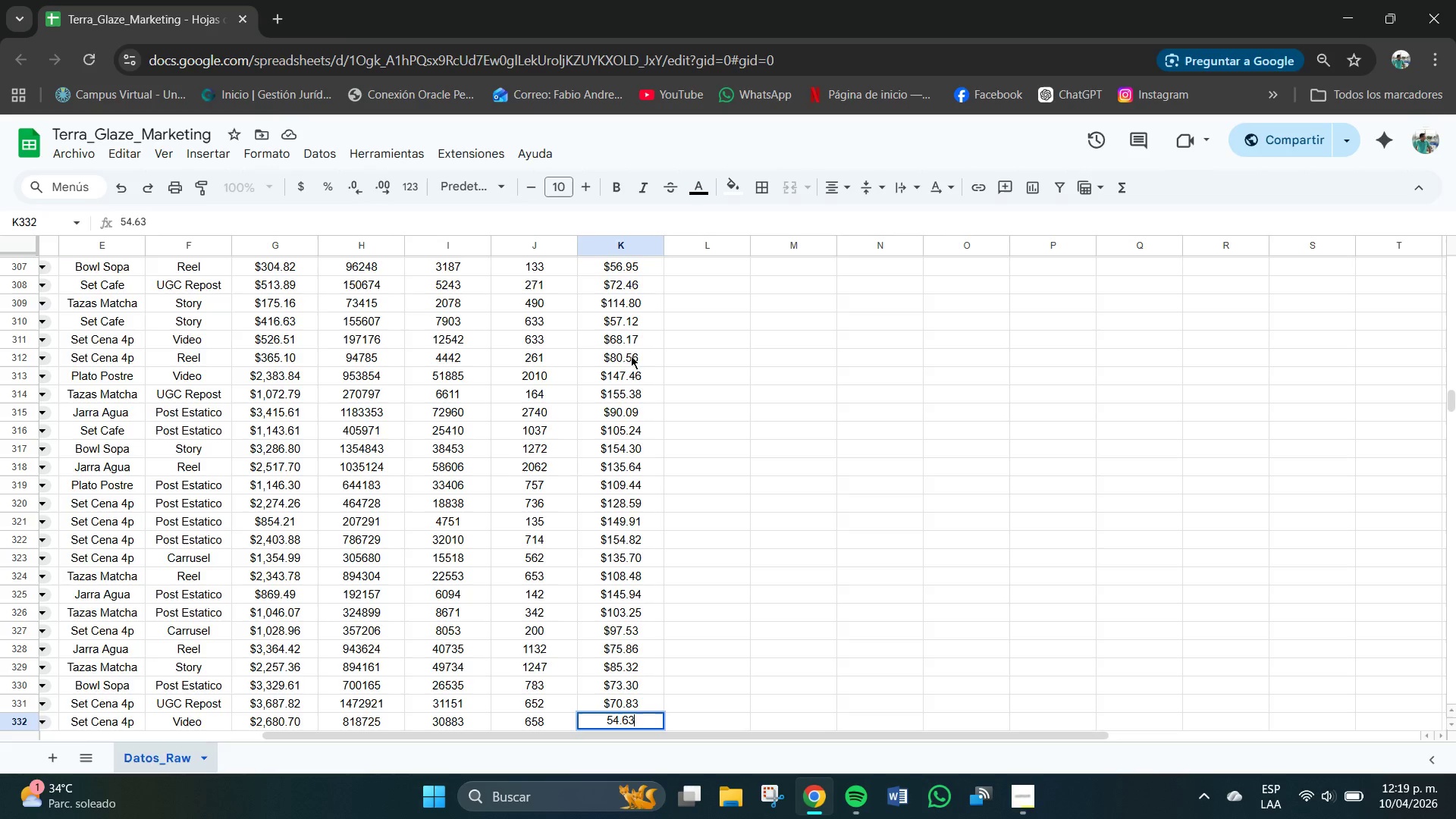 
key(NumpadEnter)
 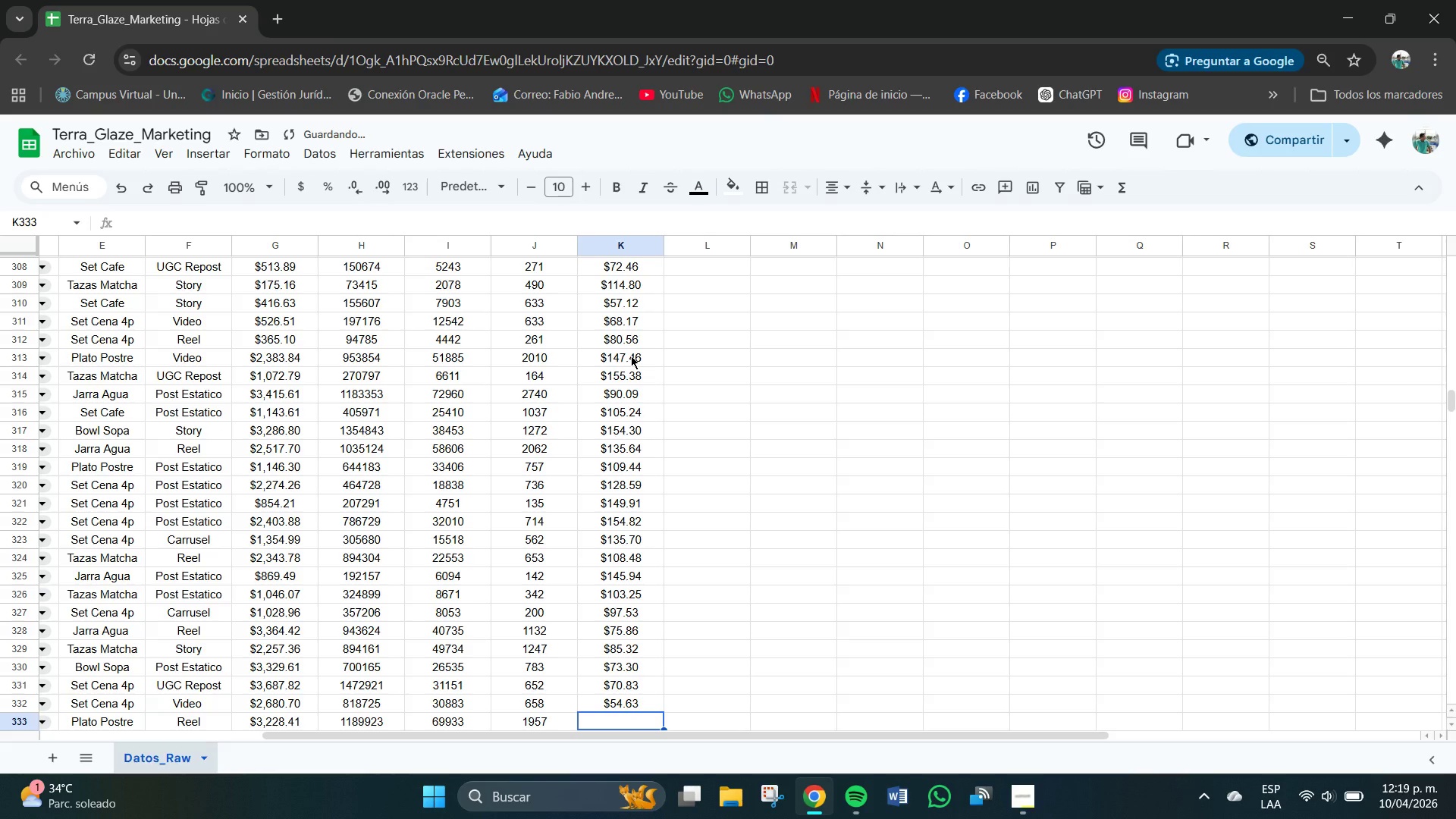 
key(Numpad1)
 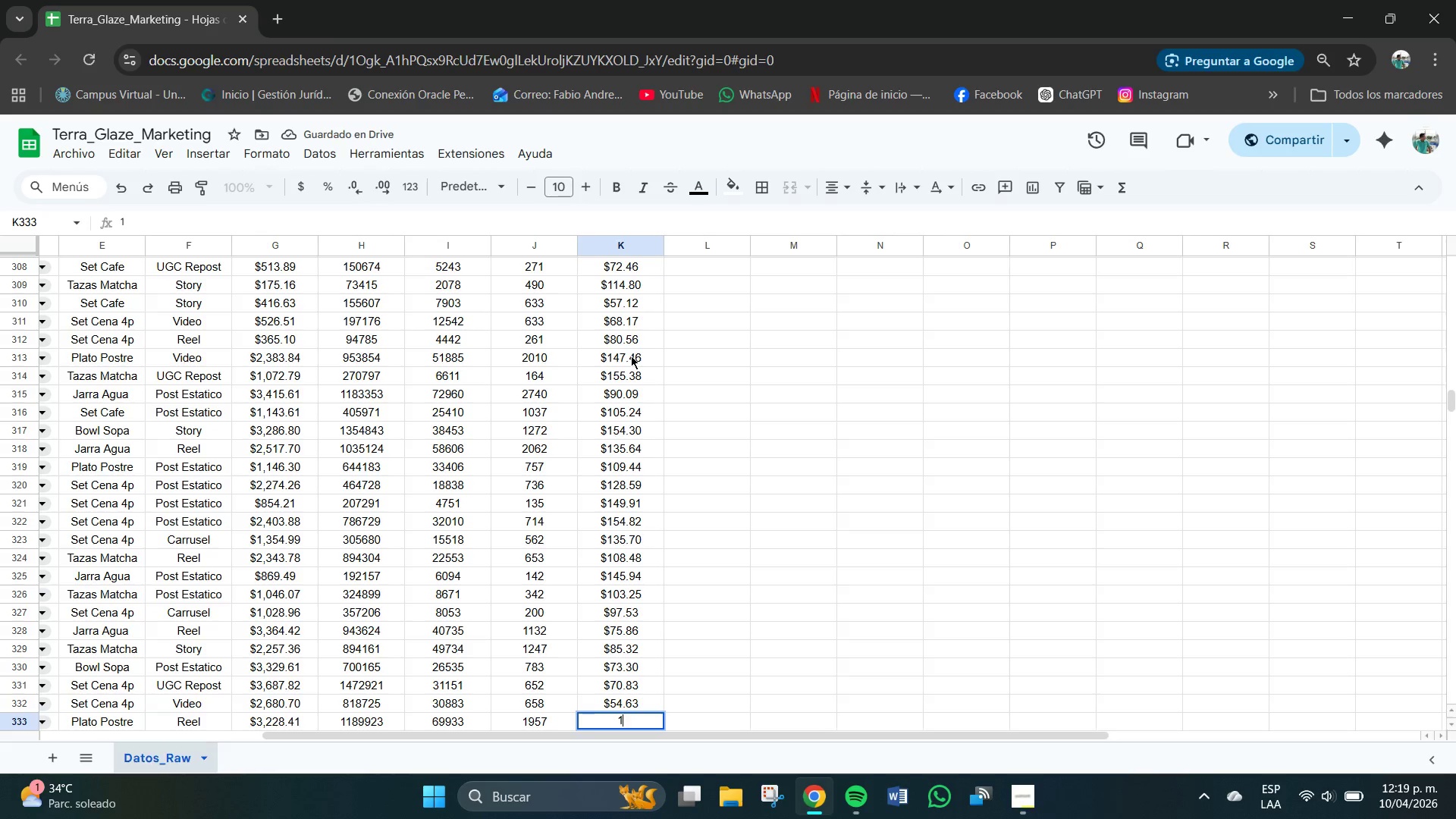 
key(Numpad0)
 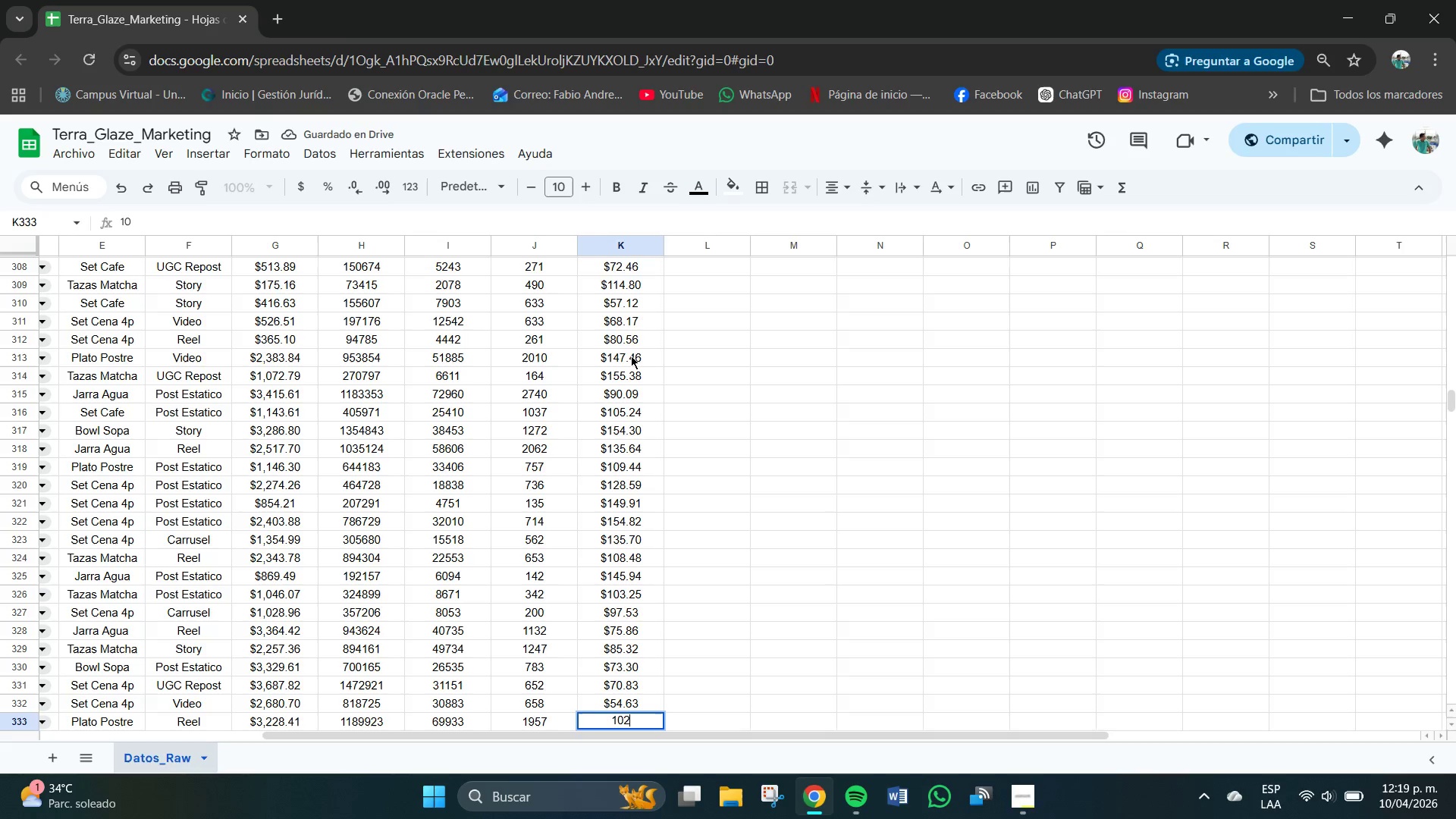 
key(Numpad2)
 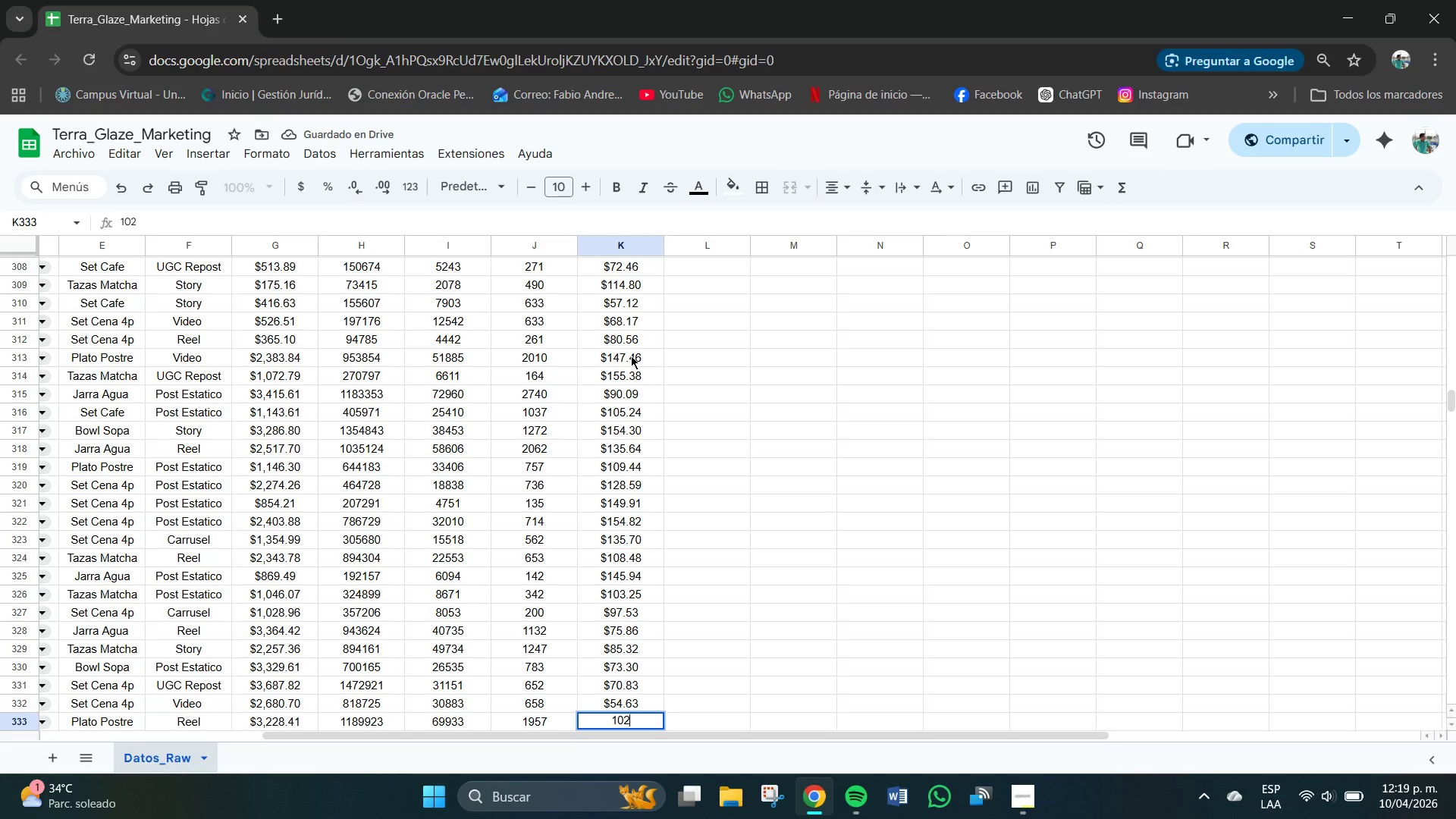 
key(NumpadDecimal)
 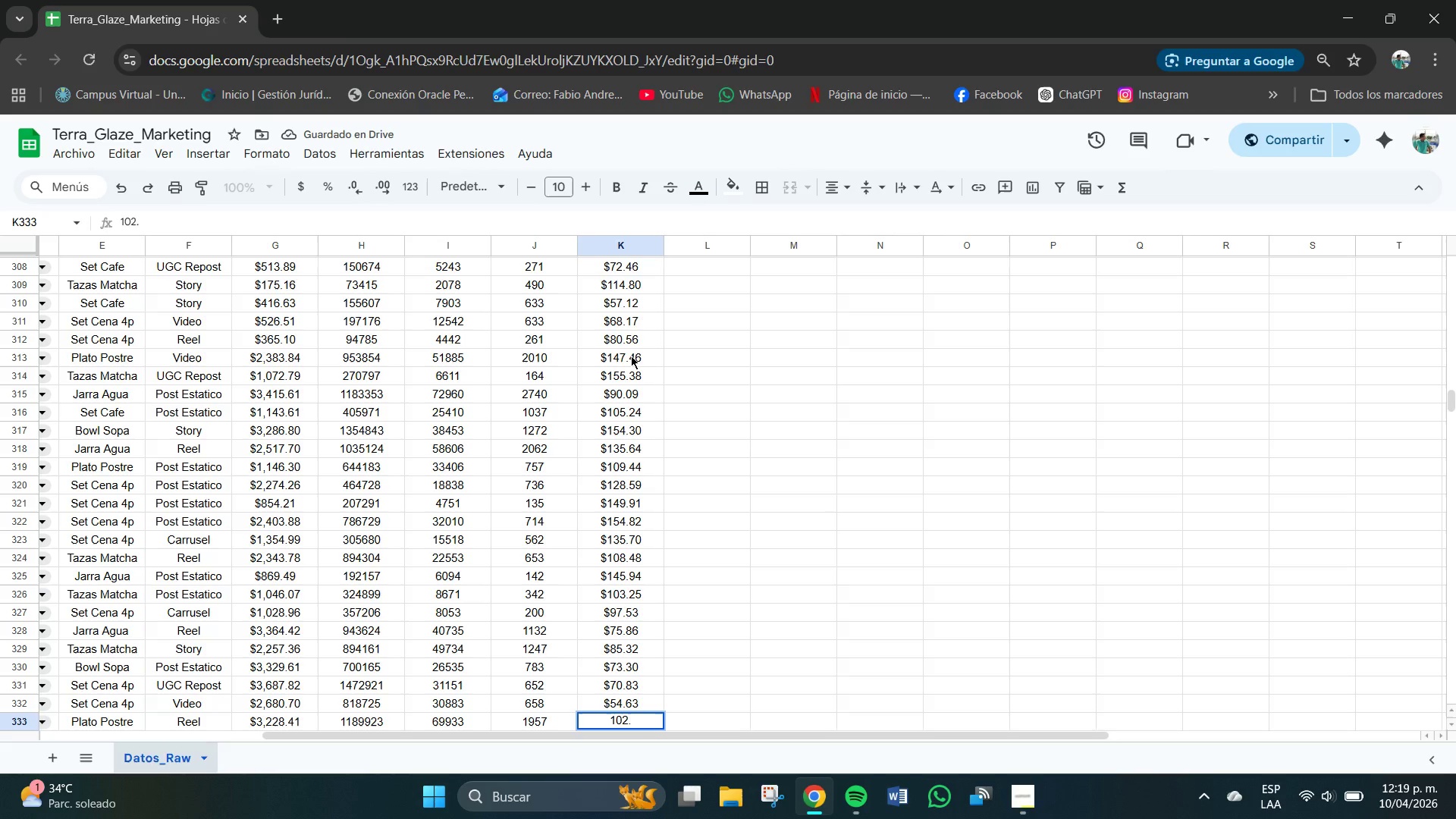 
key(Numpad0)
 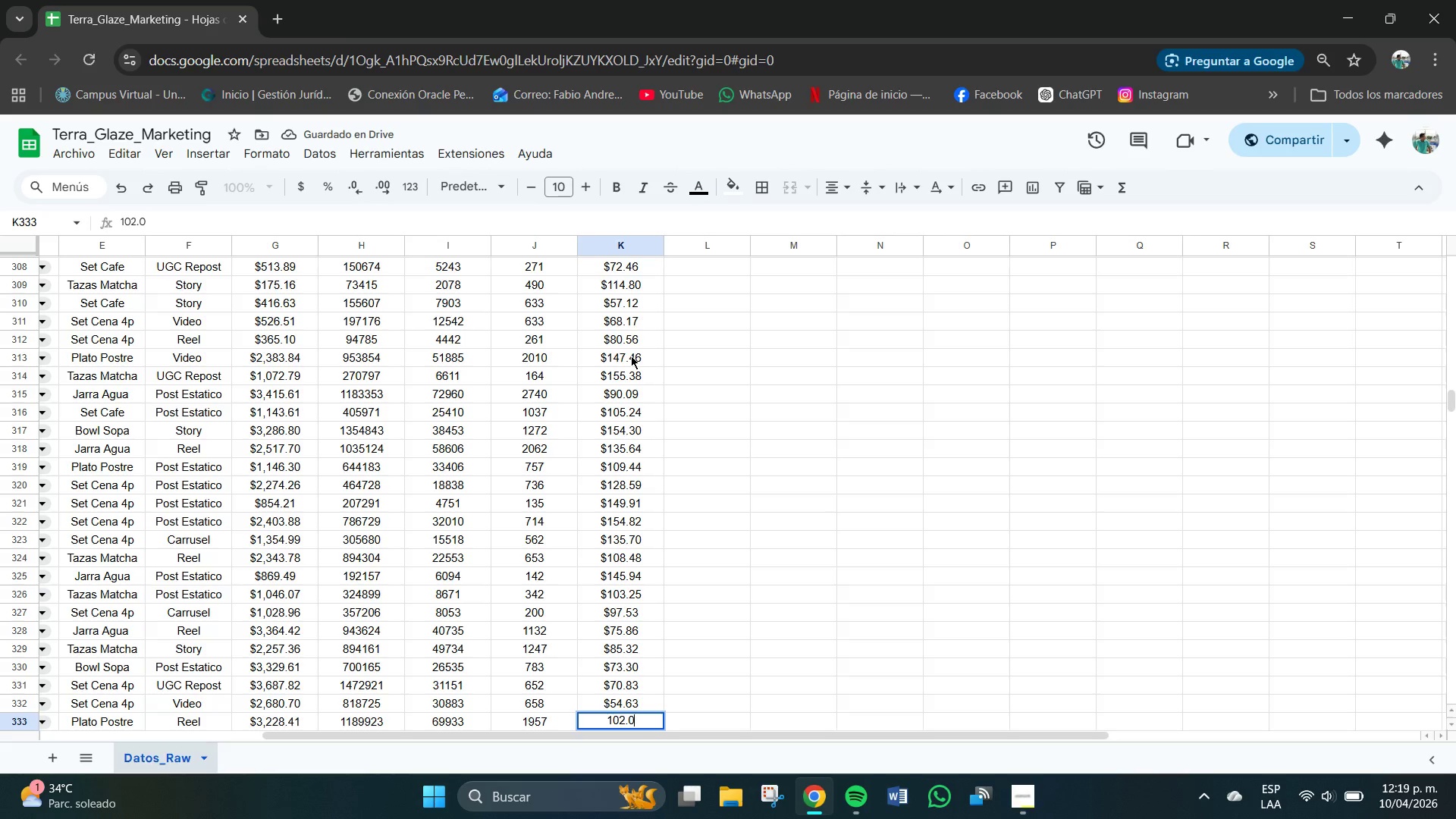 
key(Numpad6)
 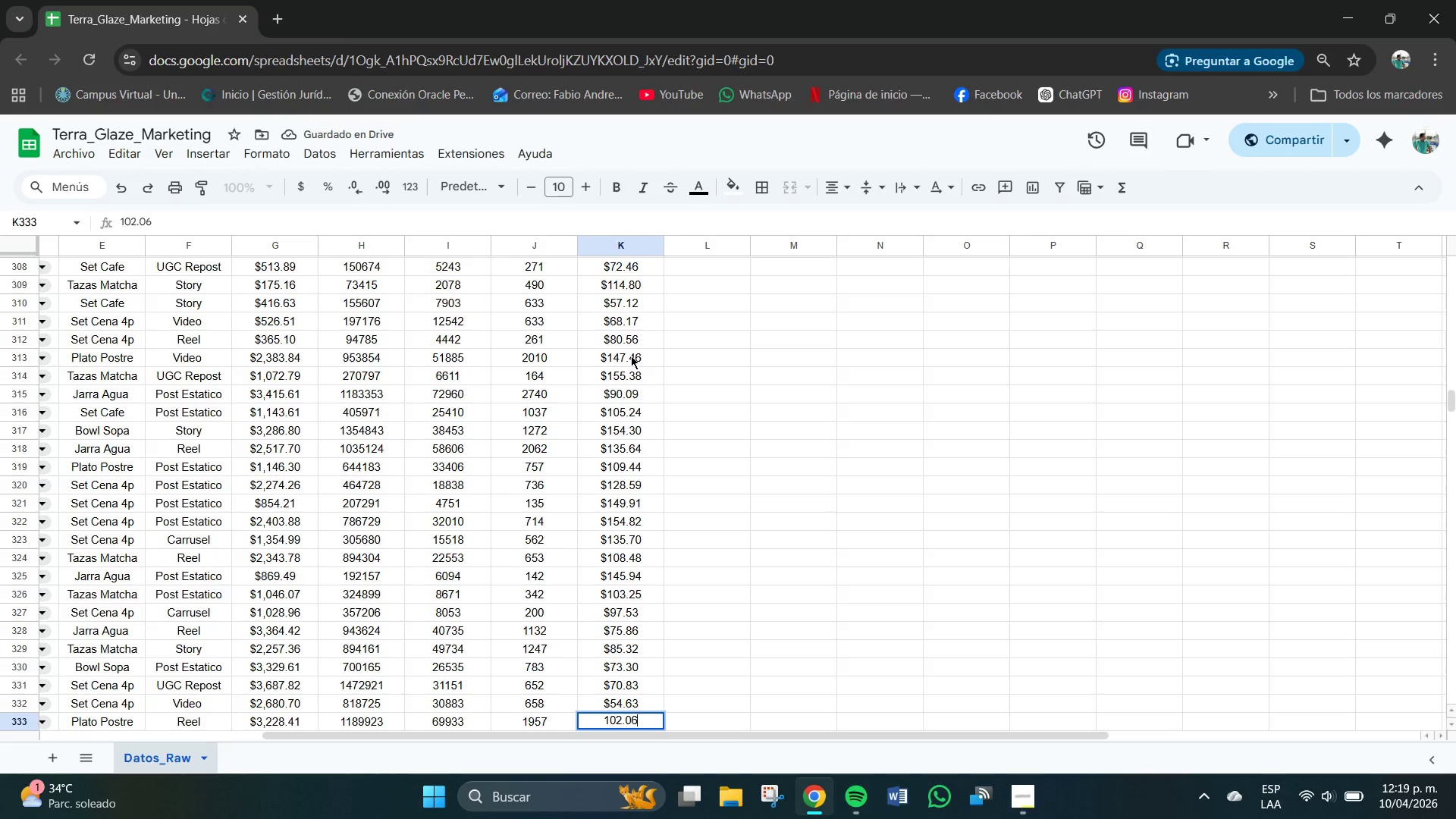 
key(NumpadEnter)
 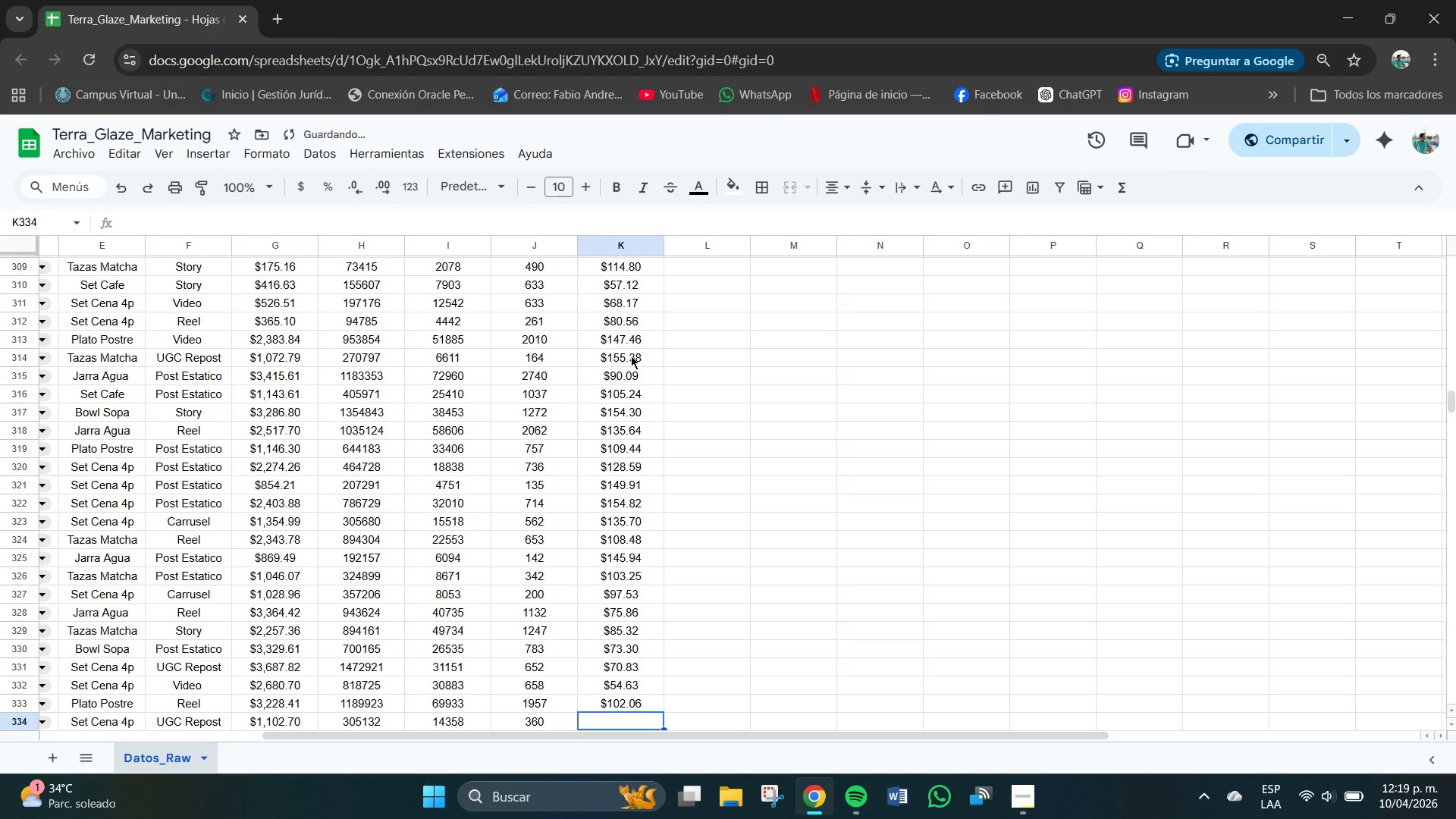 
key(Numpad7)
 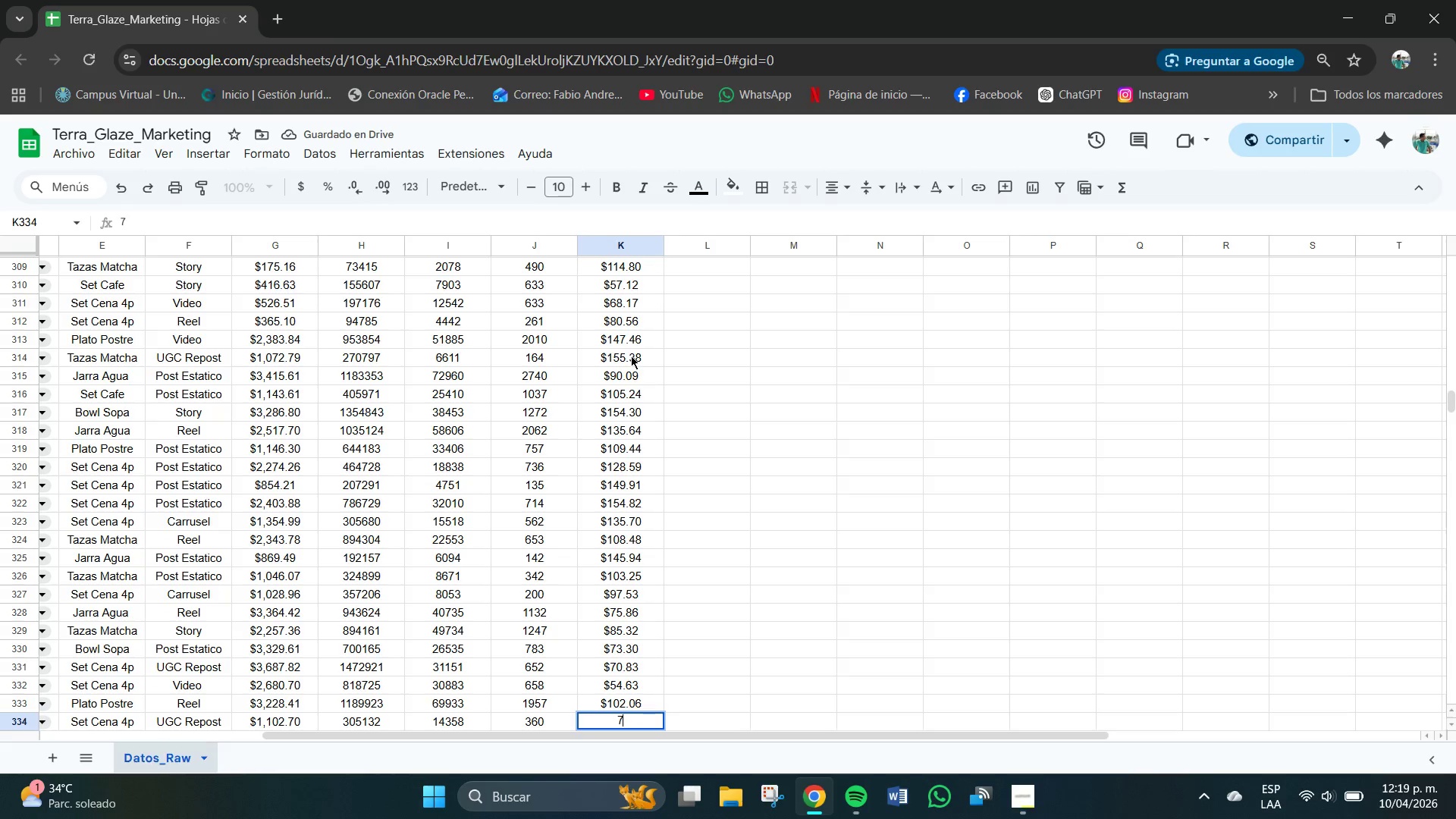 
key(Numpad1)
 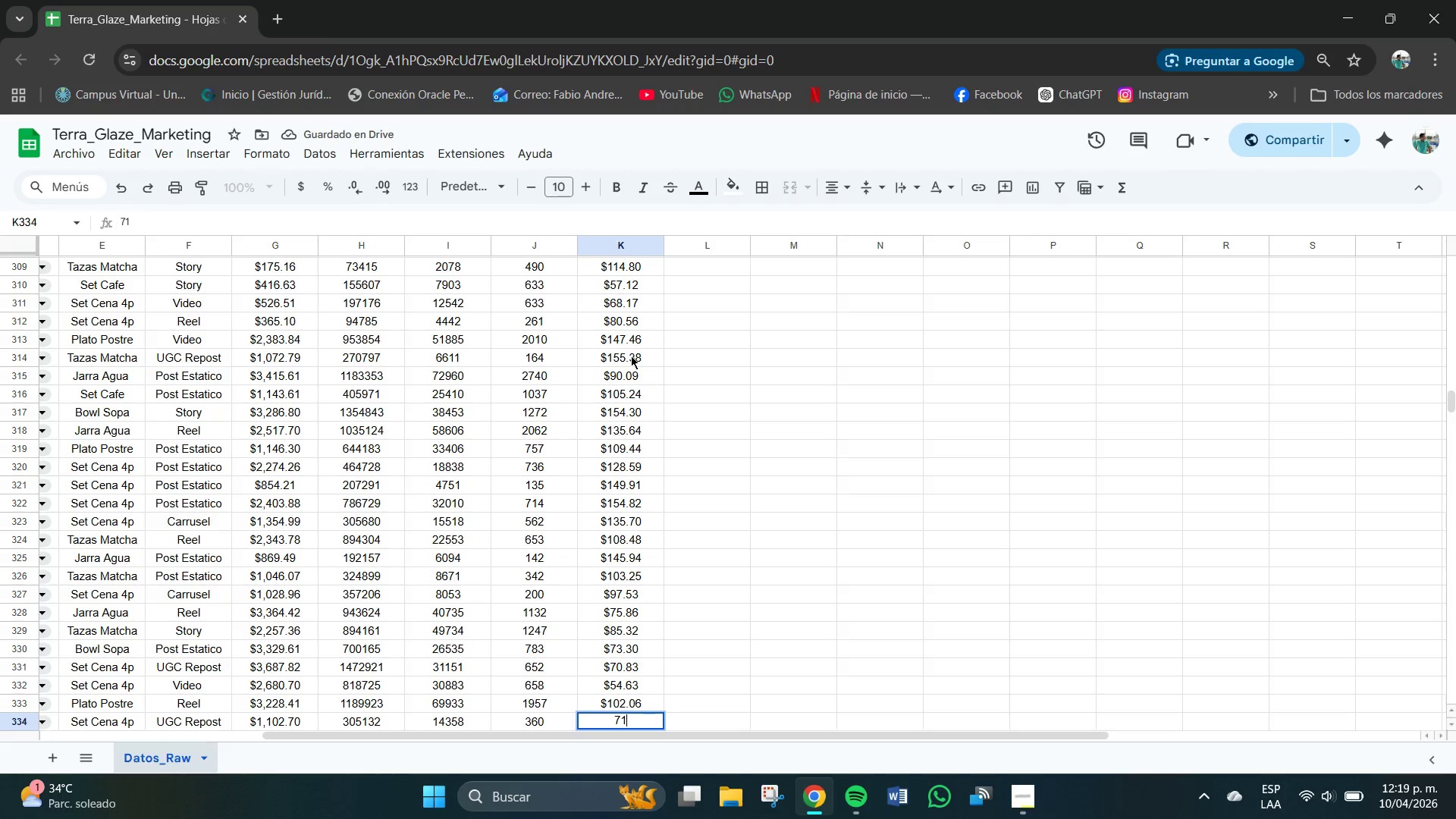 
key(NumpadDecimal)
 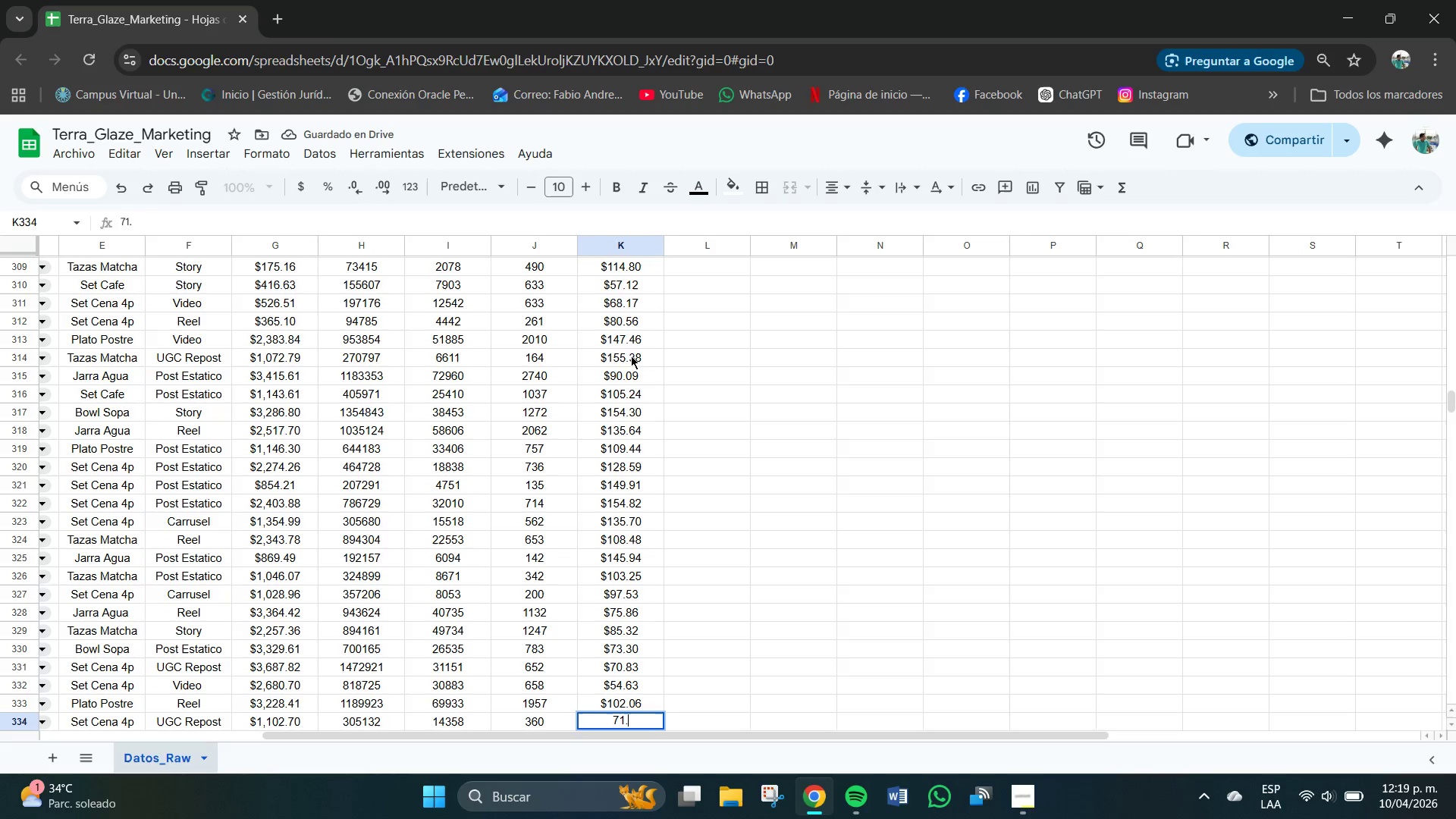 
key(Numpad1)
 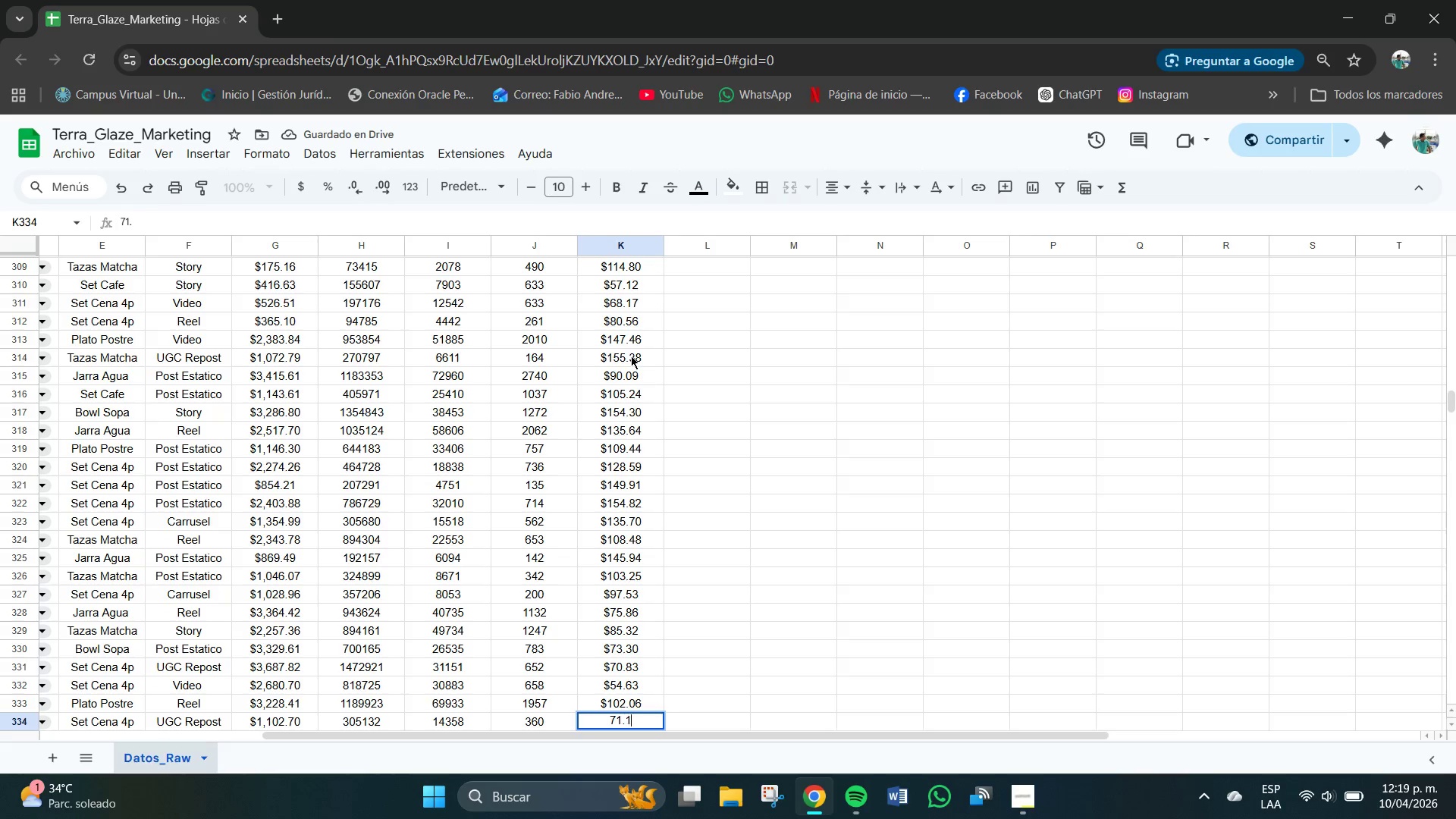 
key(Numpad1)
 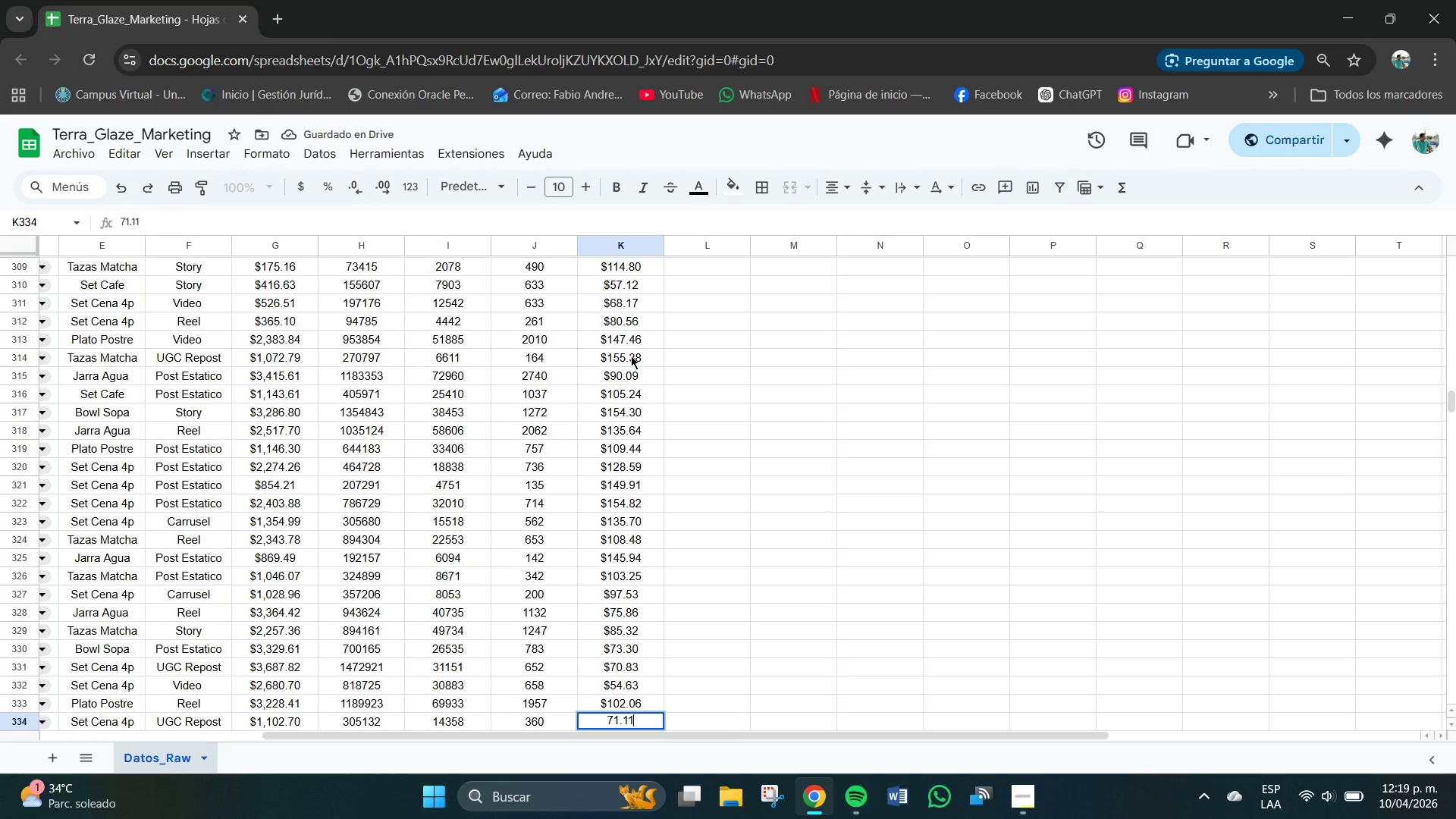 
key(NumpadEnter)
 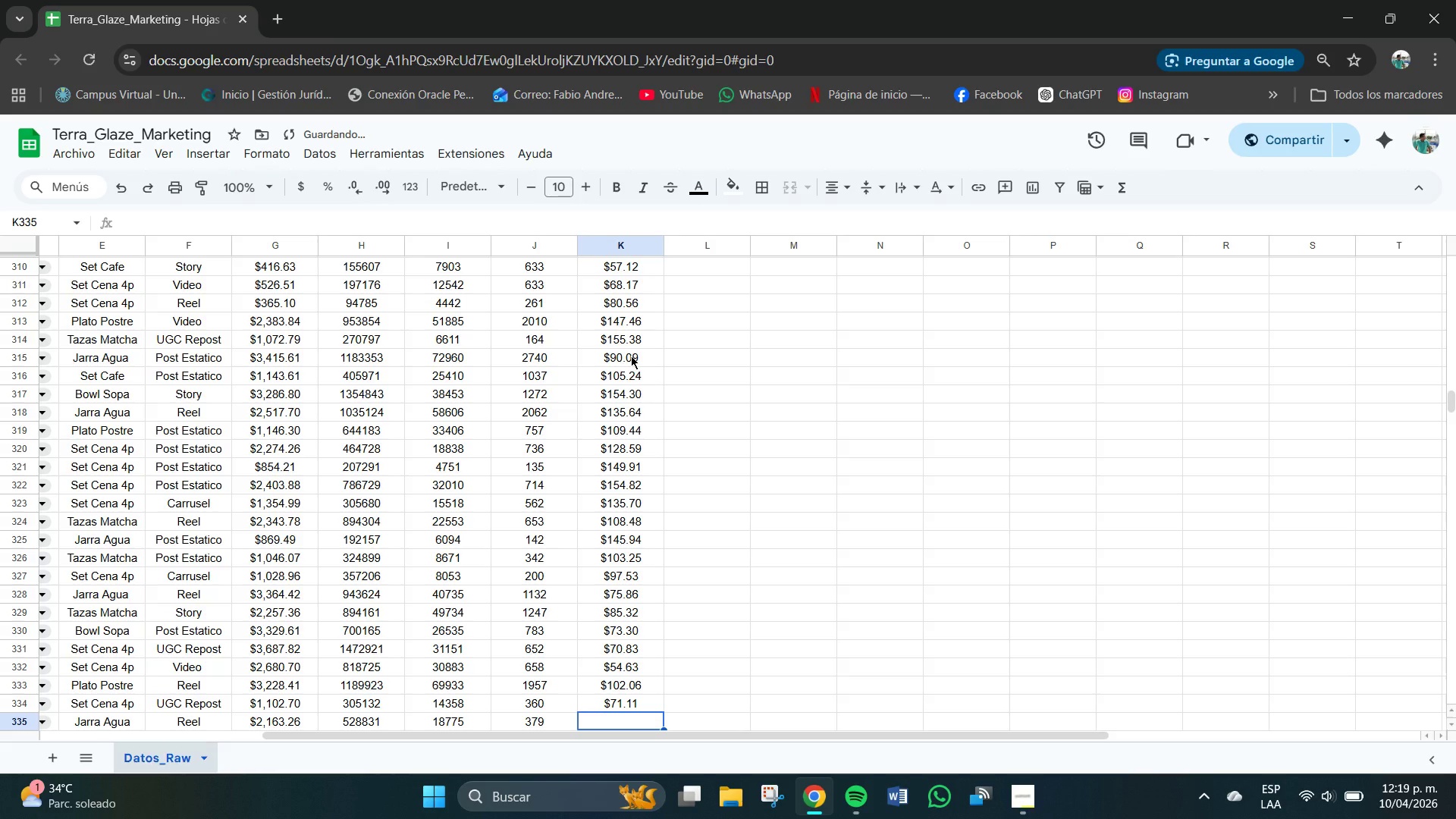 
key(Numpad9)
 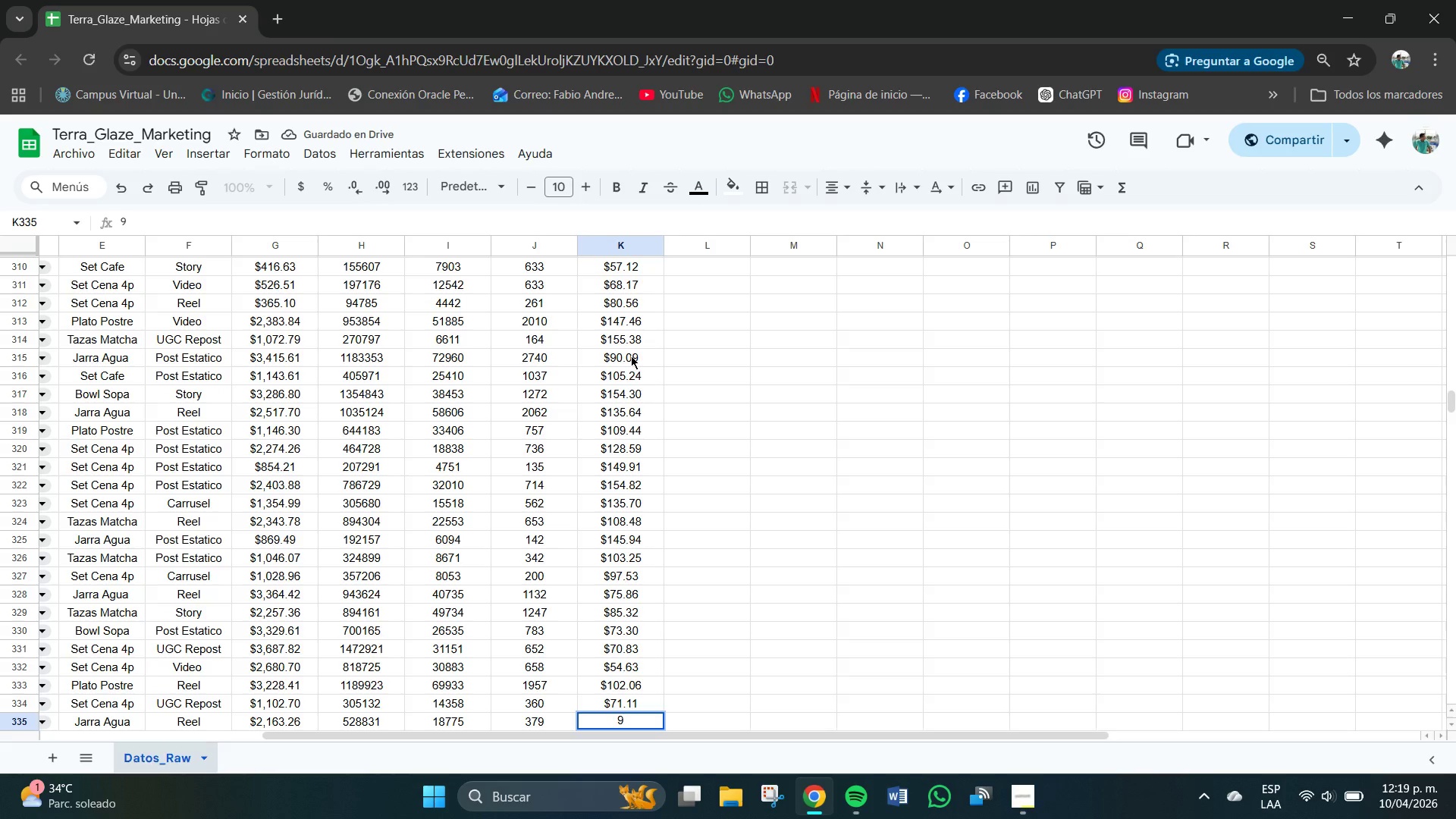 
key(Numpad6)
 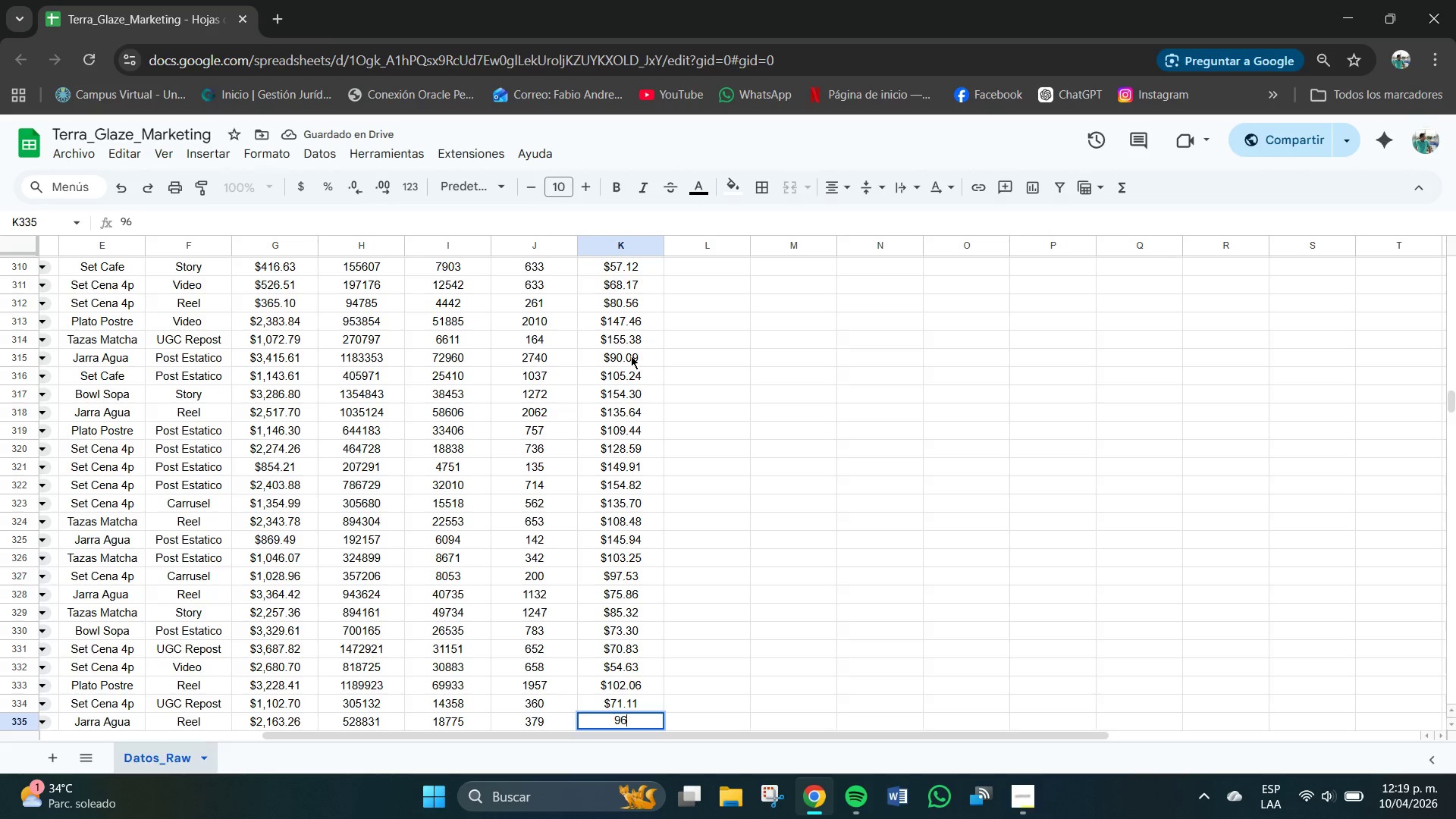 
key(NumpadDecimal)
 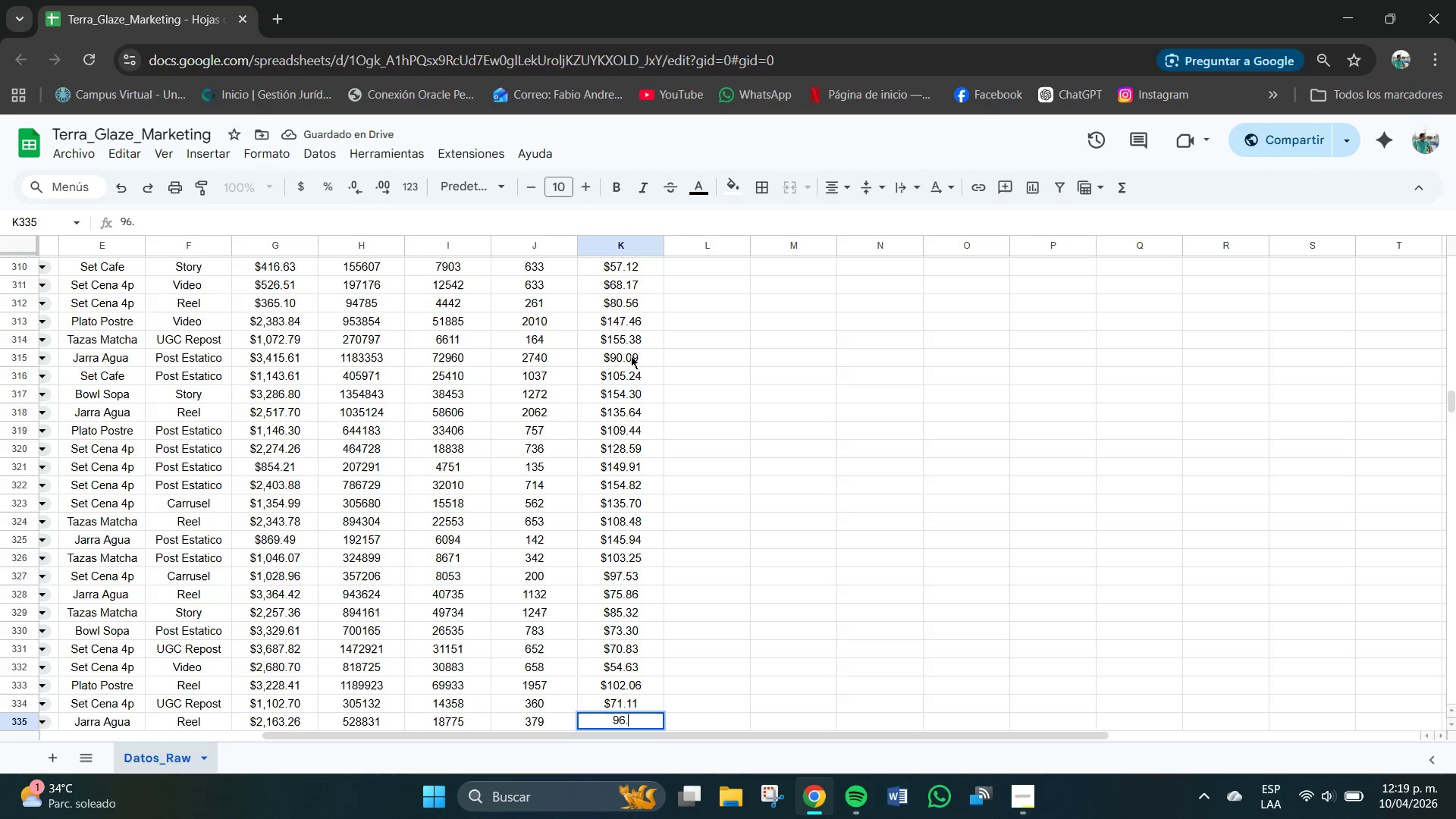 
key(Numpad5)
 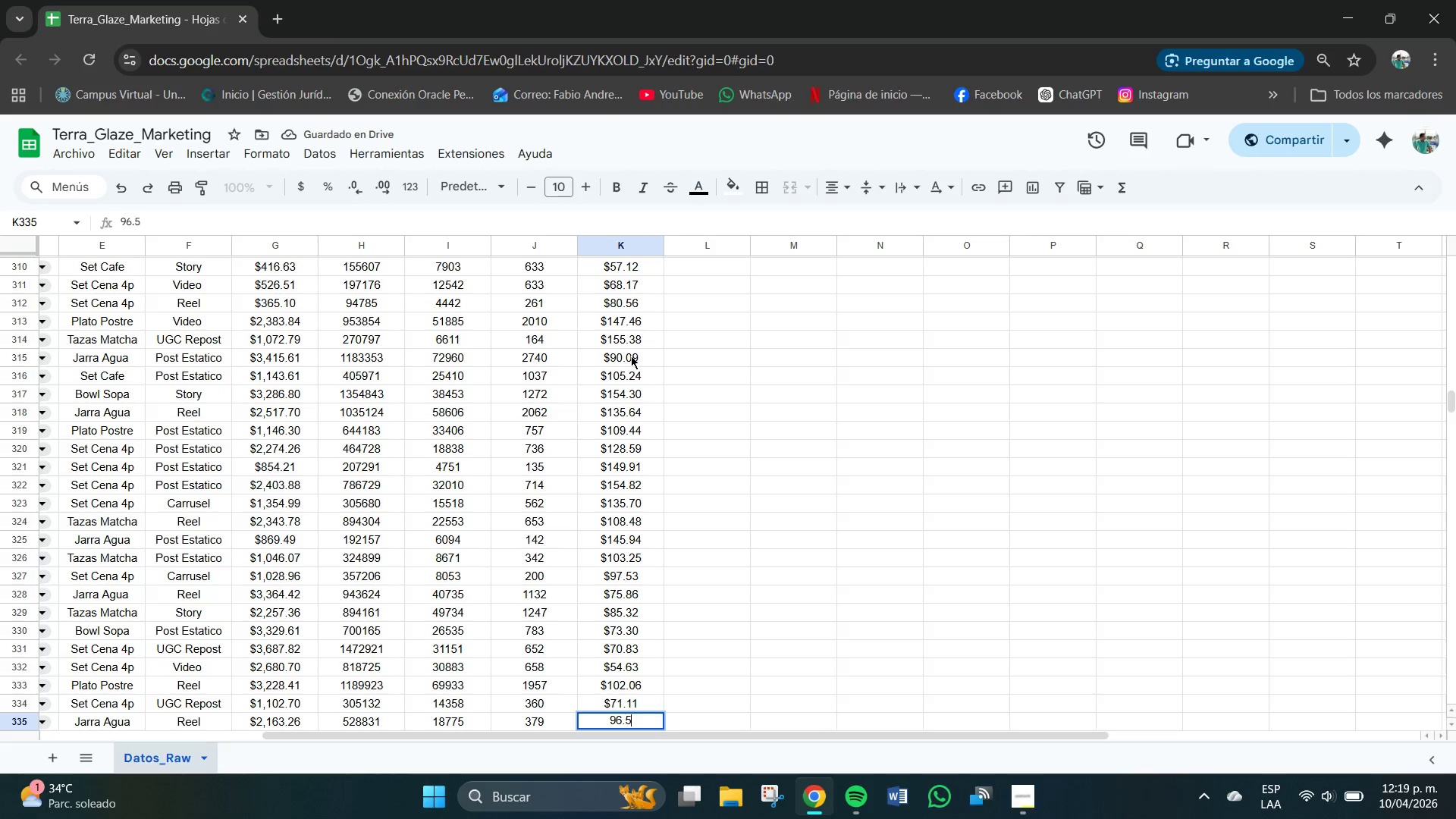 
key(Numpad9)
 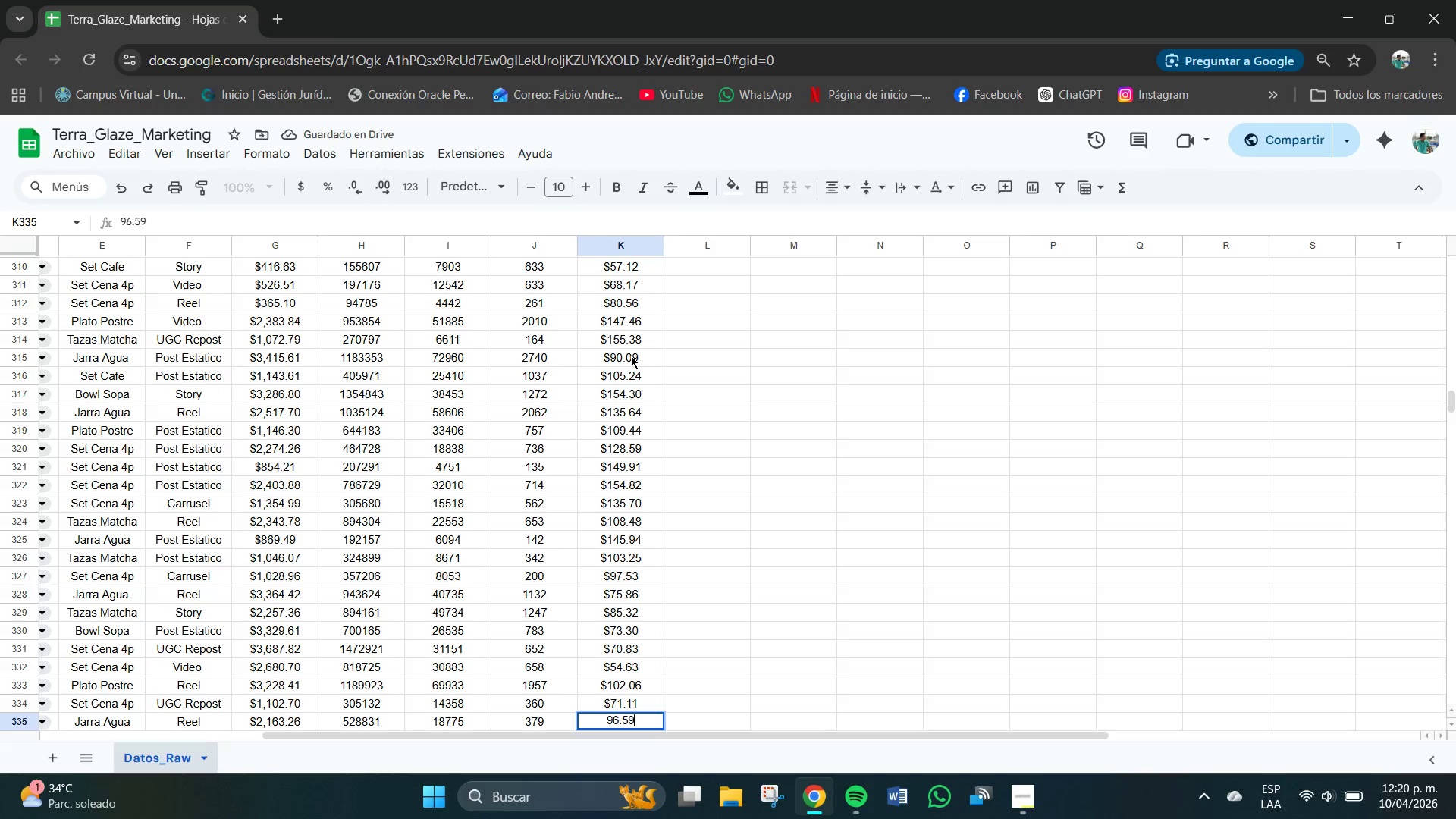 
key(NumpadEnter)
 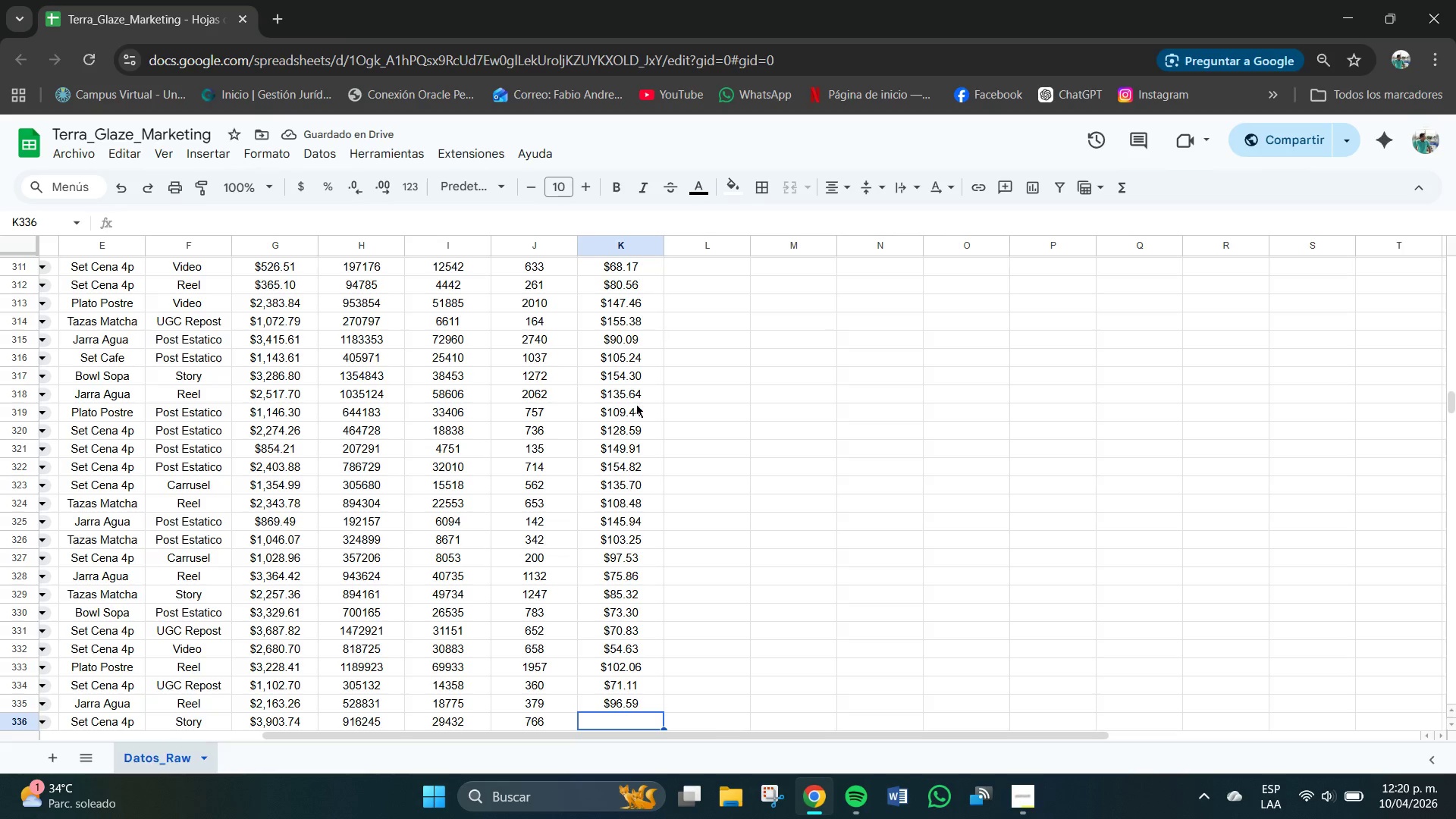 
wait(8.33)
 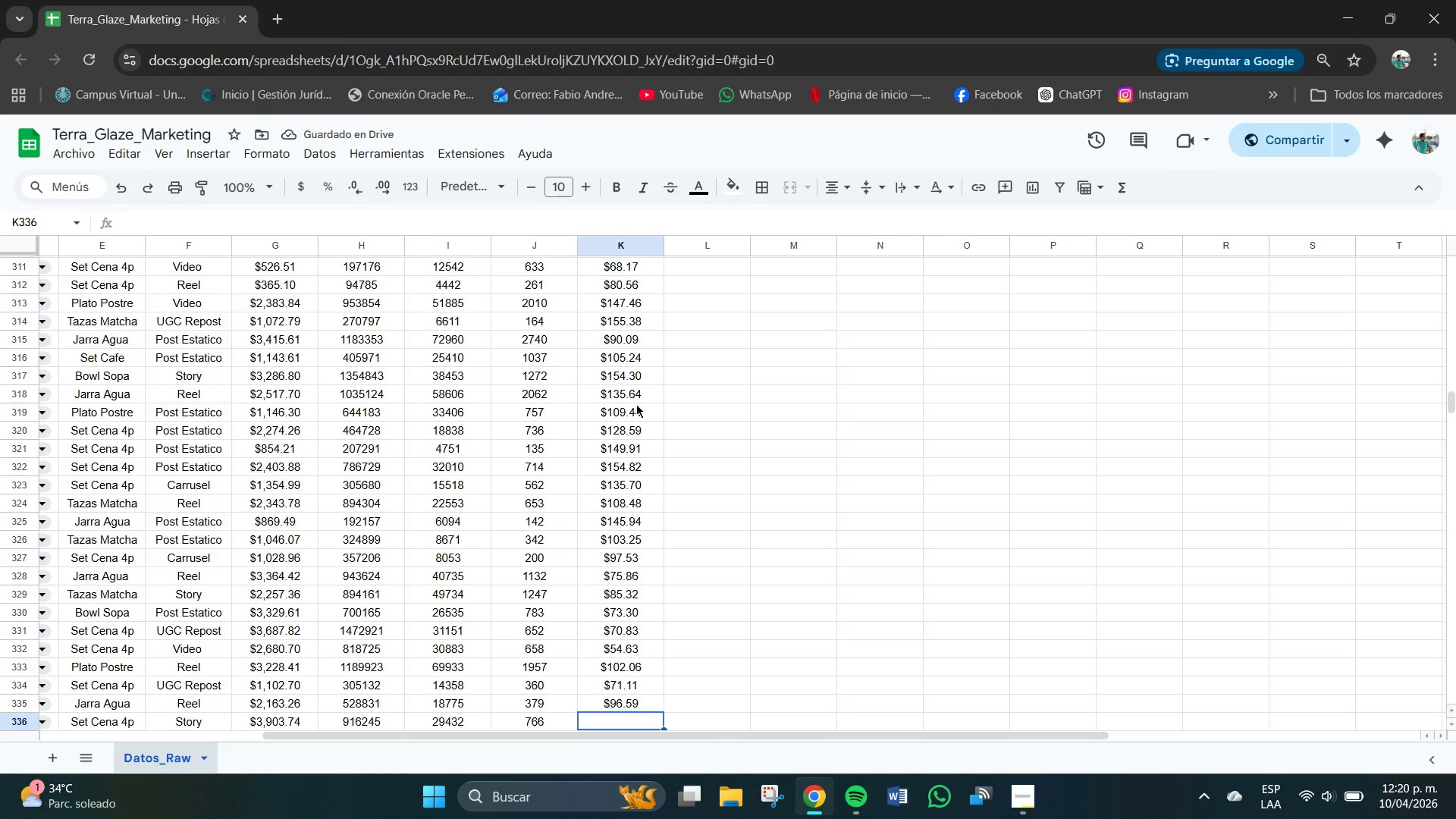 
left_click([623, 715])
 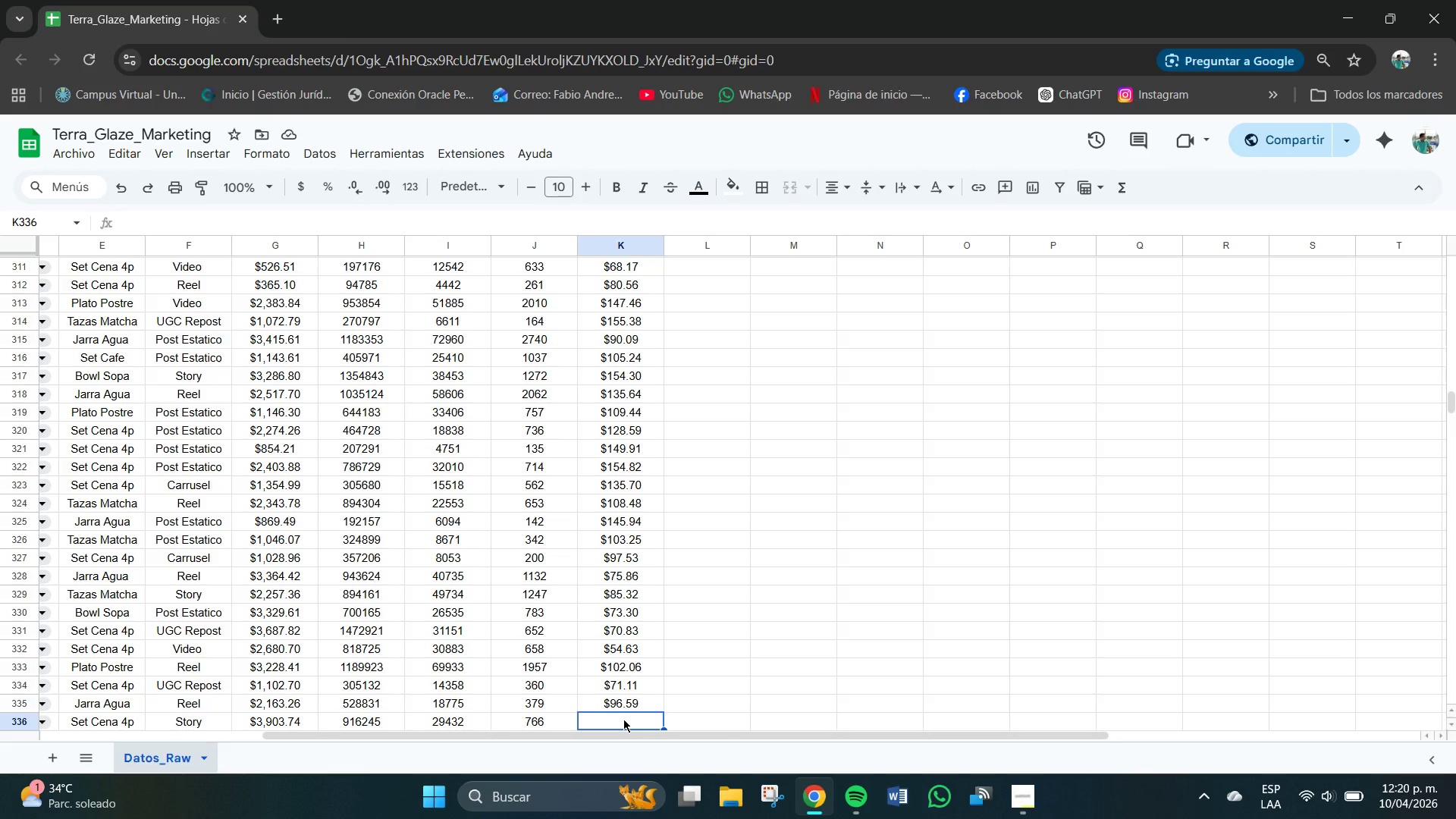 
key(Numpad9)
 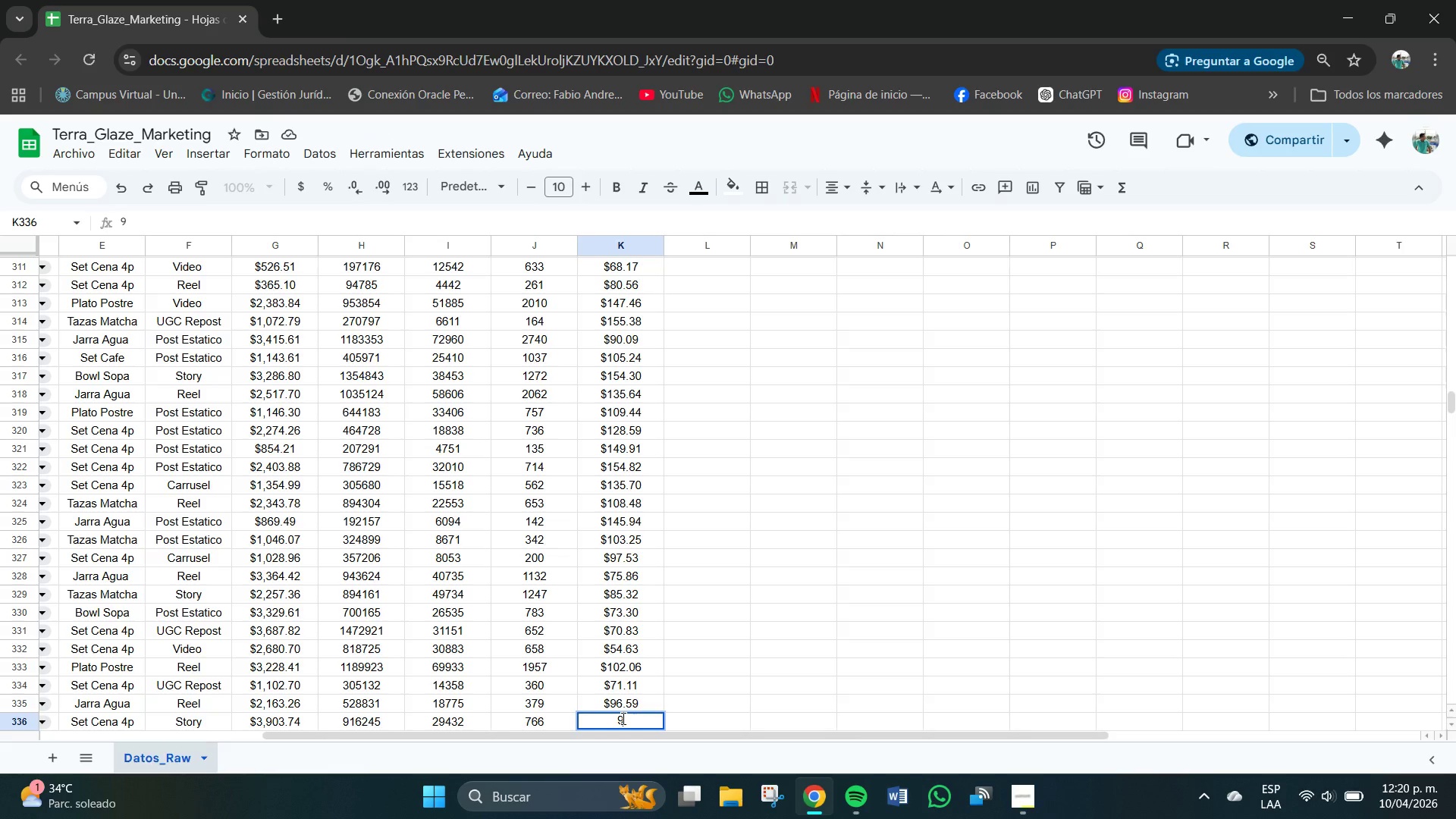 
key(Numpad5)
 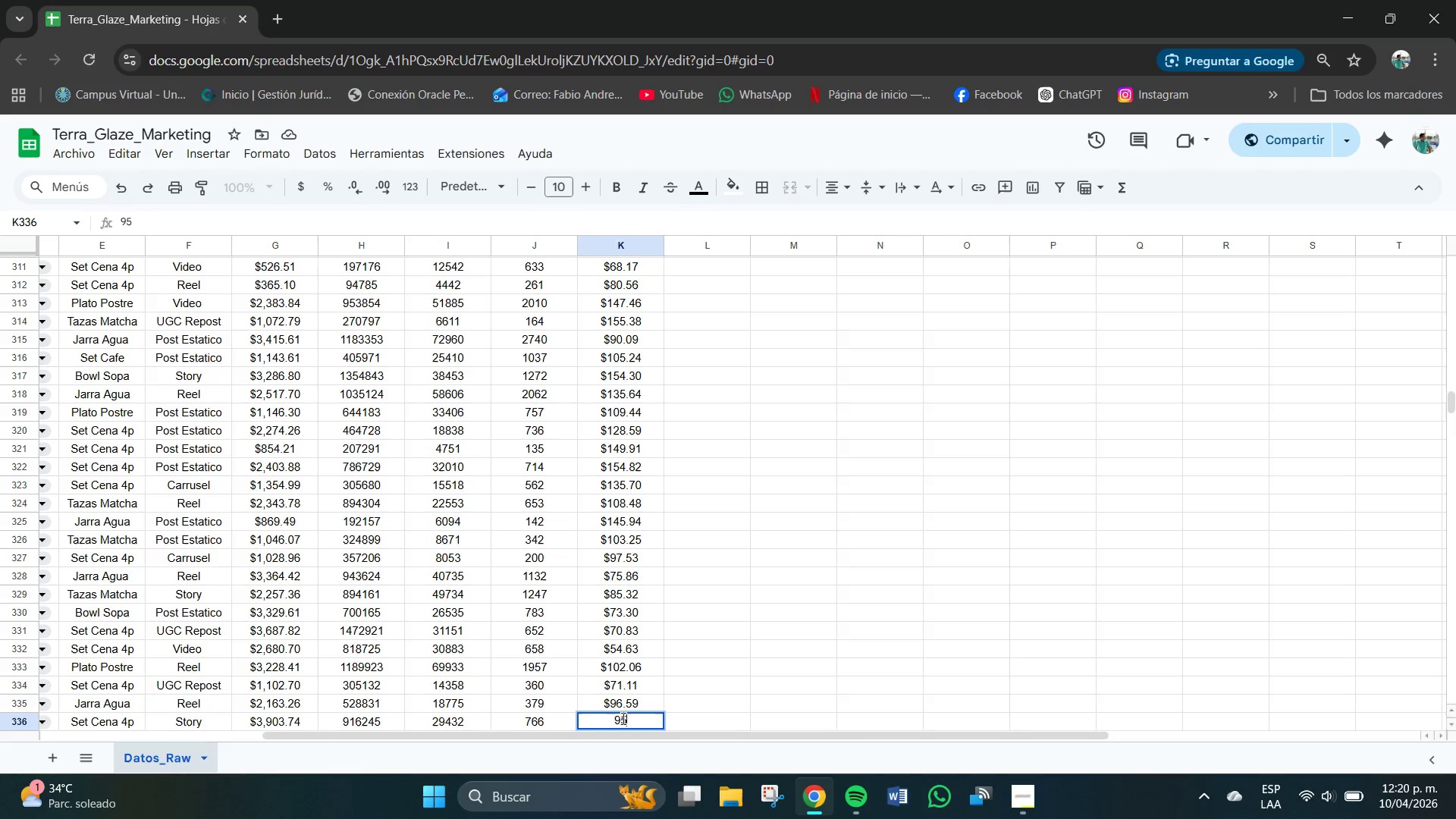 
key(NumpadDecimal)
 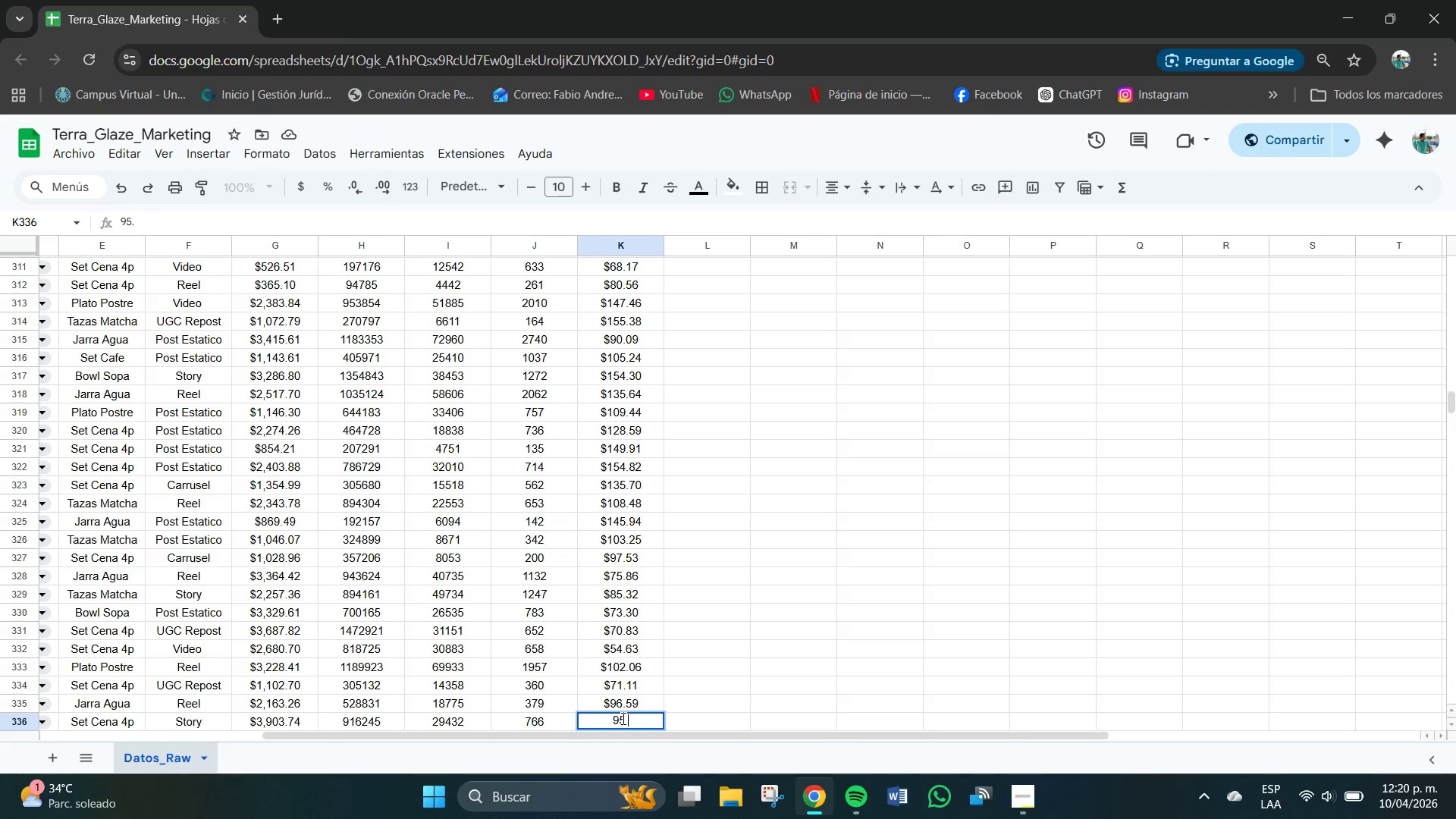 
key(Numpad3)
 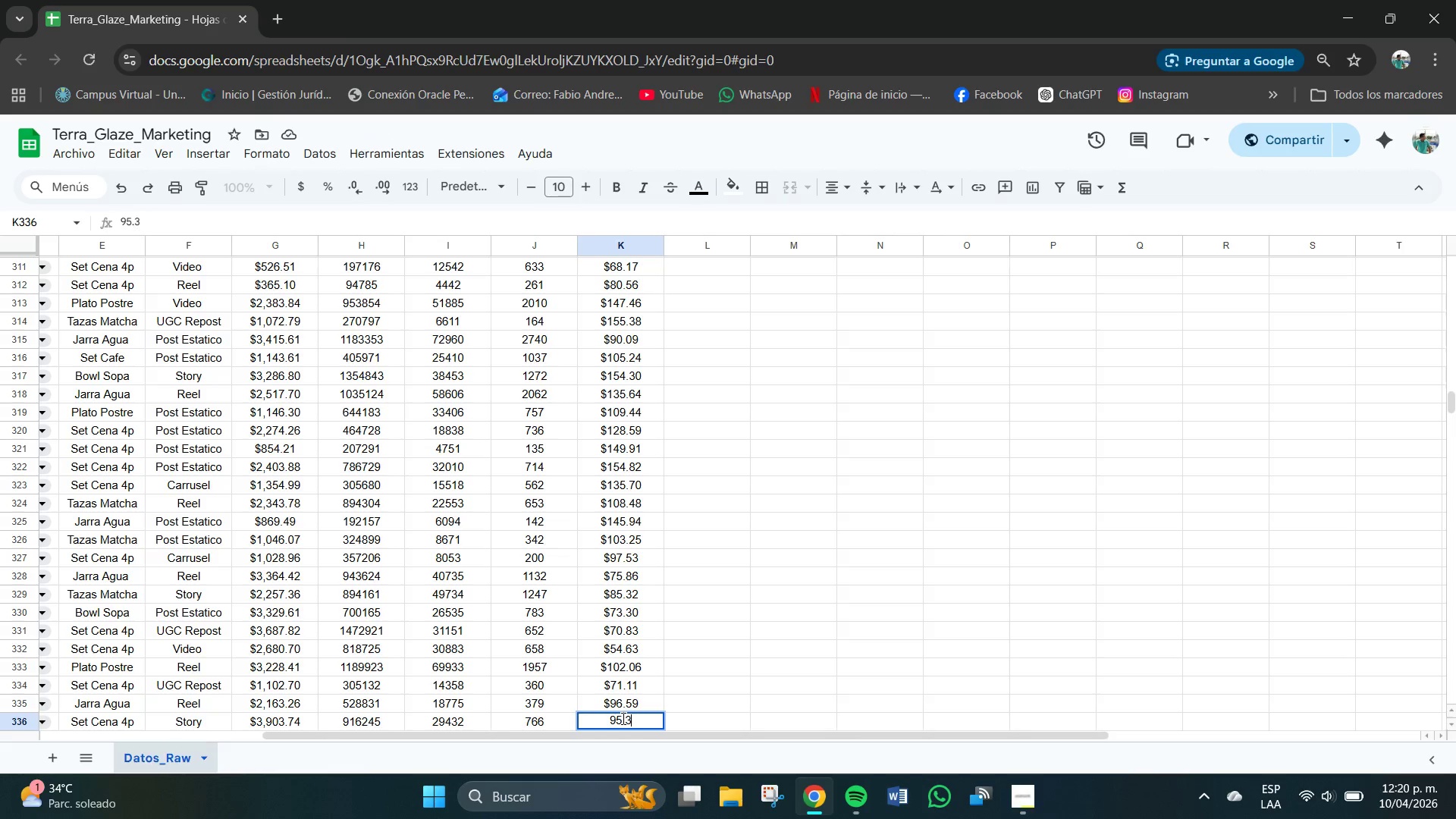 
key(Numpad1)
 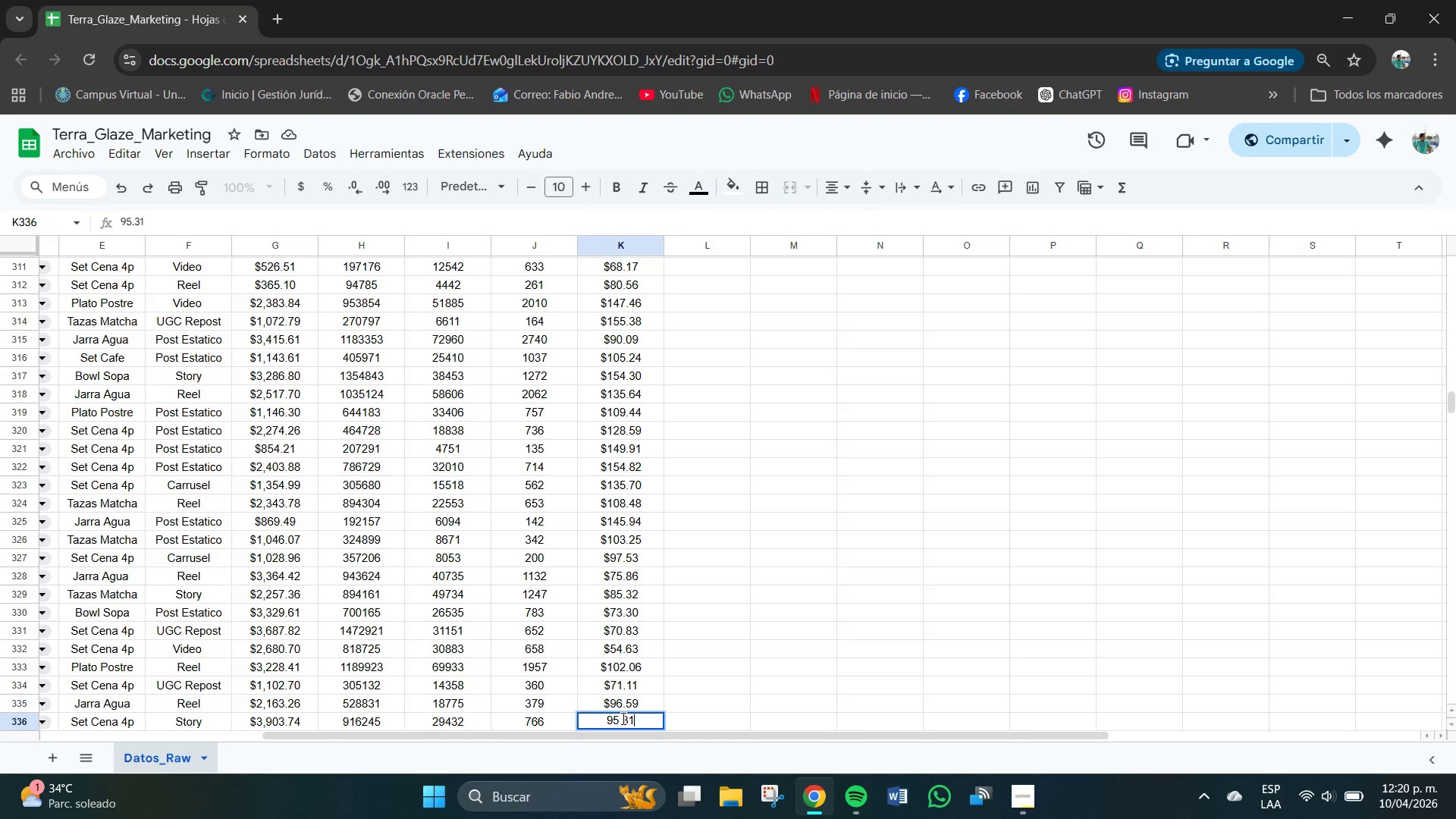 
key(NumpadEnter)
 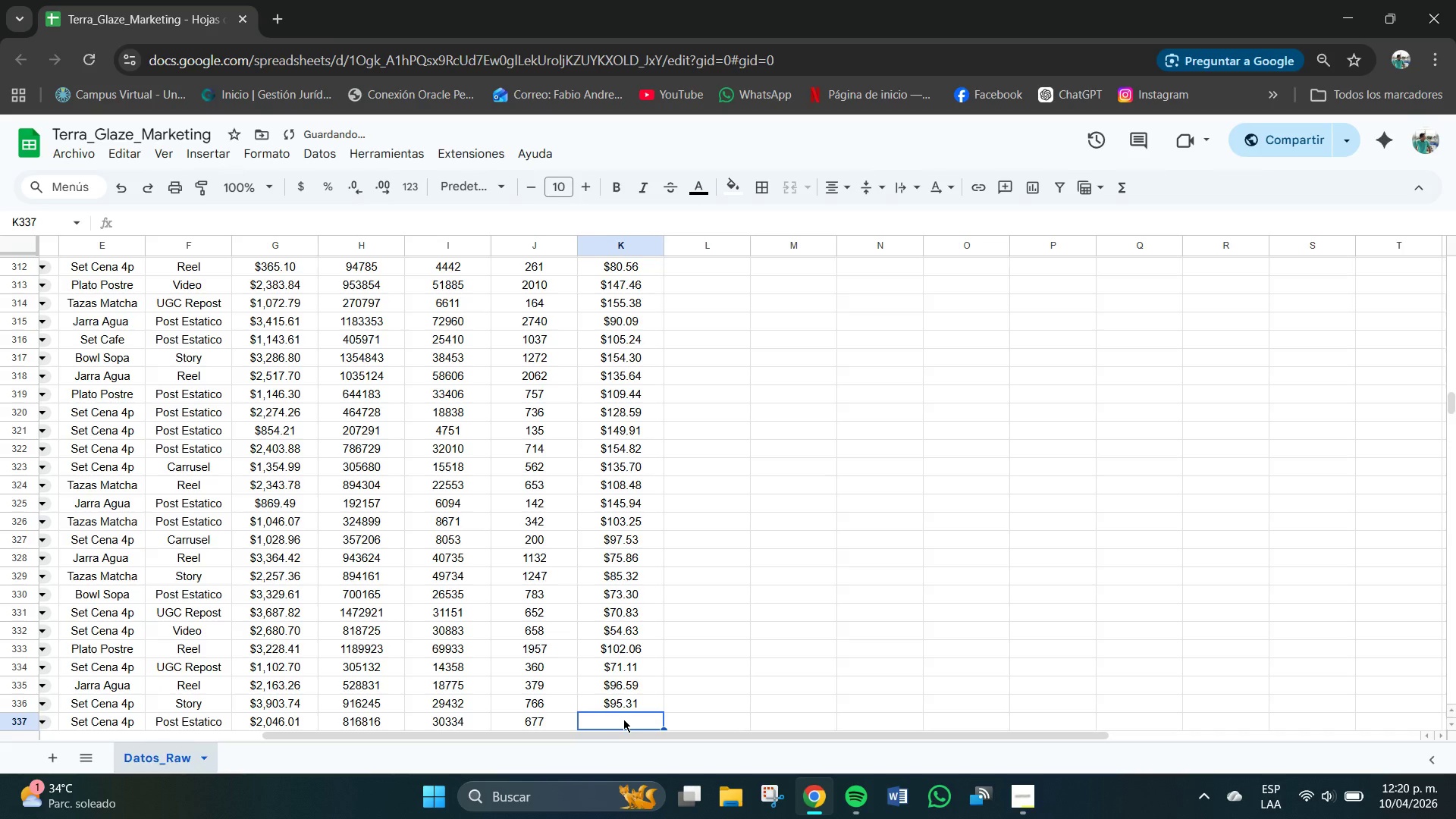 
key(Numpad7)
 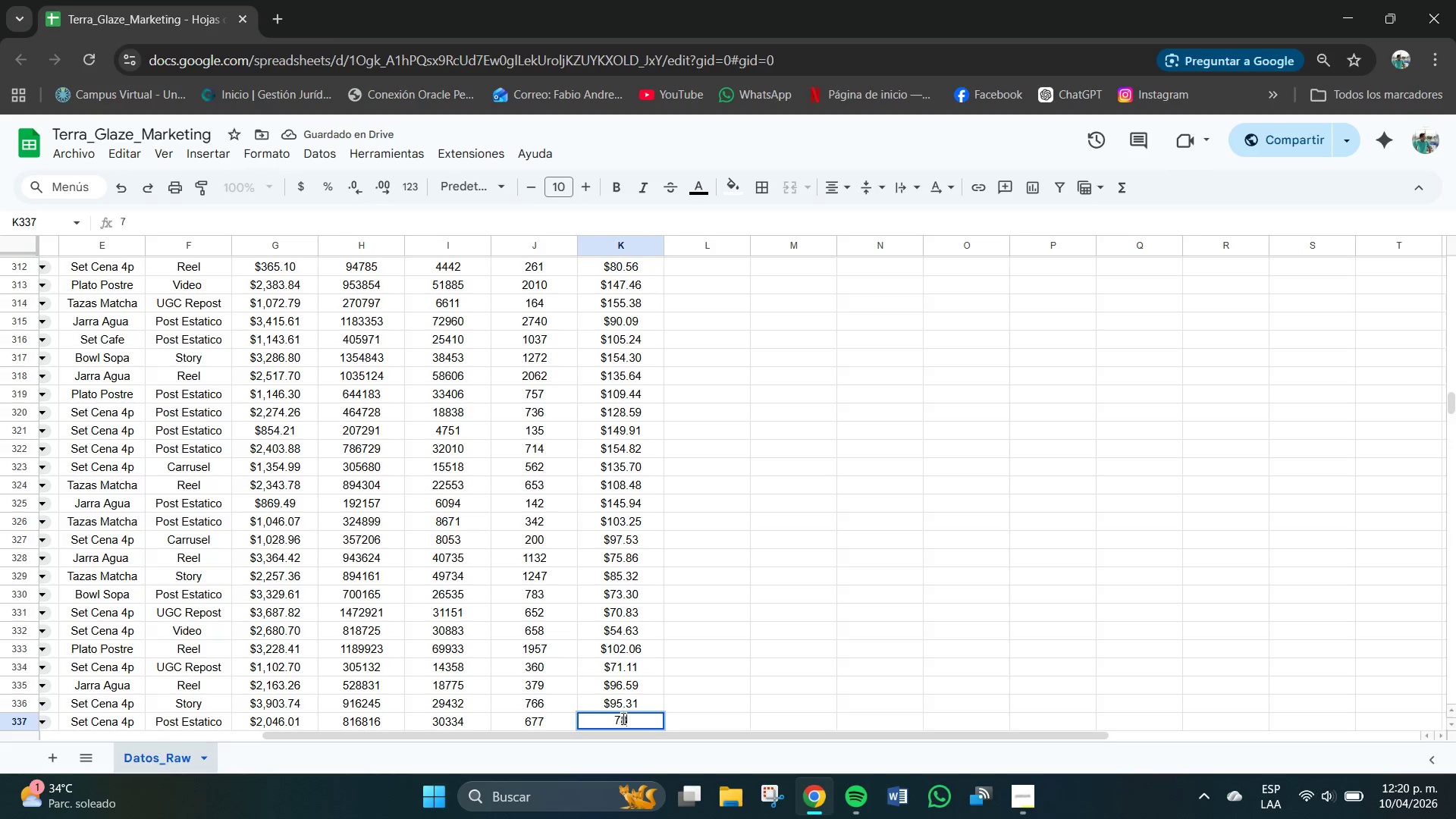 
key(Numpad8)
 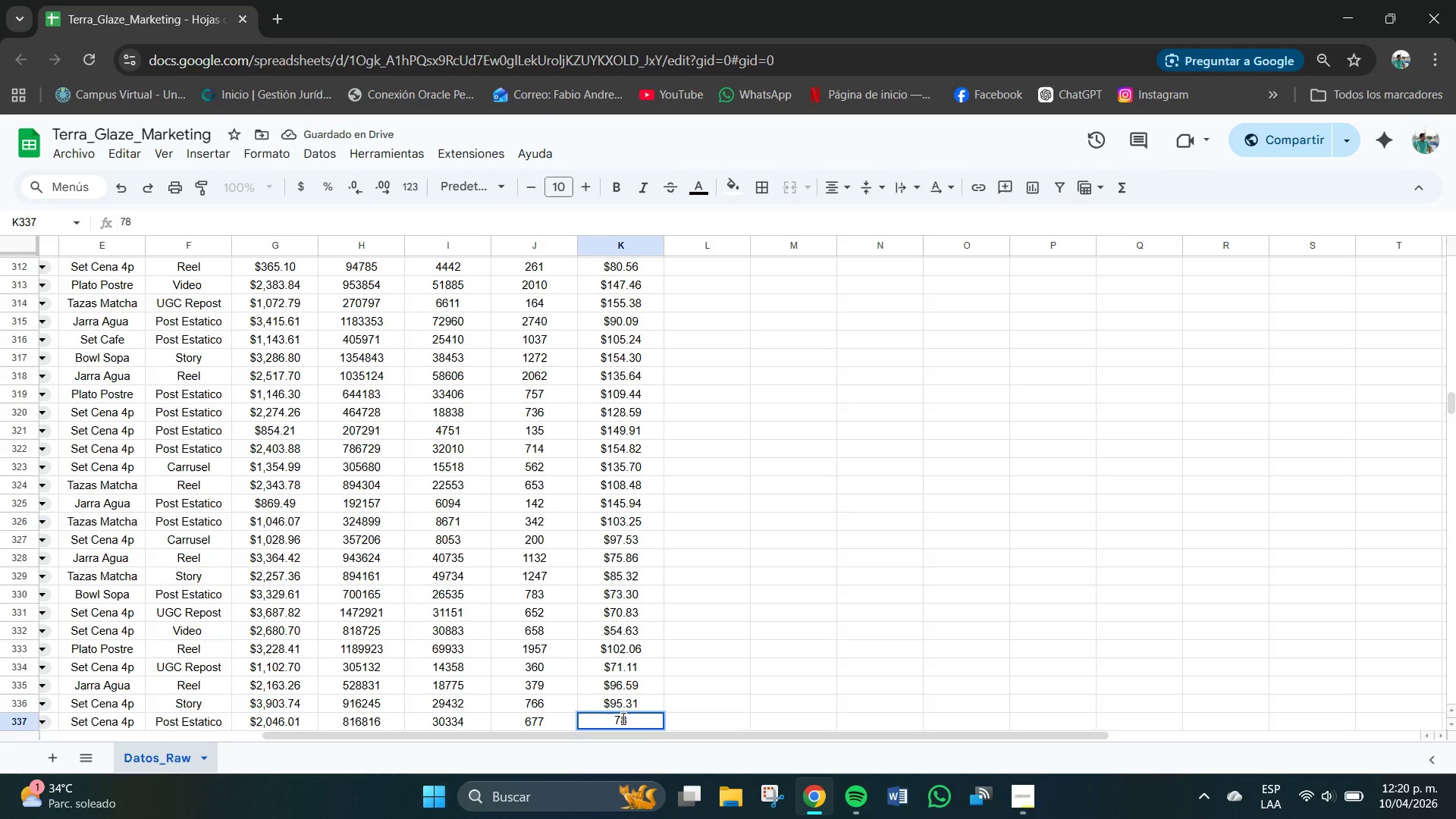 
key(NumpadDecimal)
 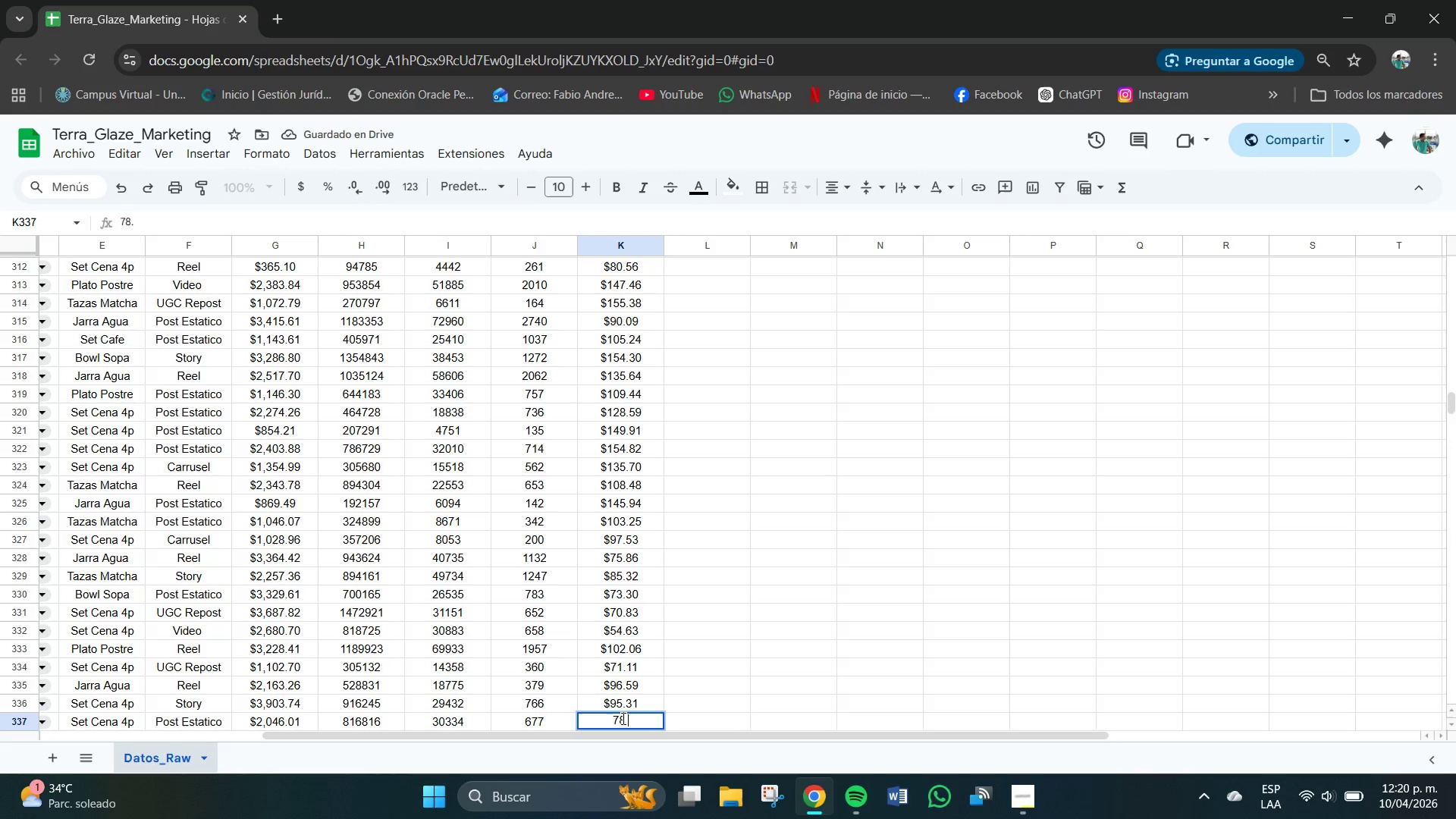 
key(Numpad5)
 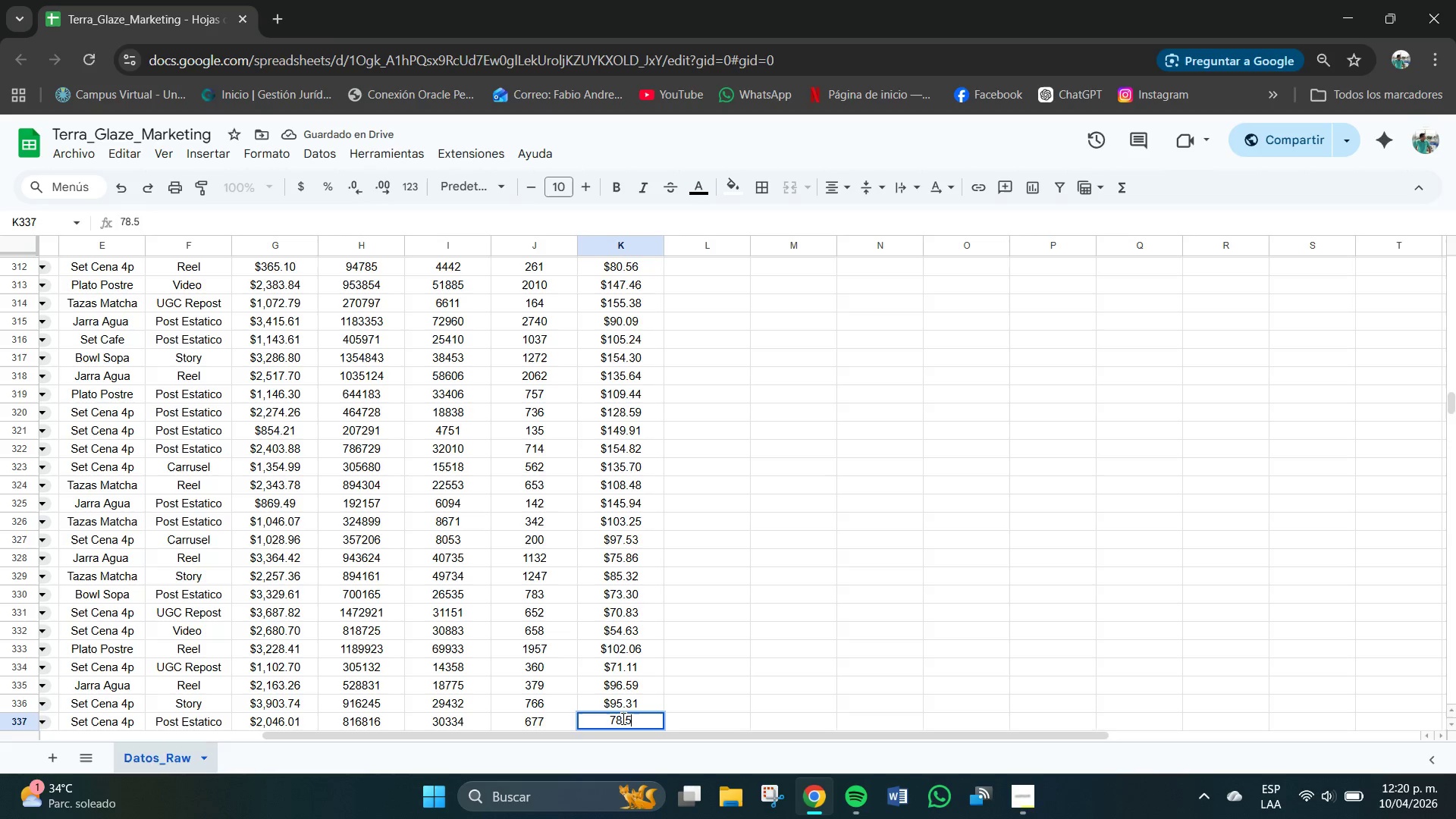 
key(Numpad7)
 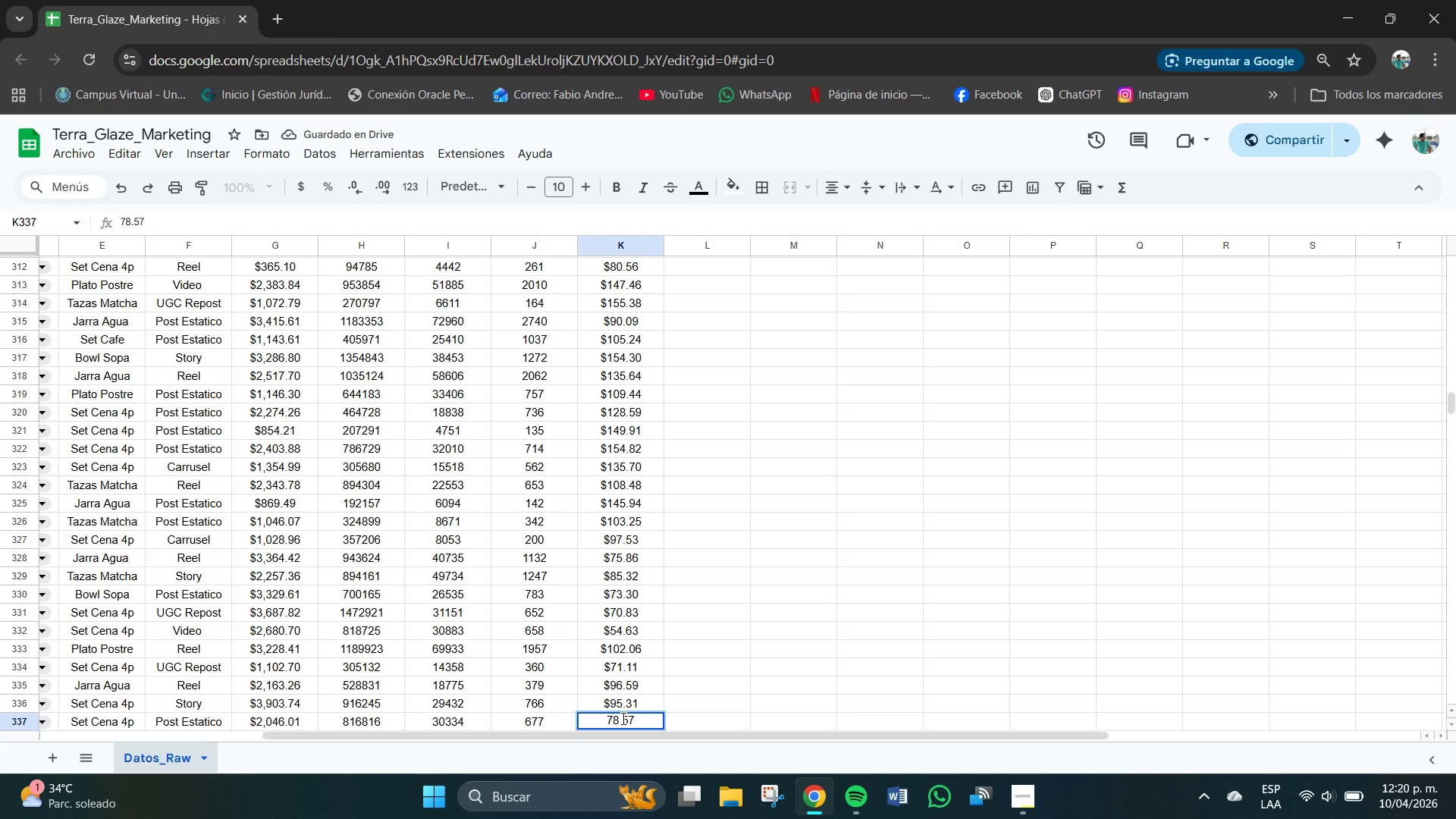 
key(NumpadEnter)
 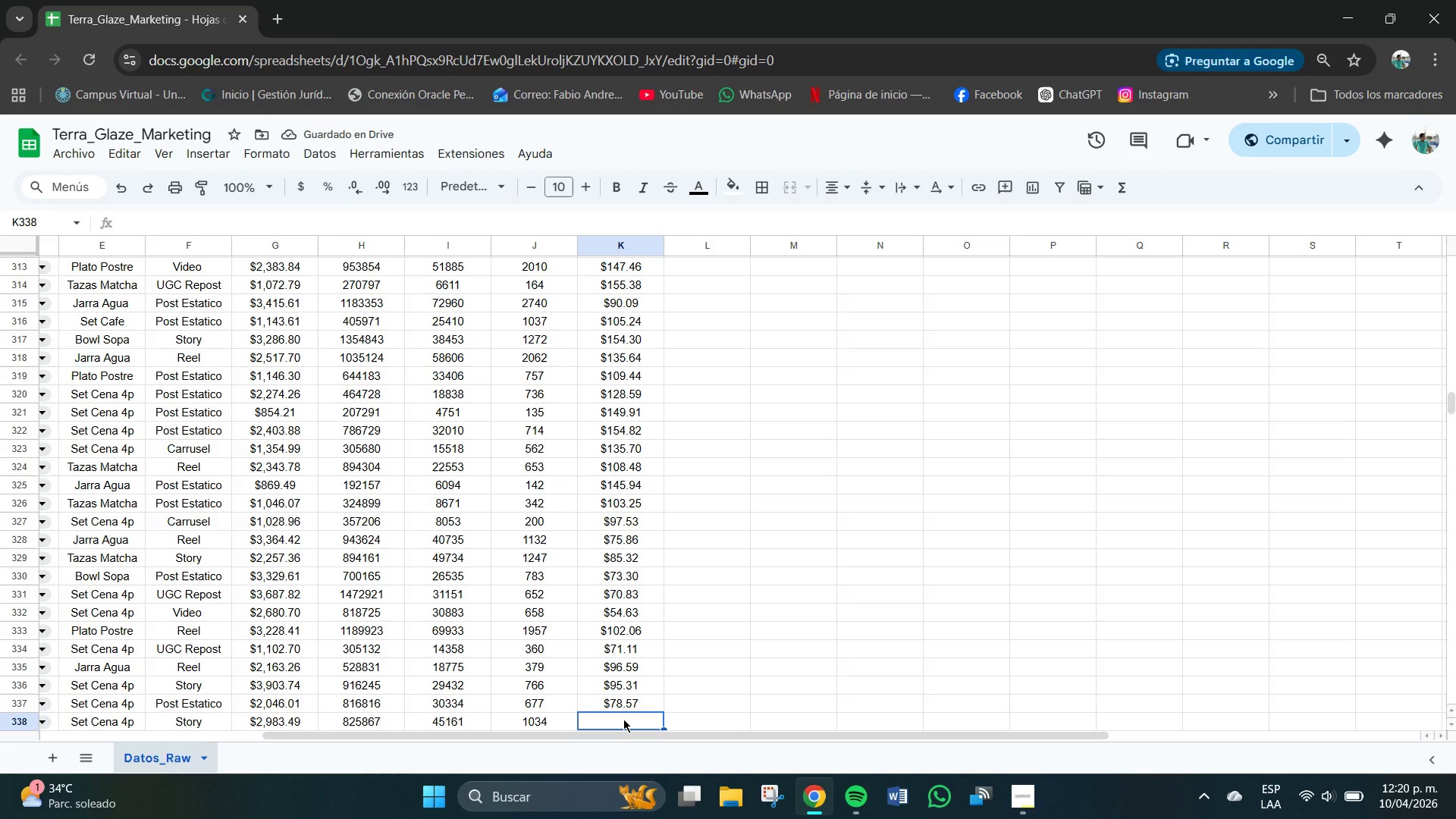 
key(Numpad8)
 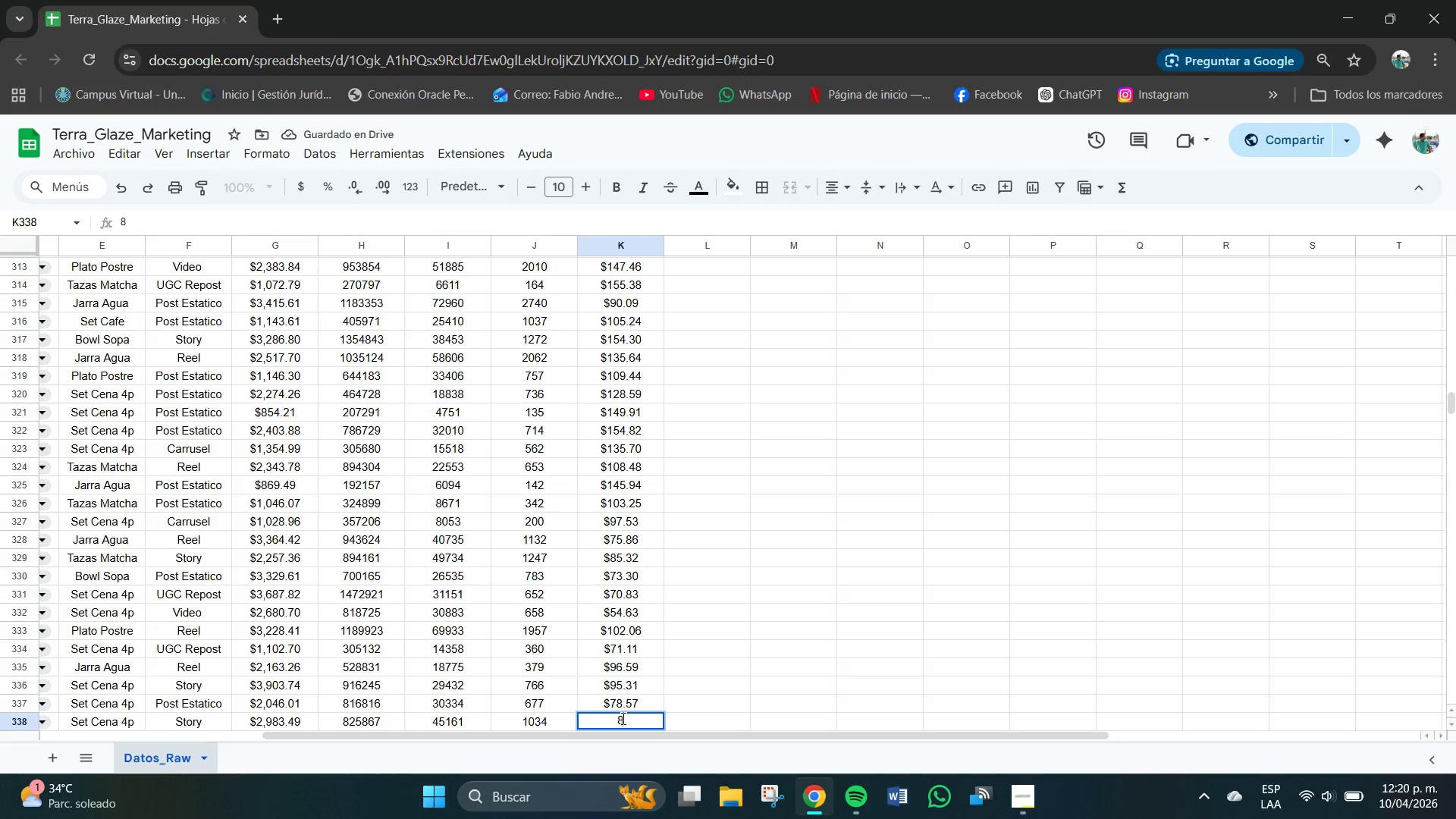 
key(Numpad1)
 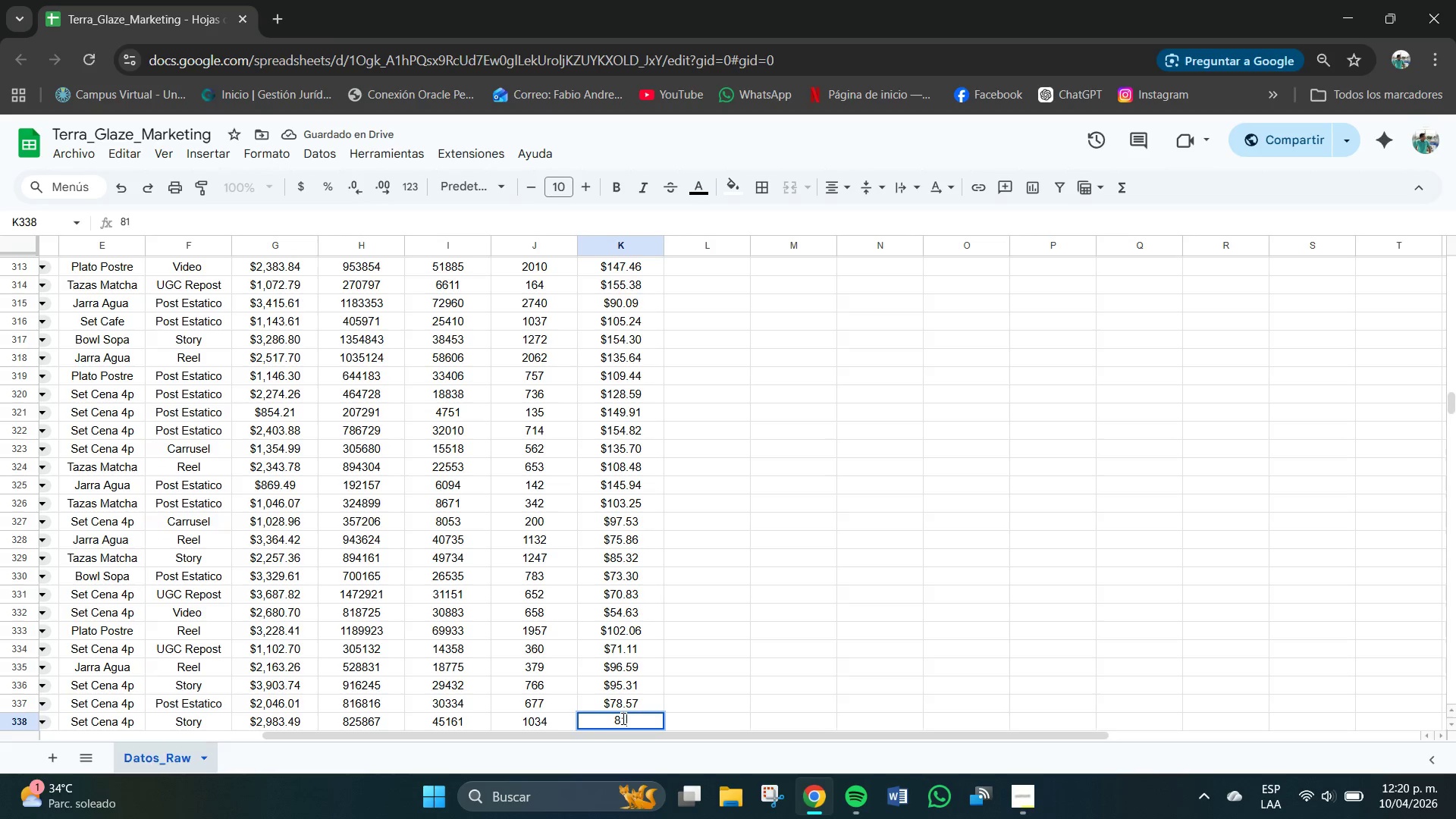 
key(NumpadDecimal)
 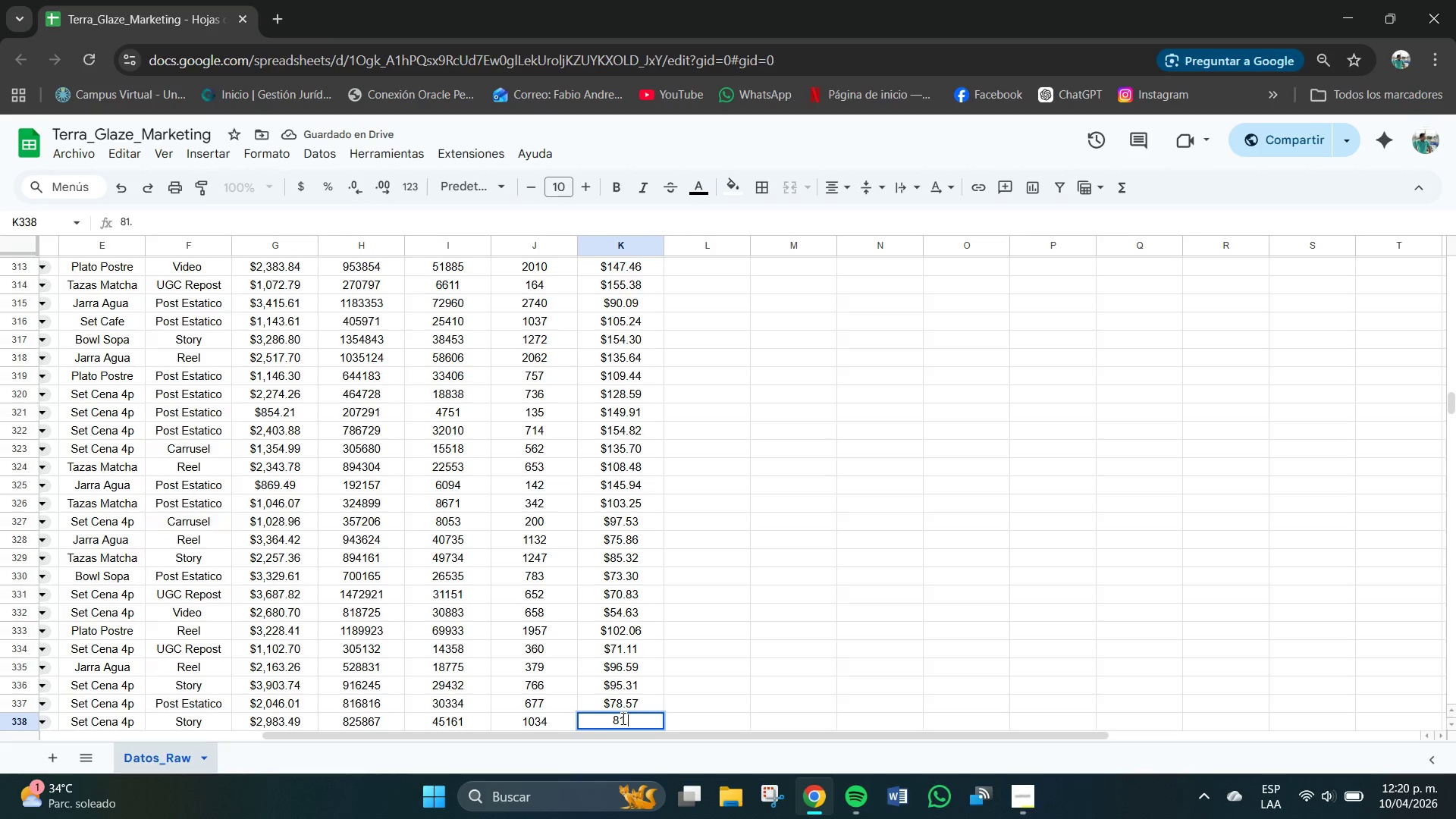 
key(Numpad9)
 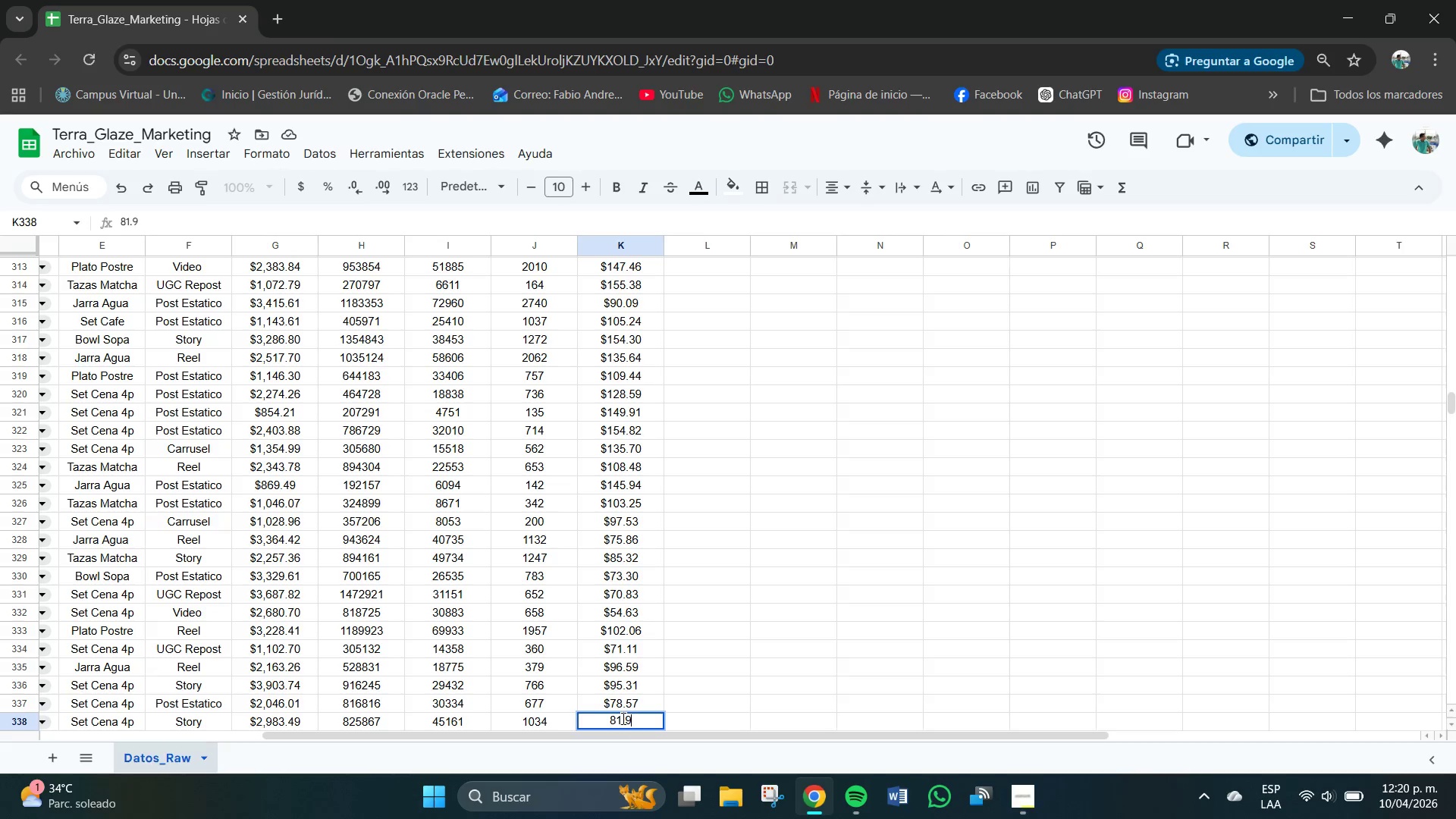 
key(Numpad6)
 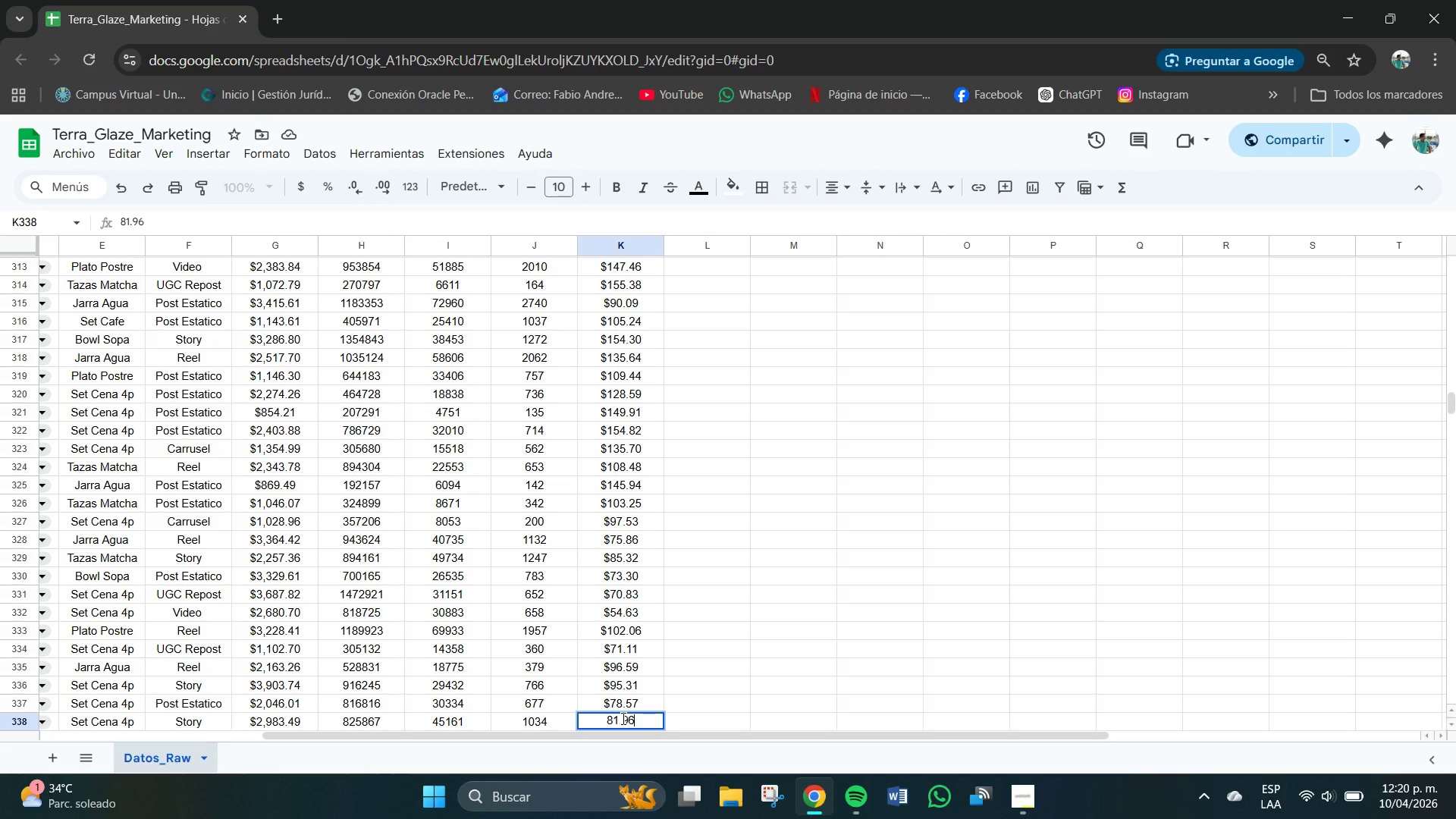 
key(NumpadEnter)
 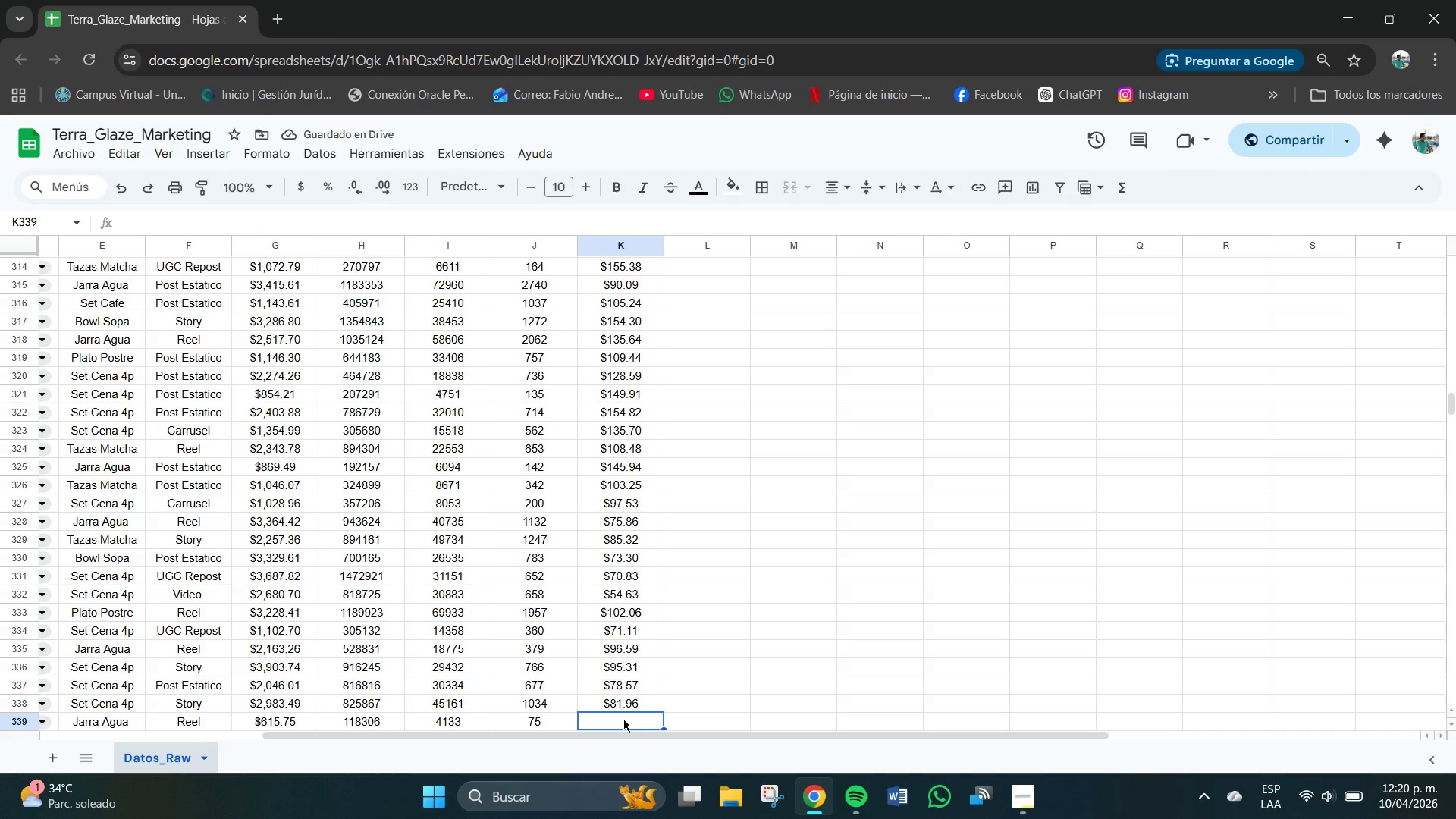 
key(Numpad6)
 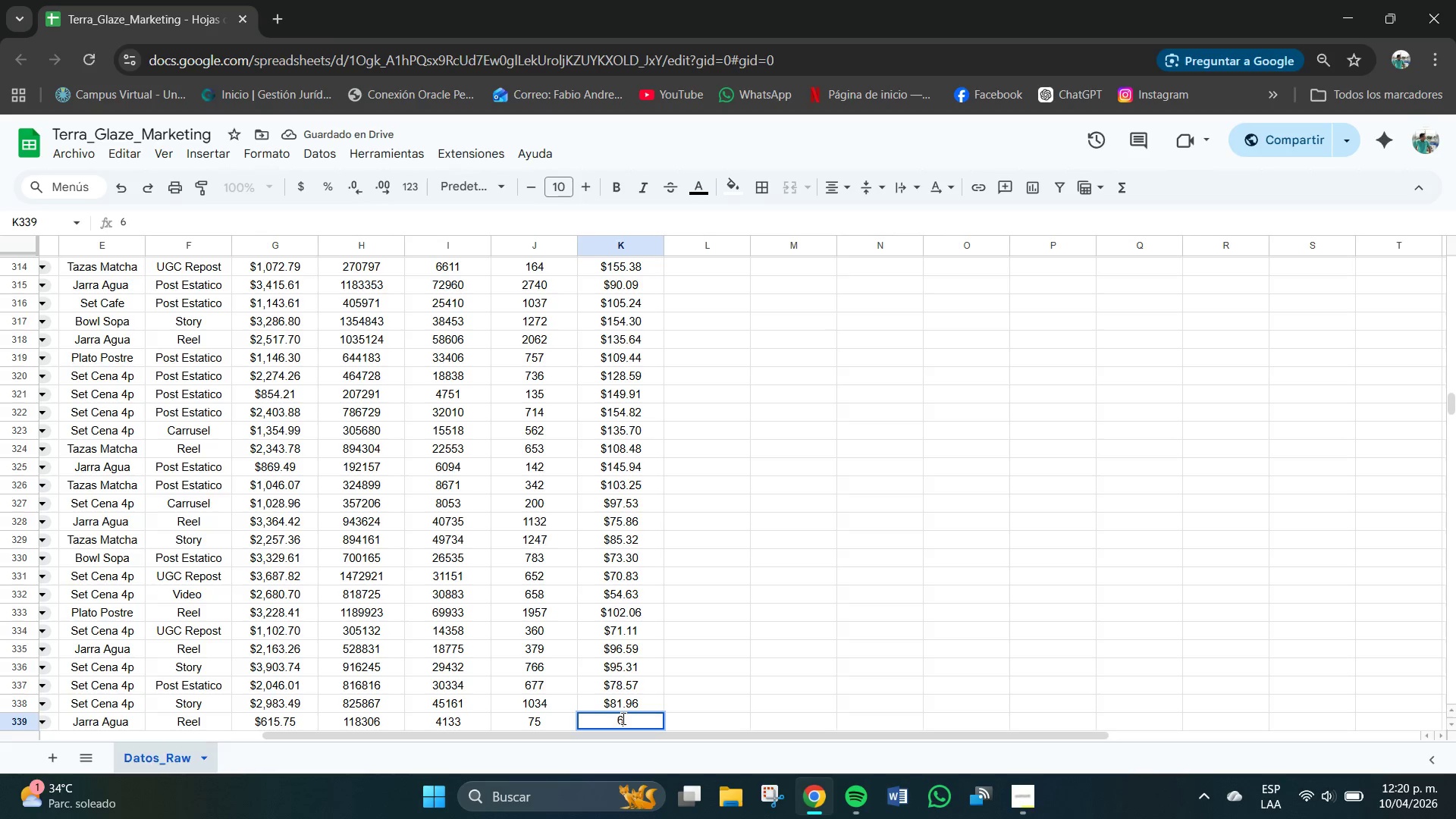 
key(Numpad8)
 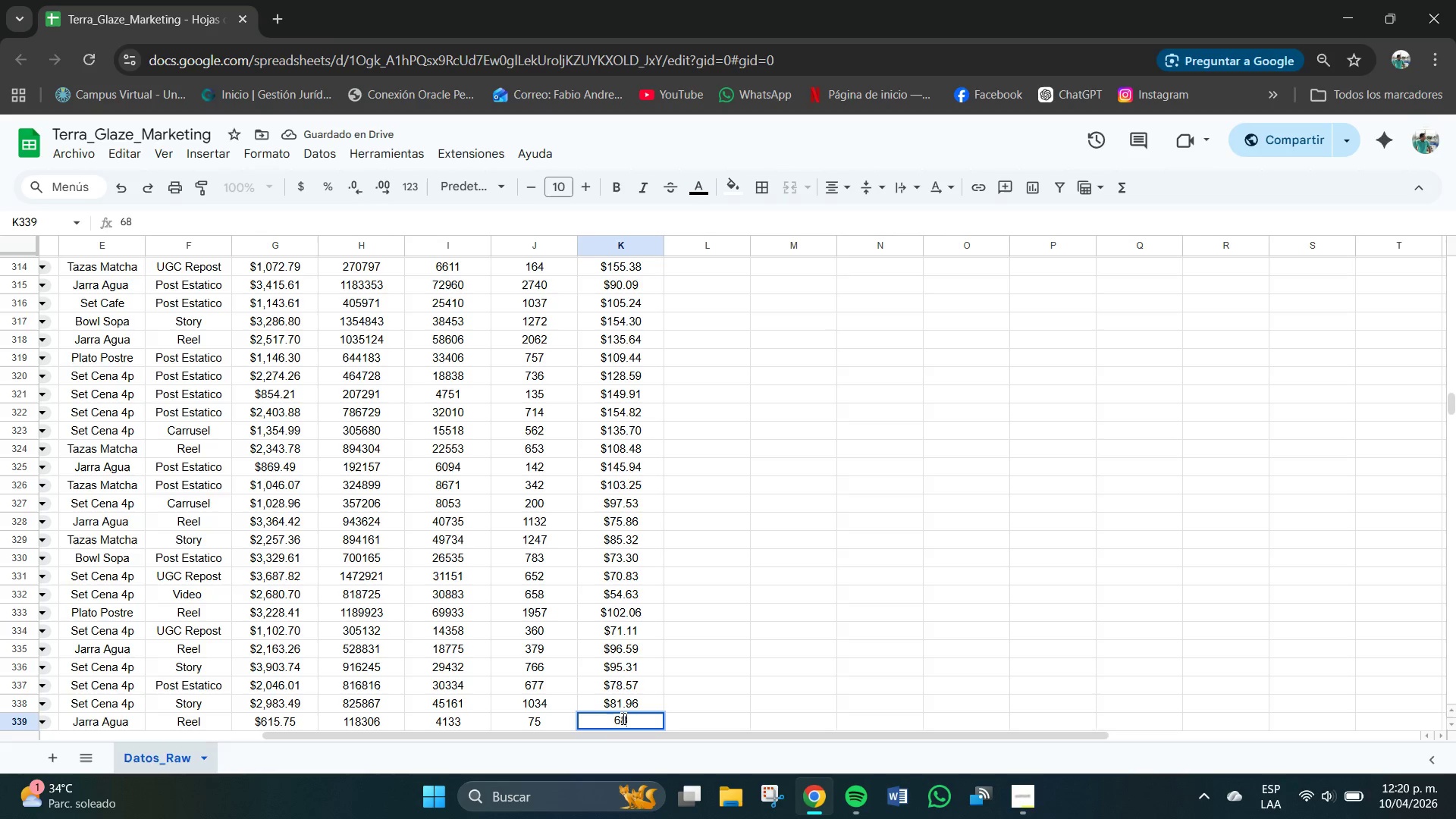 
key(NumpadDecimal)
 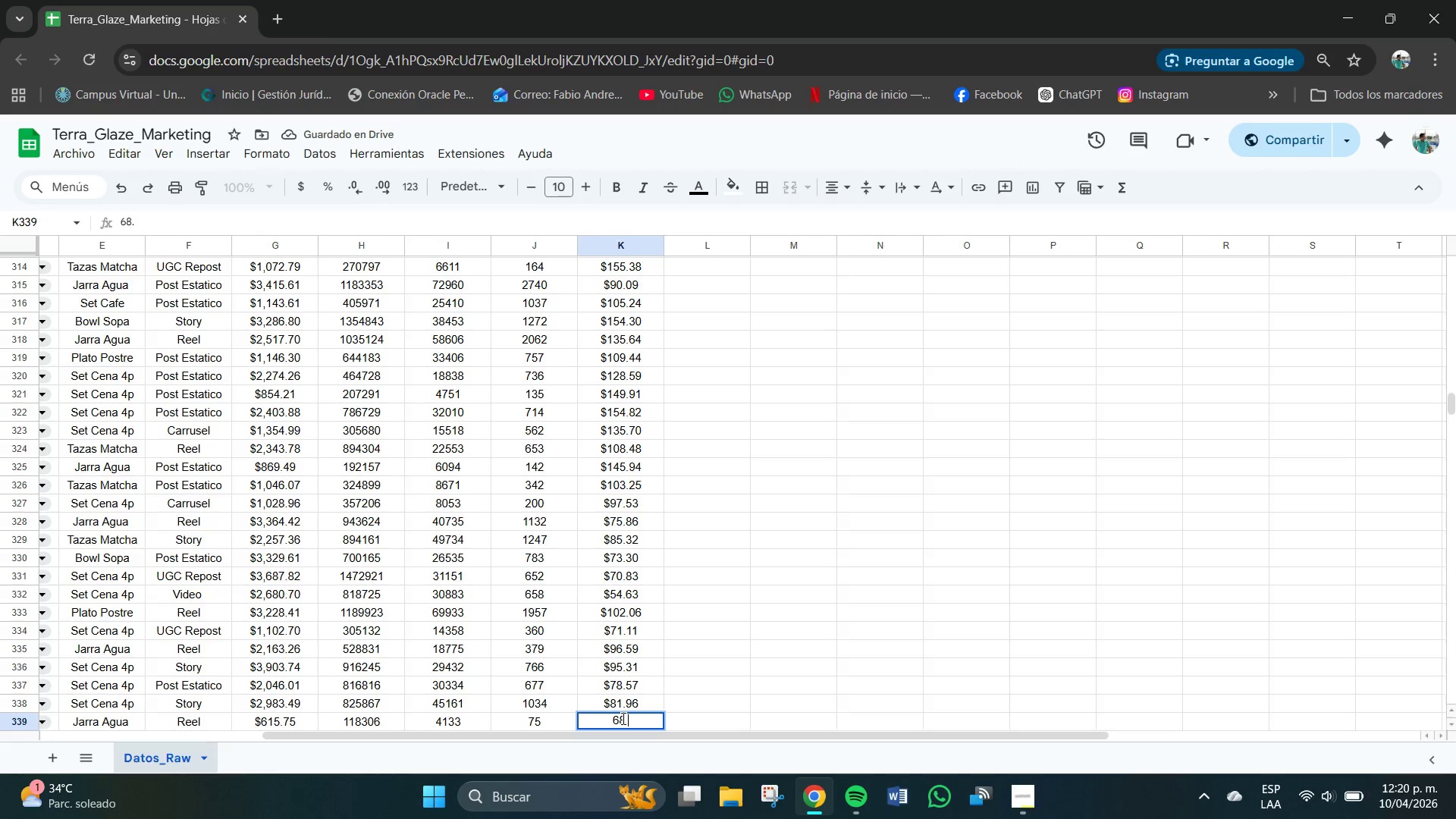 
key(Numpad9)
 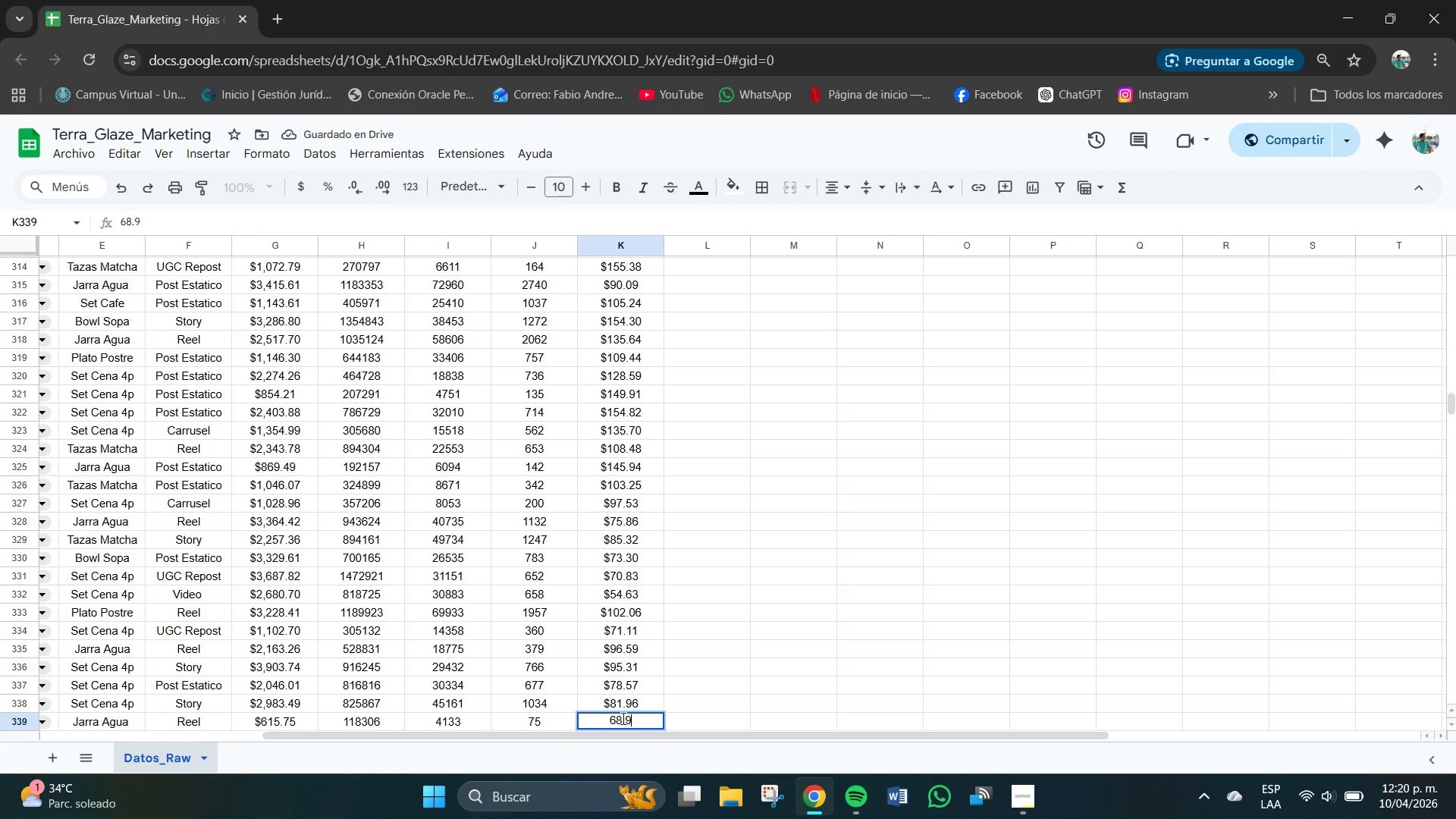 
key(Numpad7)
 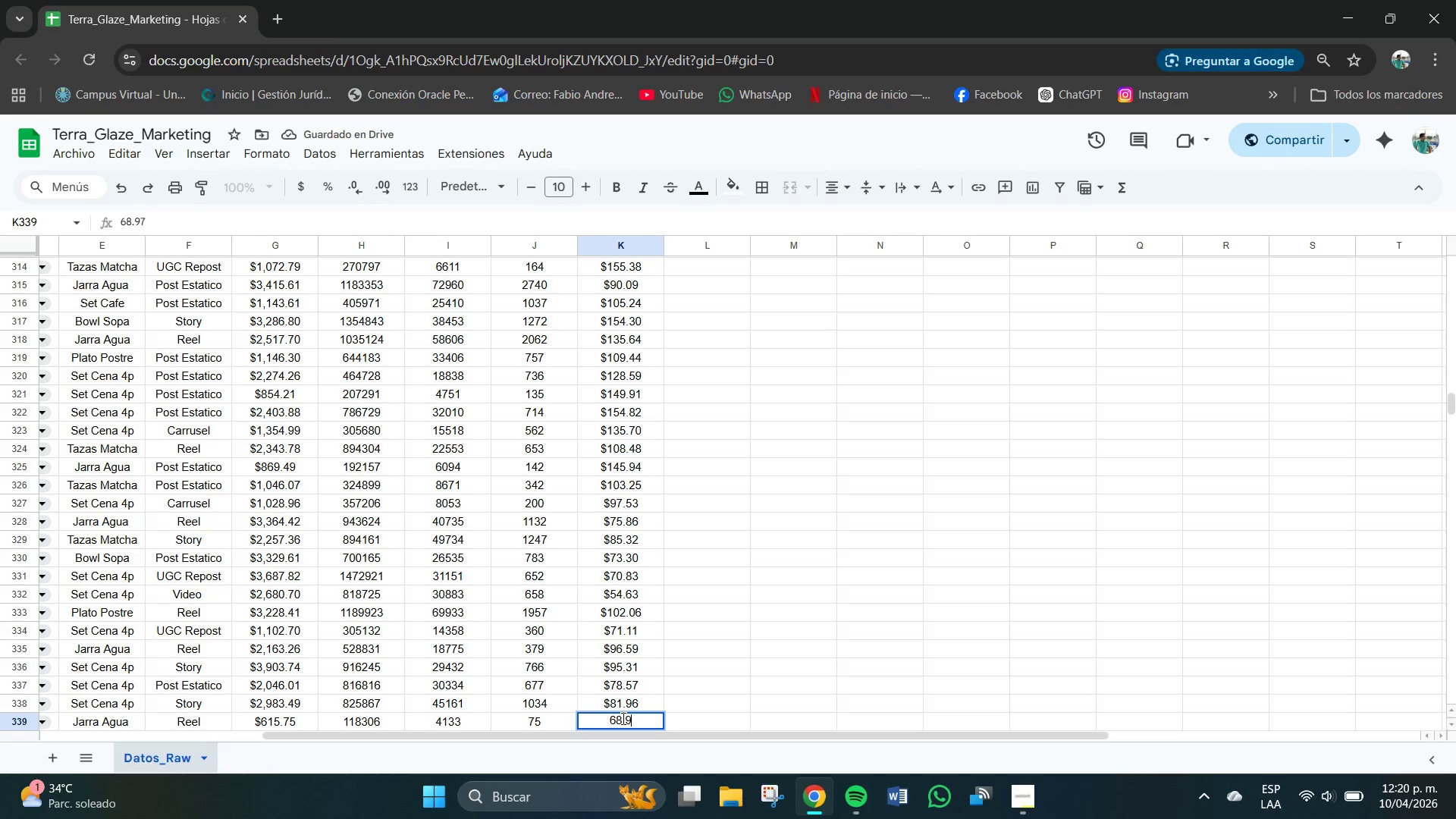 
key(Backspace)
 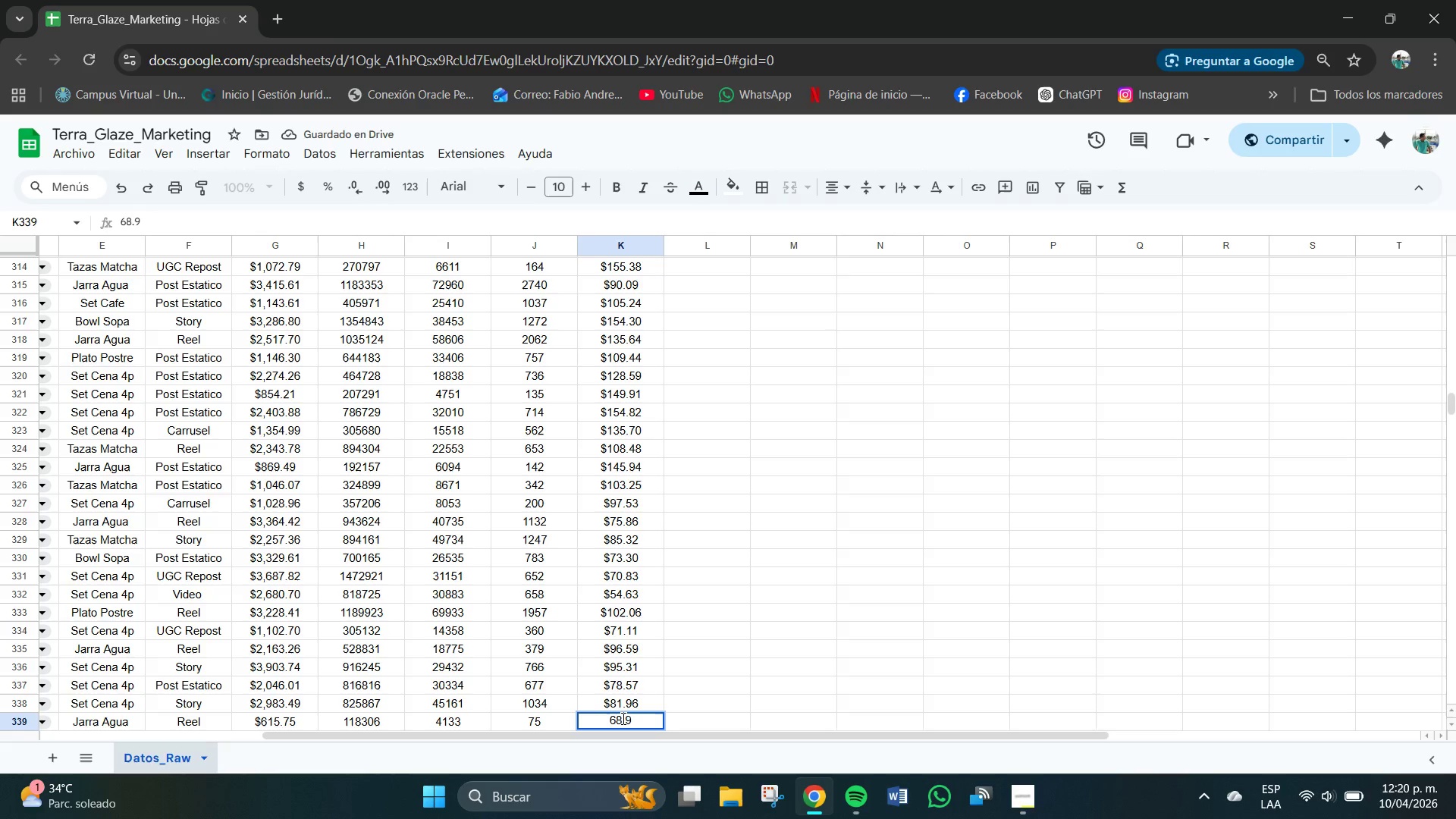 
key(Numpad4)
 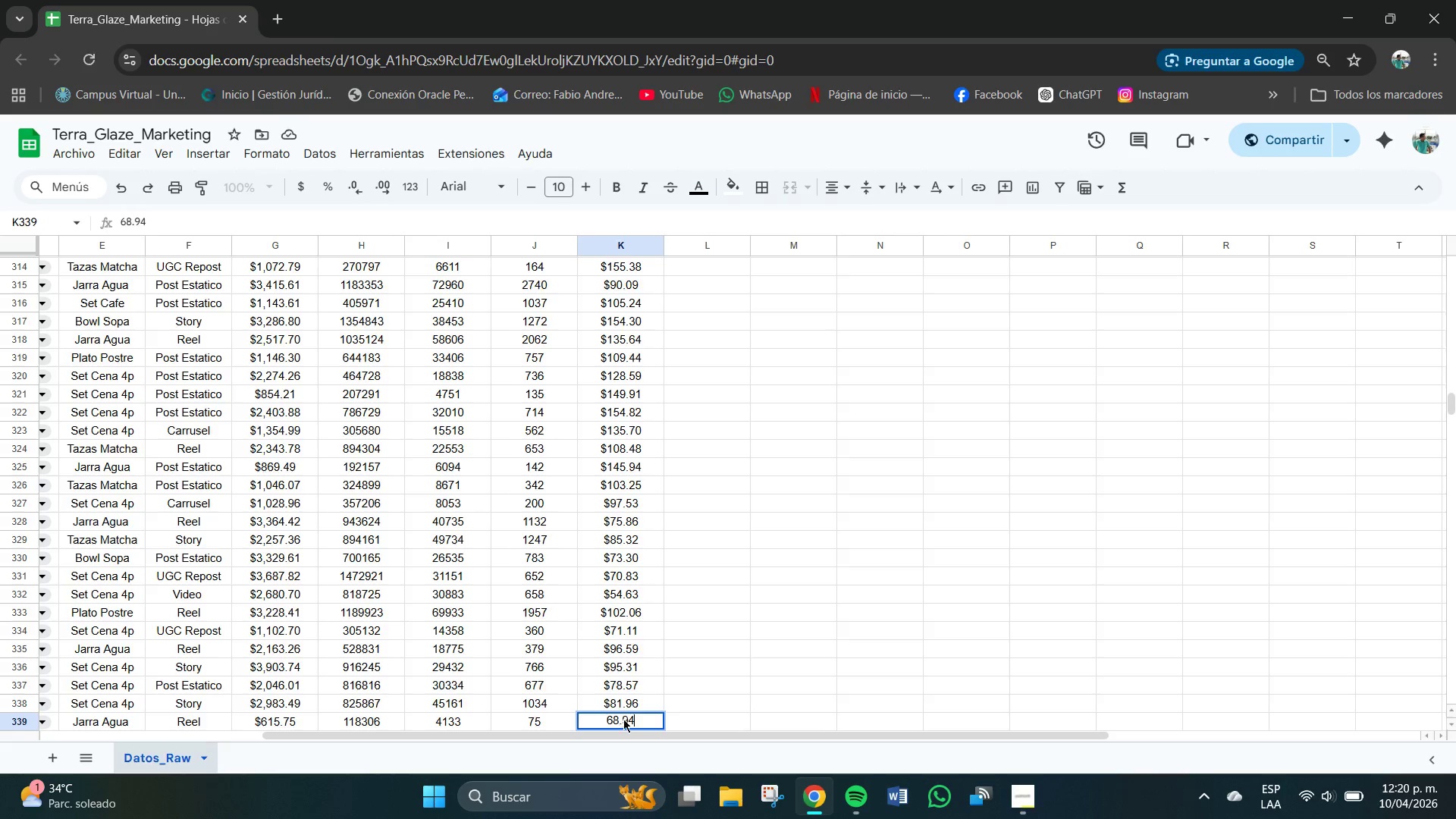 
key(NumpadEnter)
 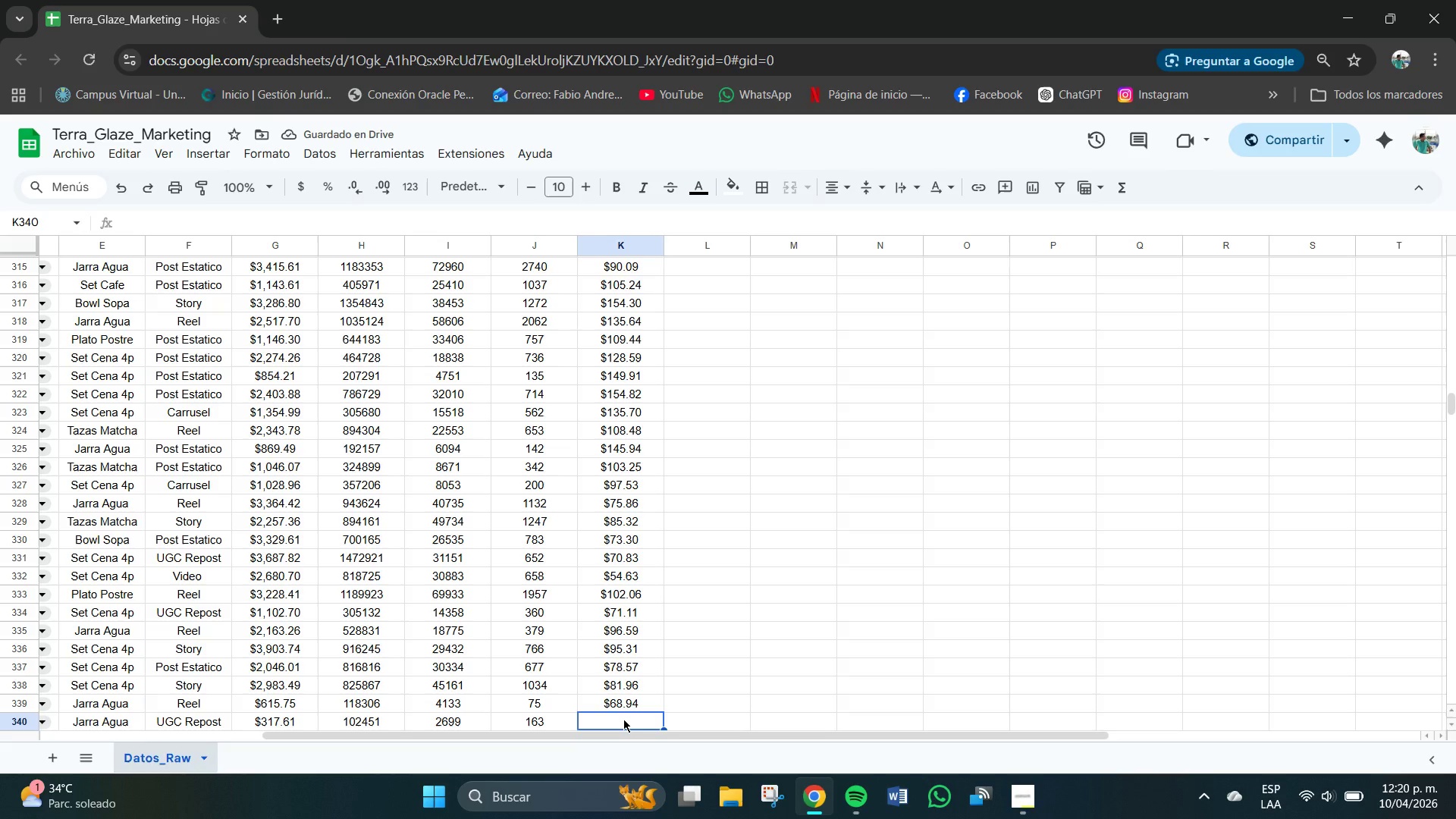 
key(Numpad9)
 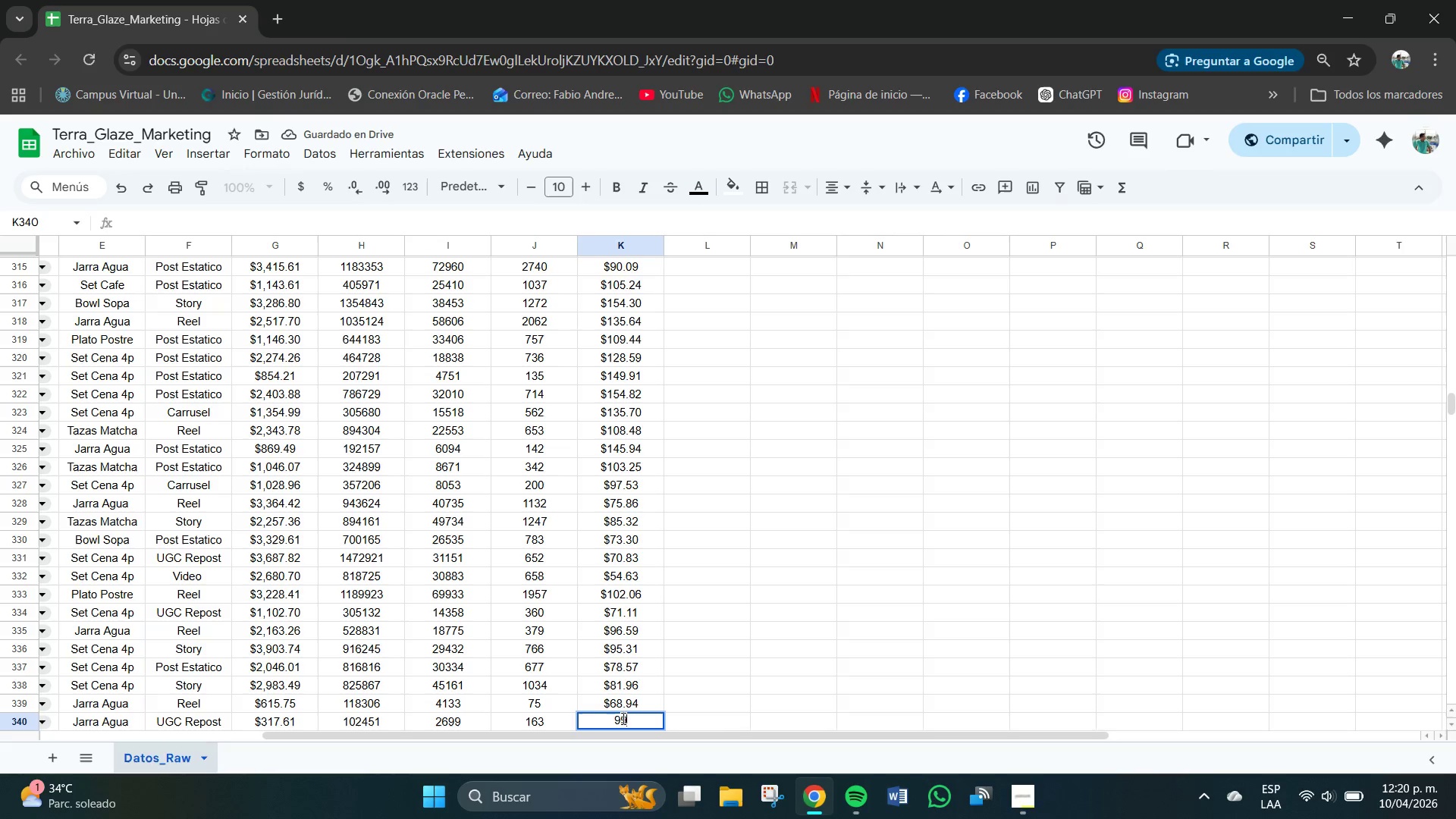 
key(Numpad9)
 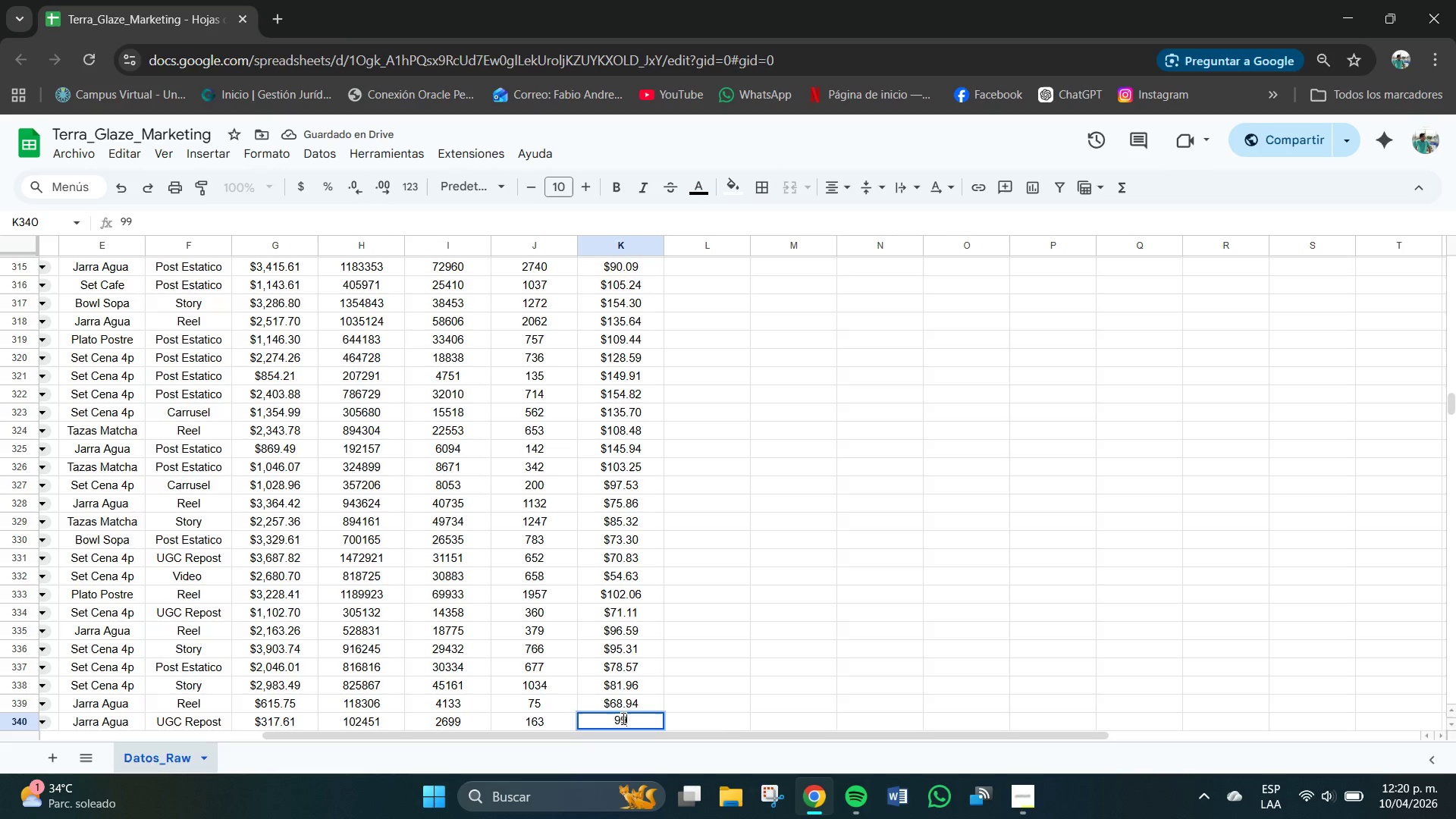 
key(NumpadDecimal)
 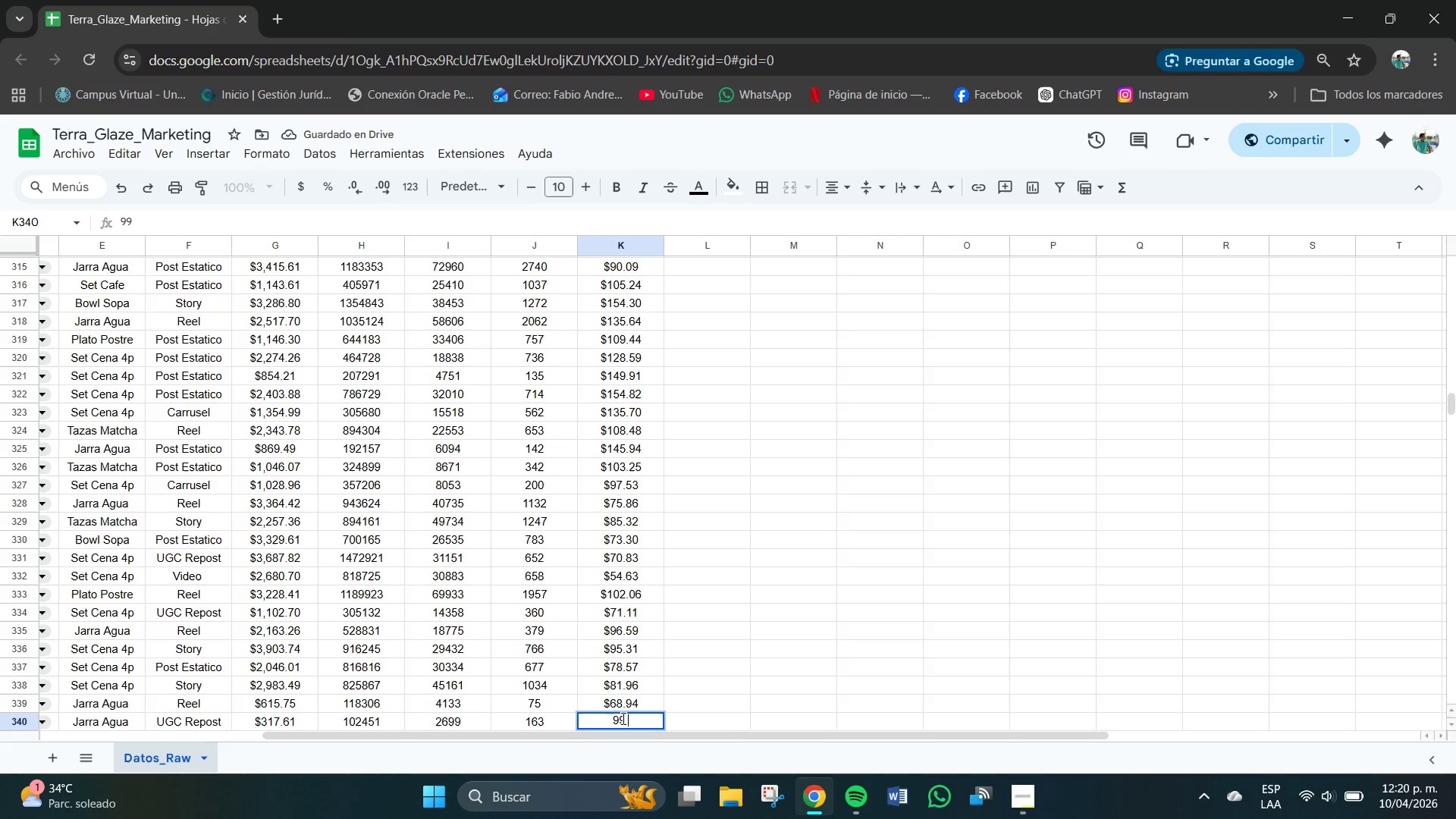 
key(Numpad0)
 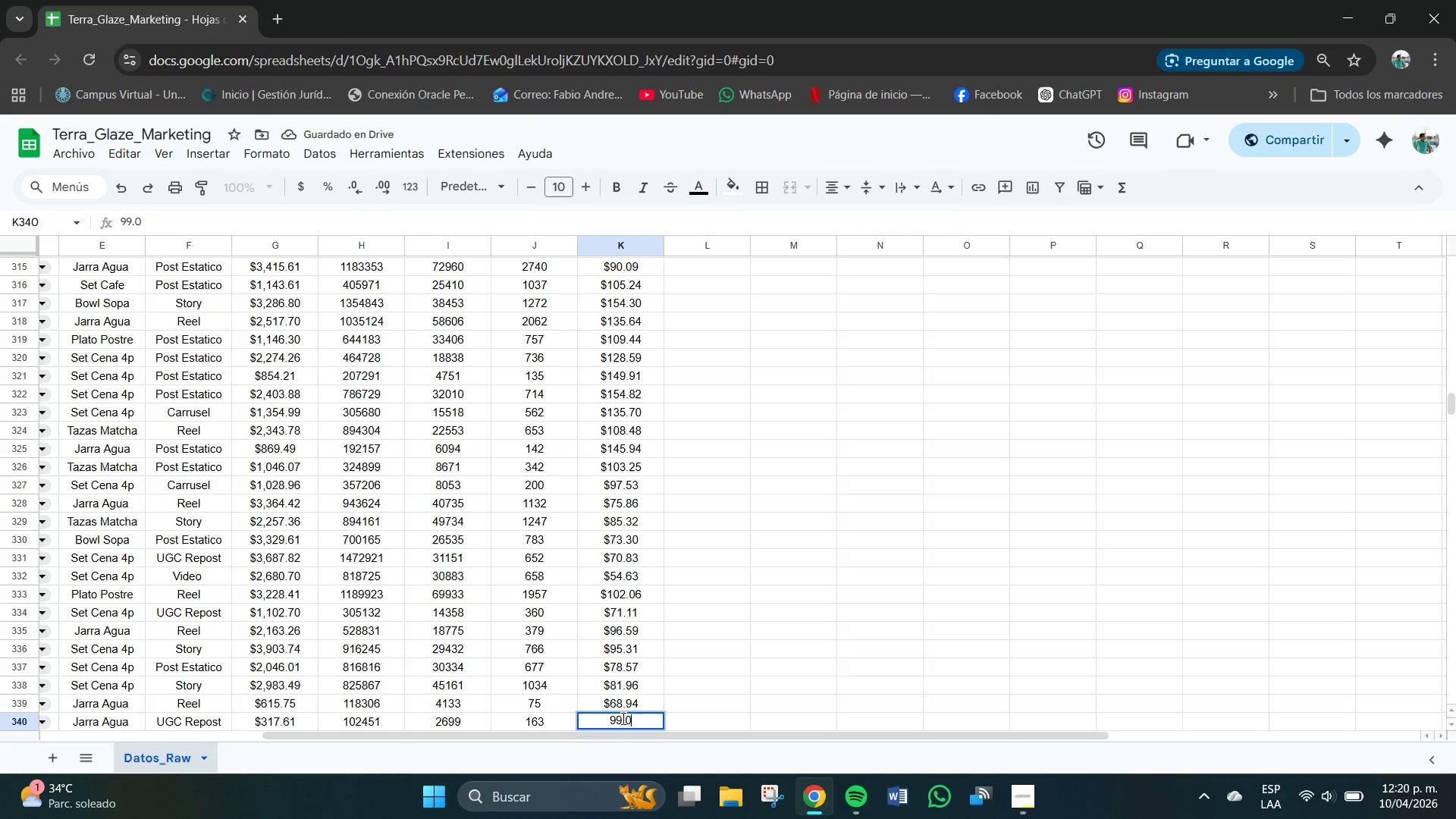 
key(Numpad2)
 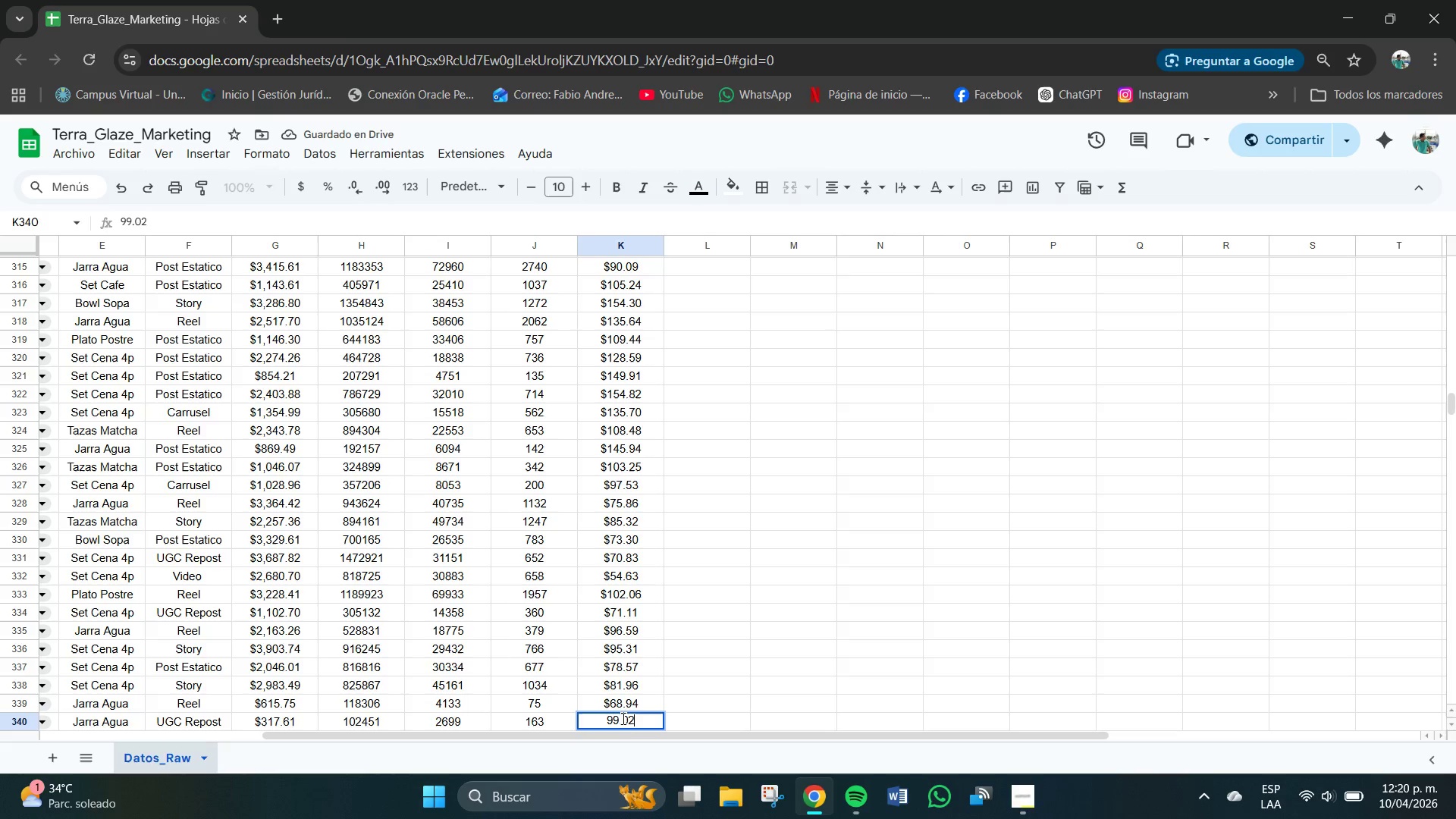 
key(NumpadEnter)
 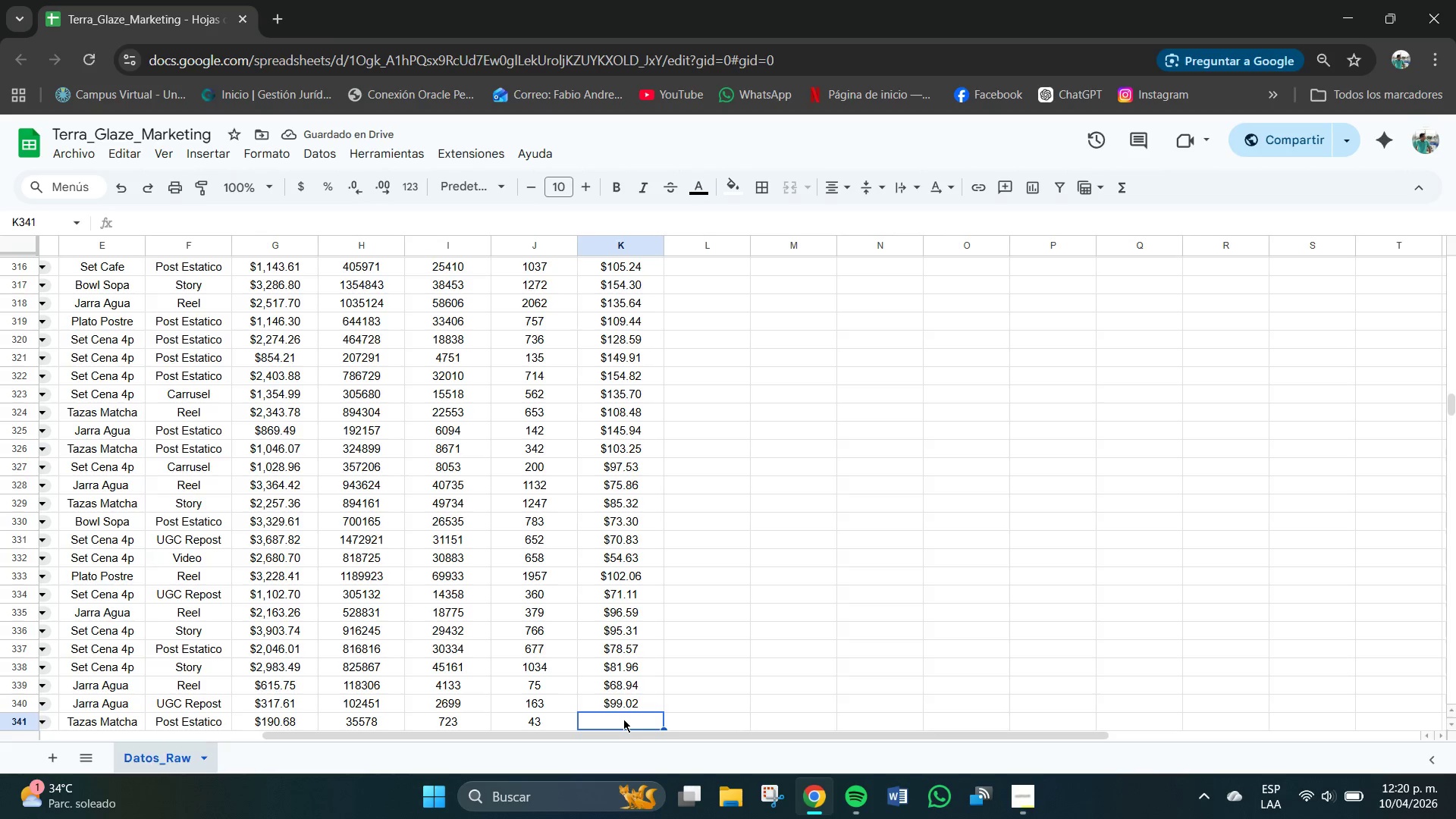 
key(Numpad1)
 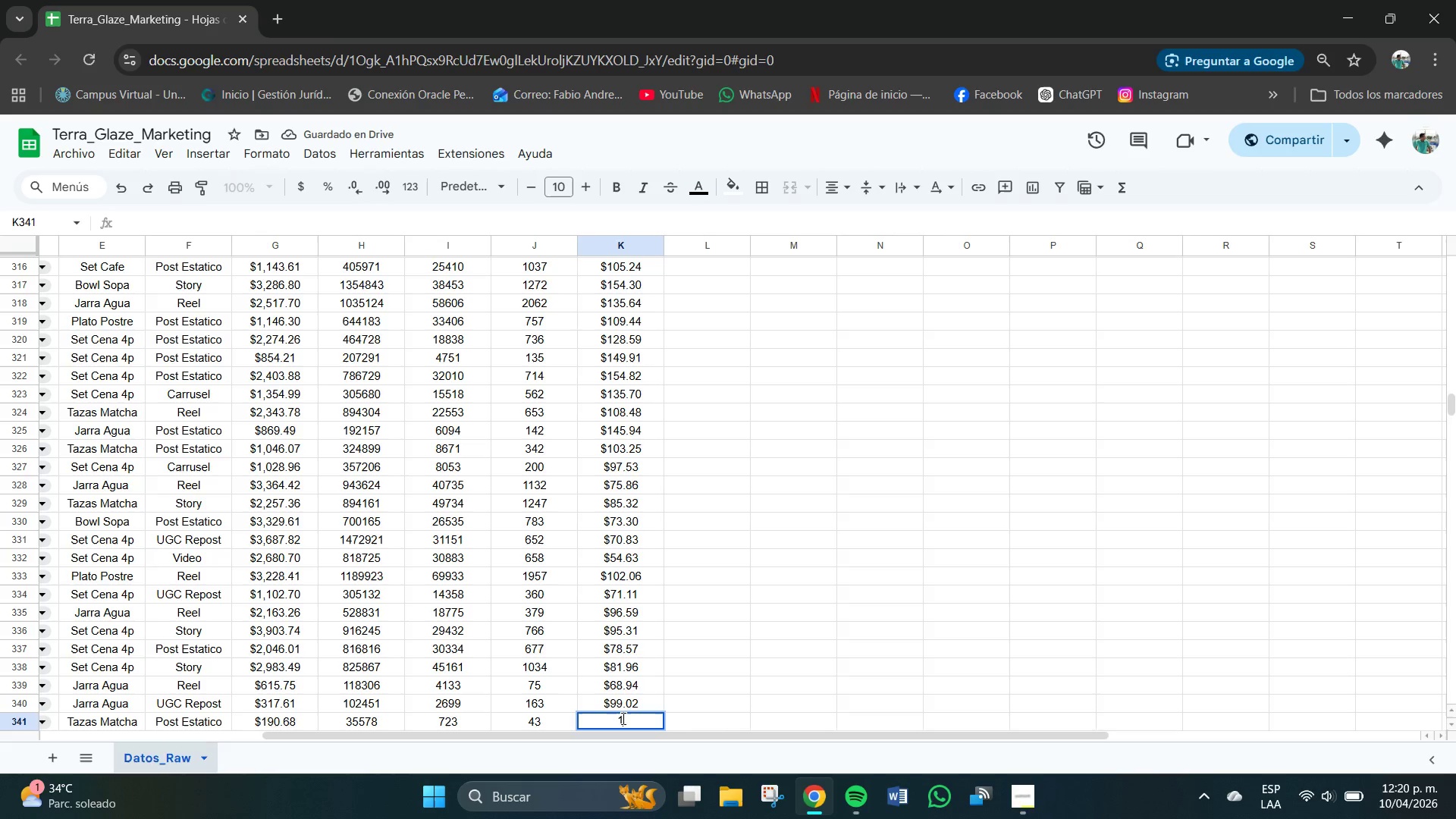 
key(Numpad1)
 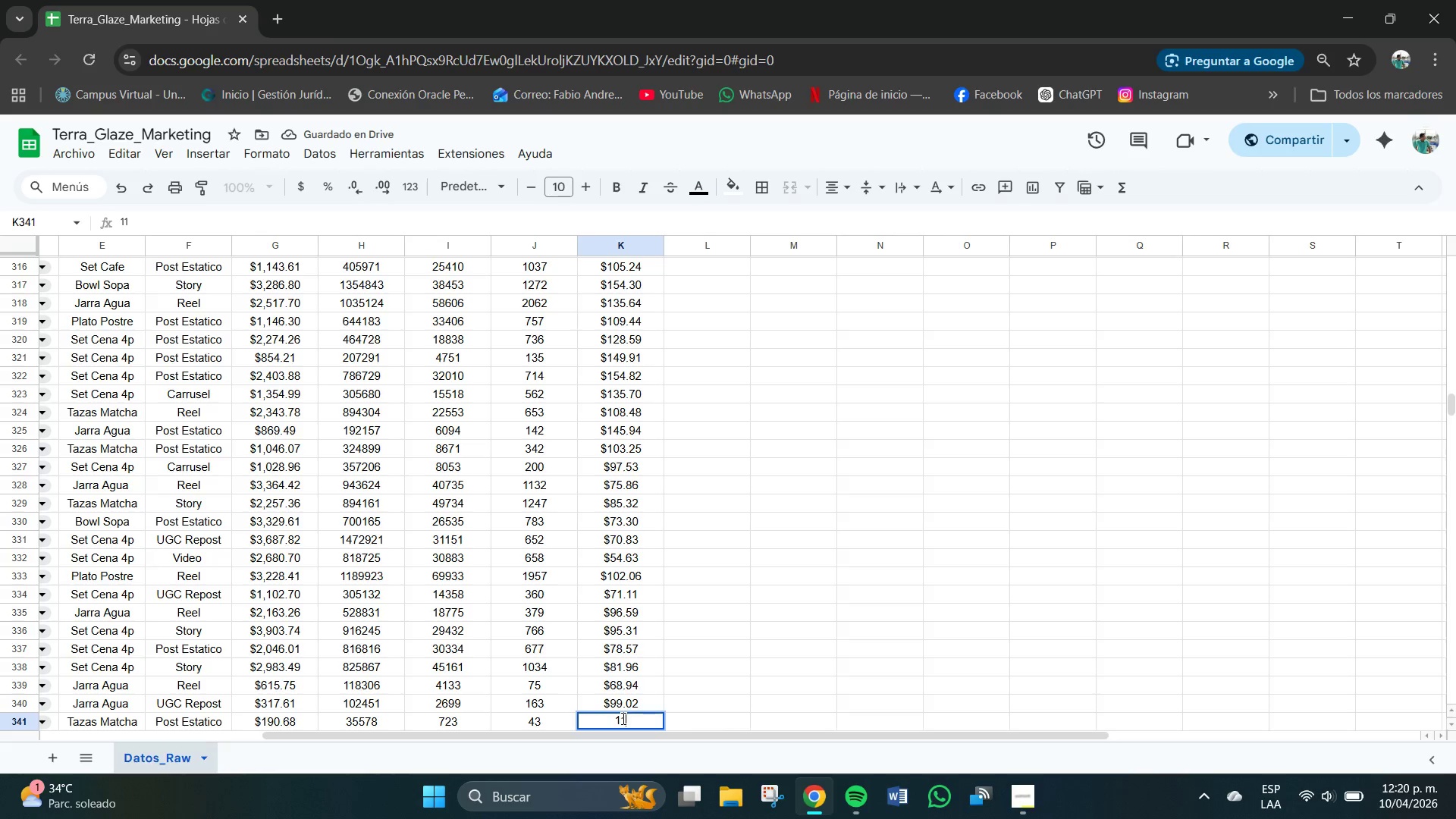 
key(Numpad3)
 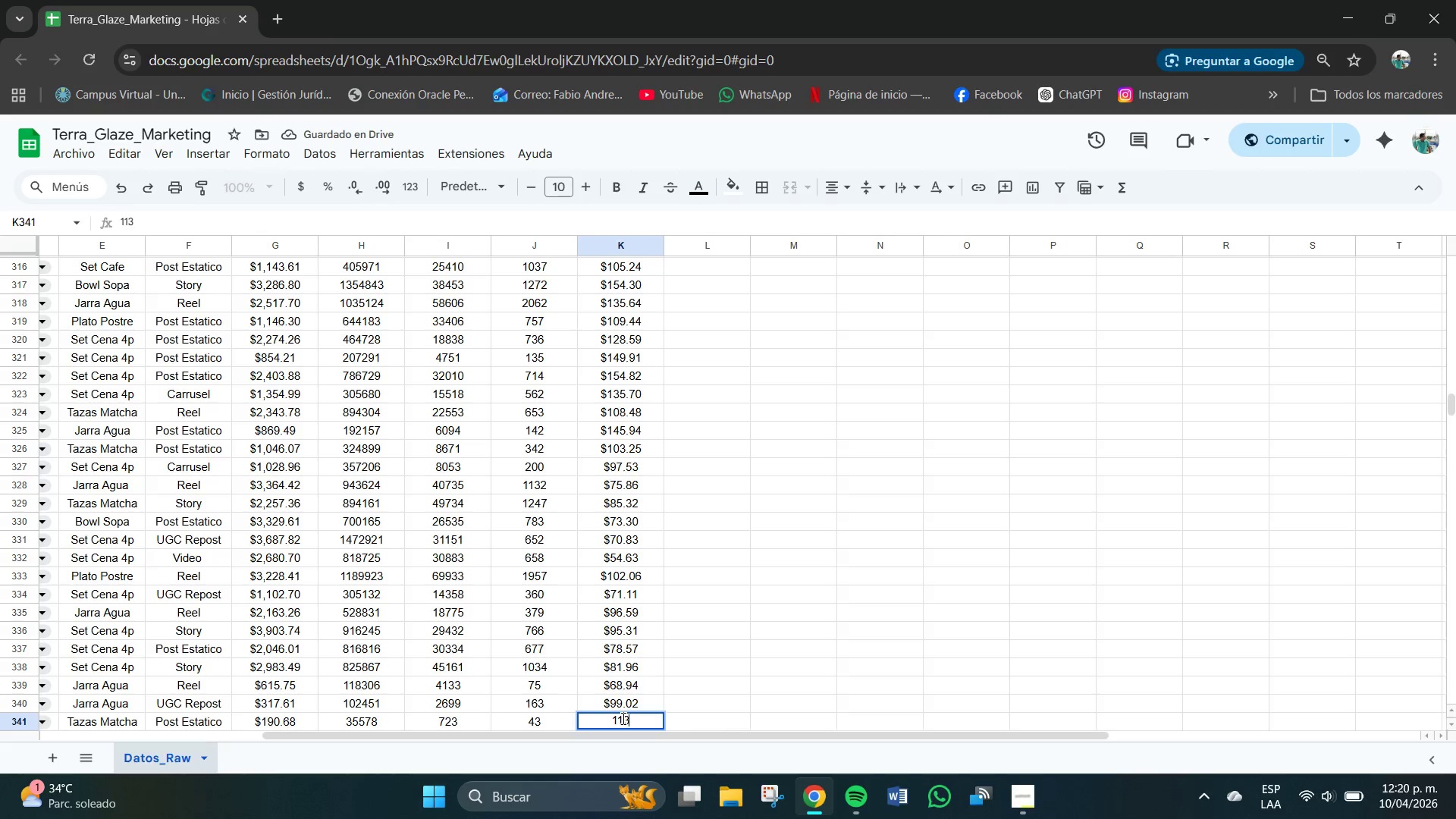 
key(NumpadDecimal)
 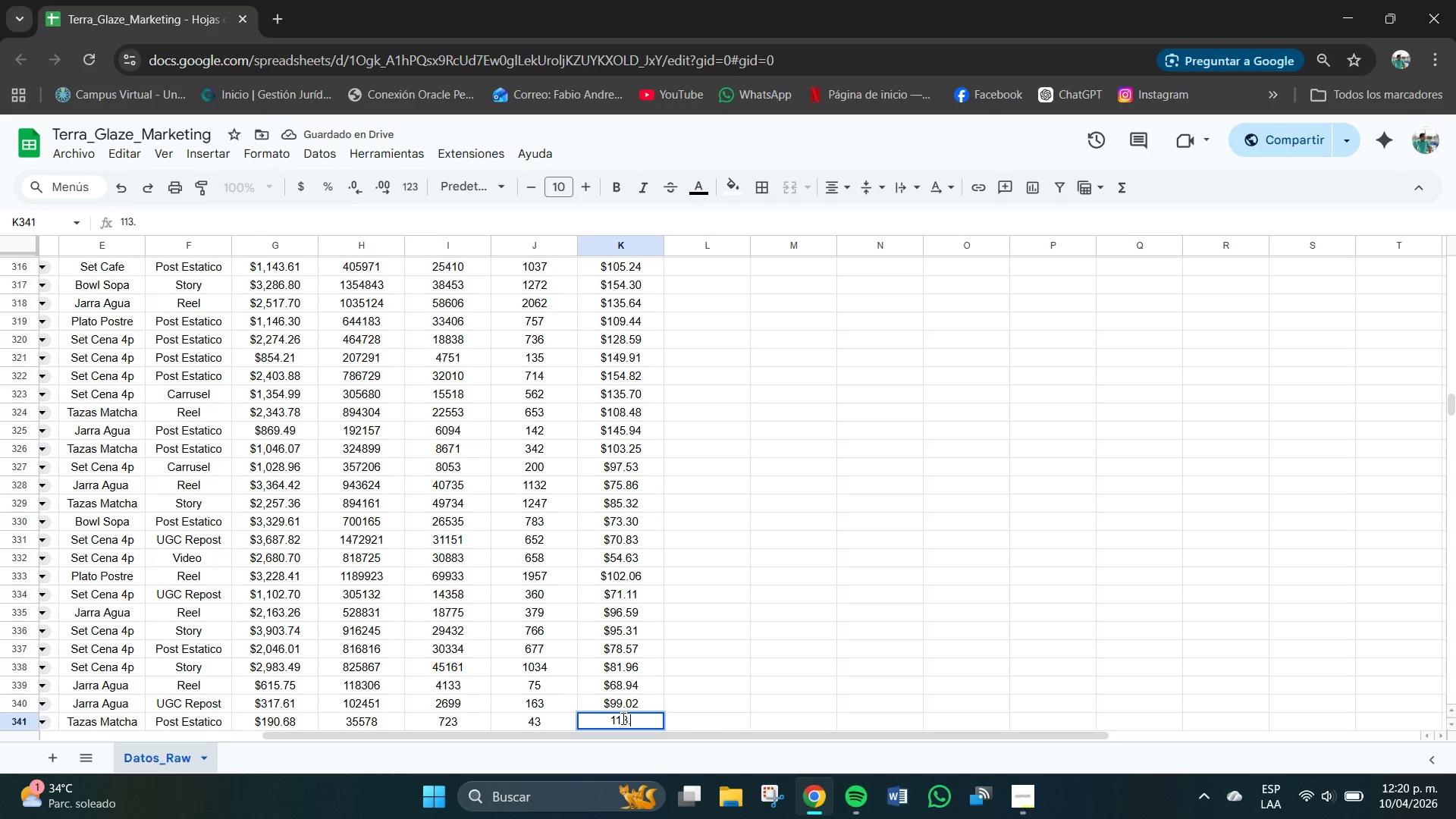 
key(Numpad4)
 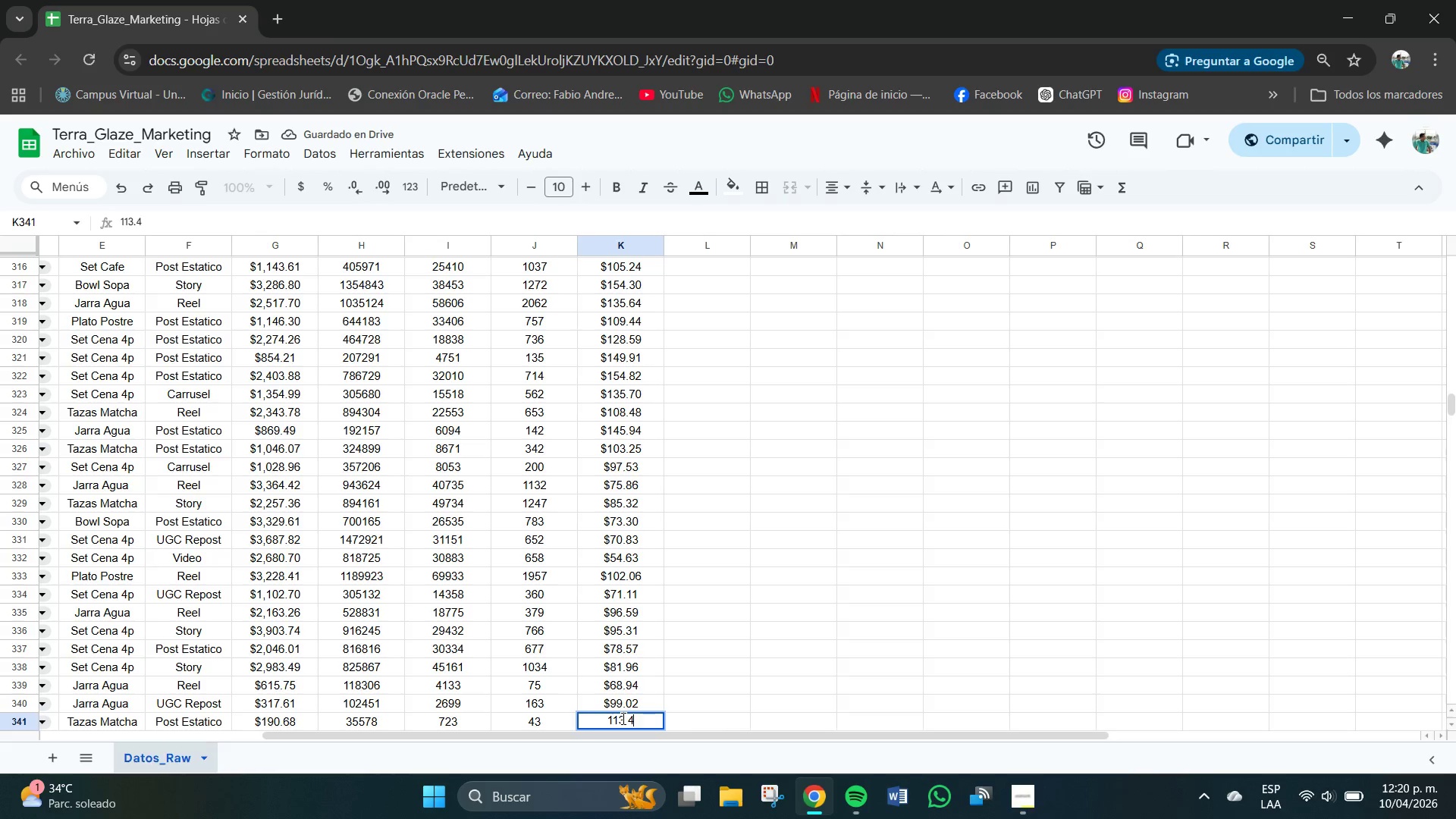 
key(Numpad9)
 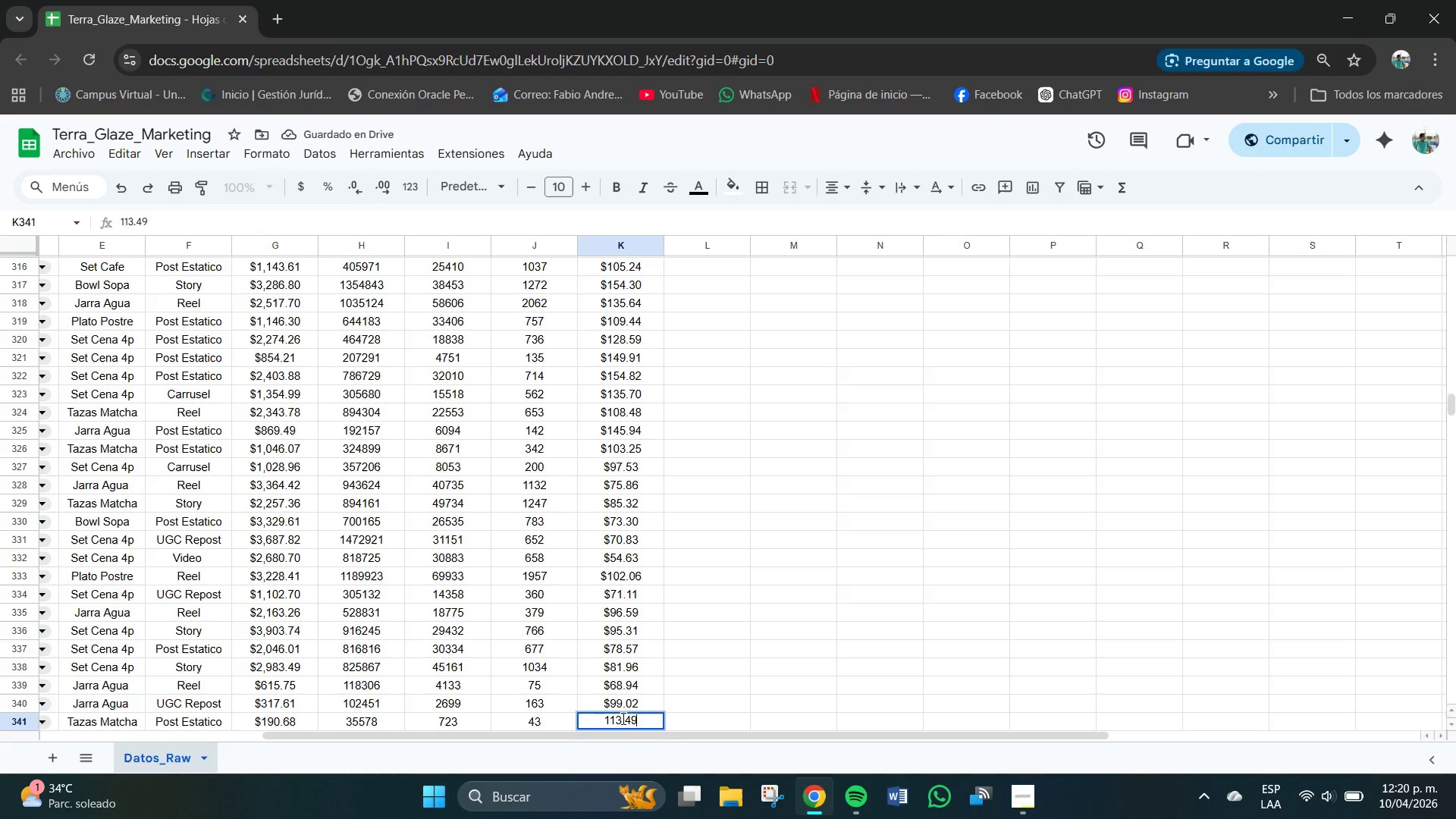 
key(NumpadEnter)
 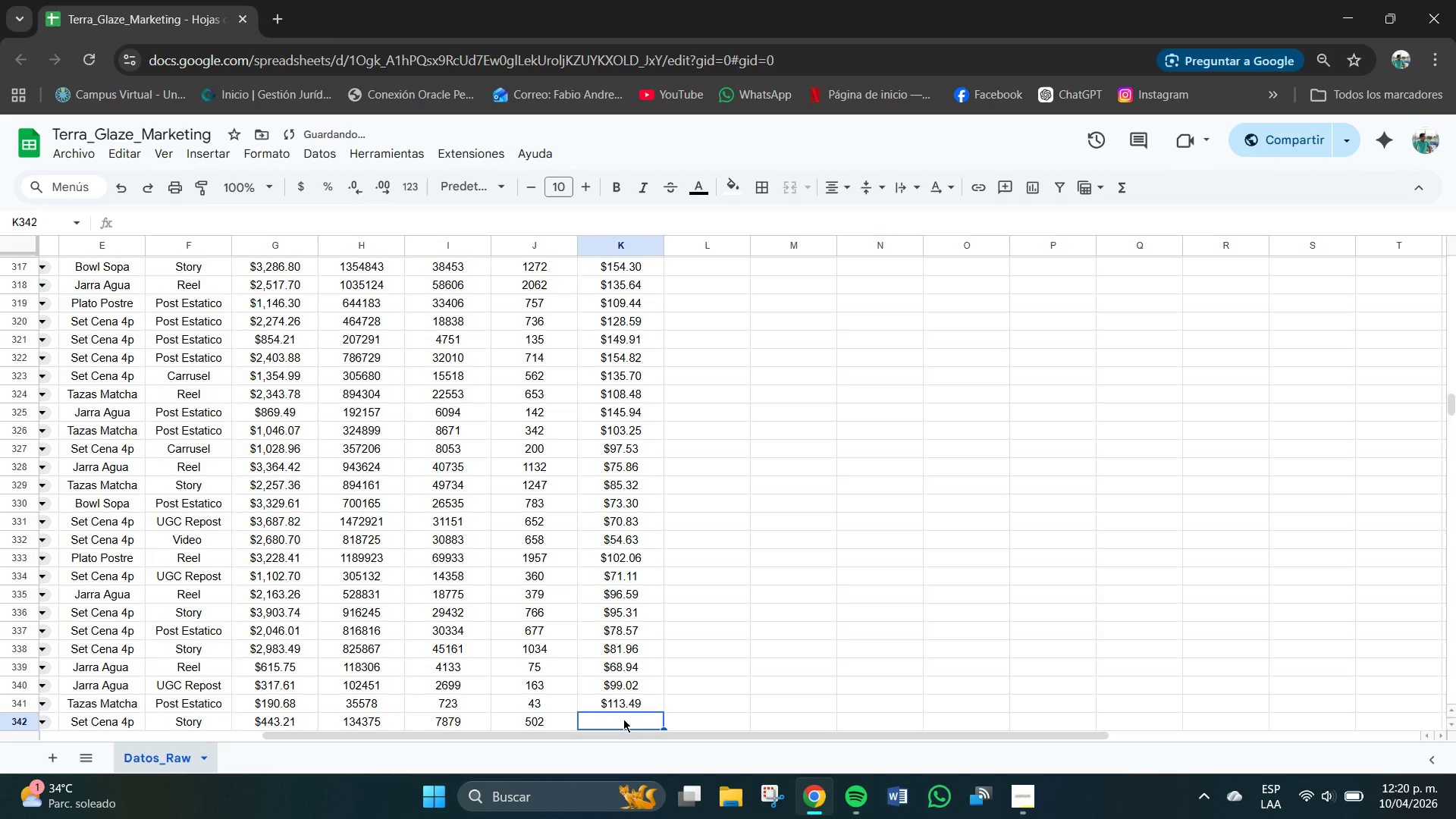 
key(Numpad1)
 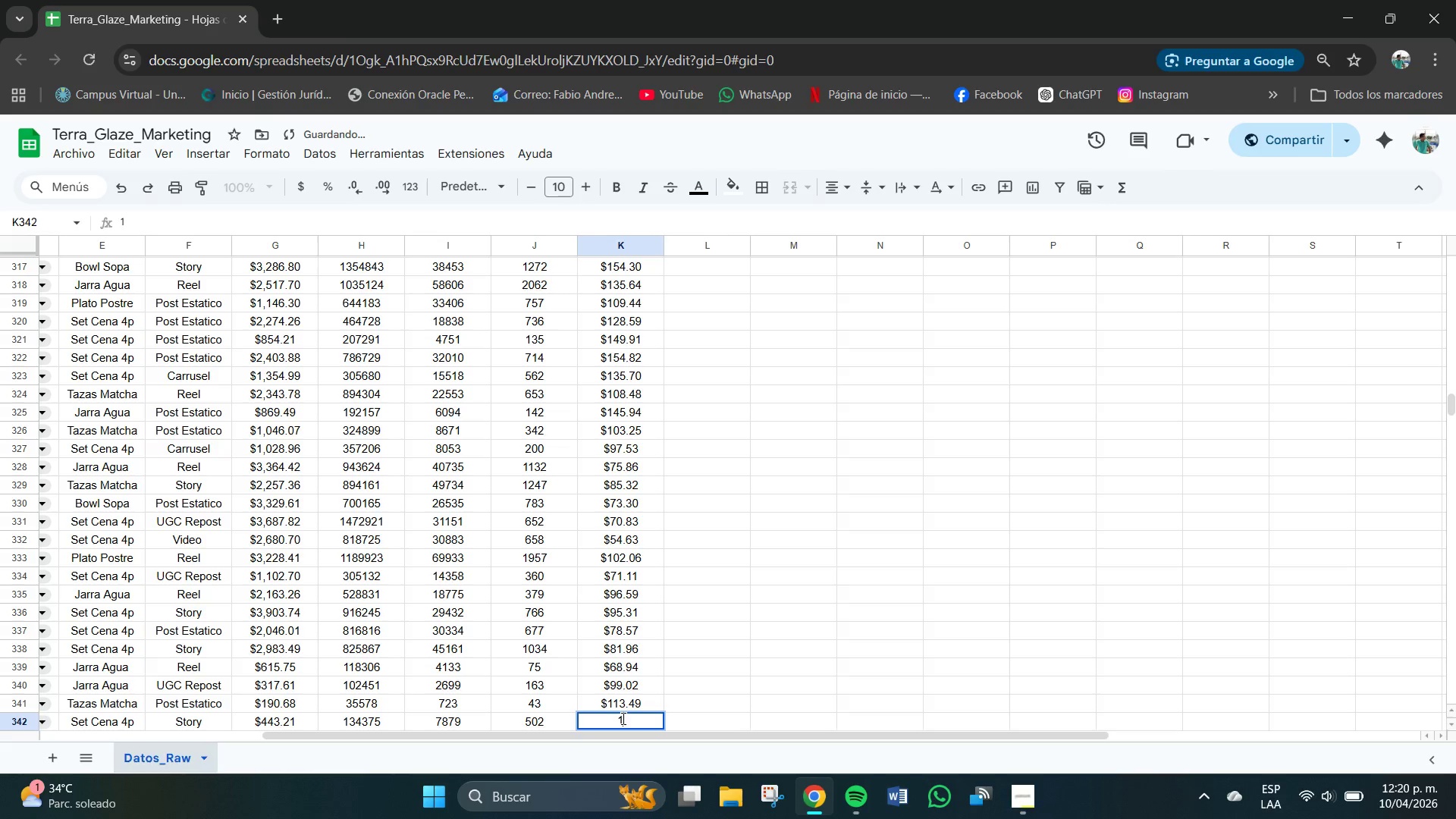 
key(Numpad0)
 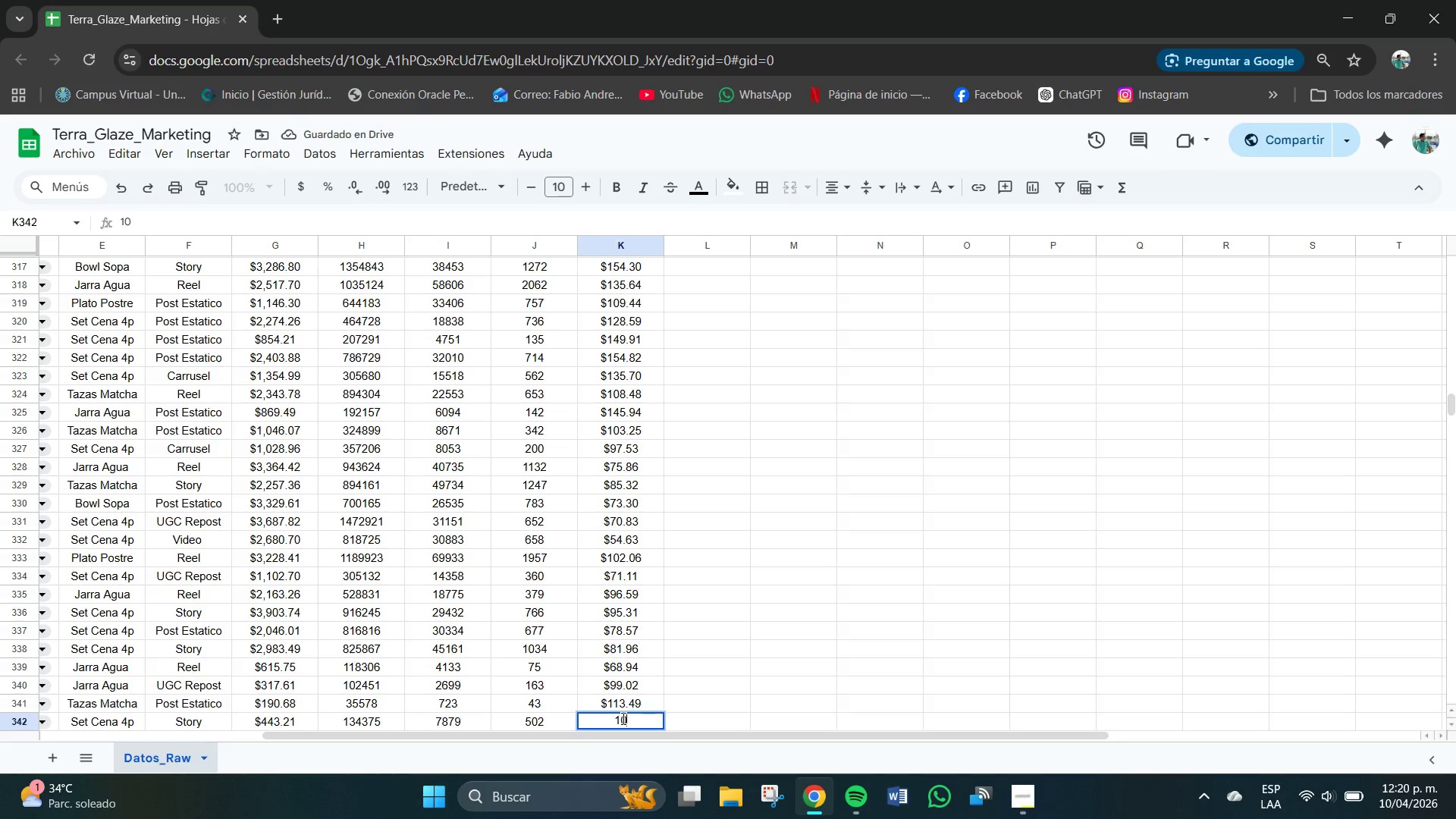 
key(Numpad6)
 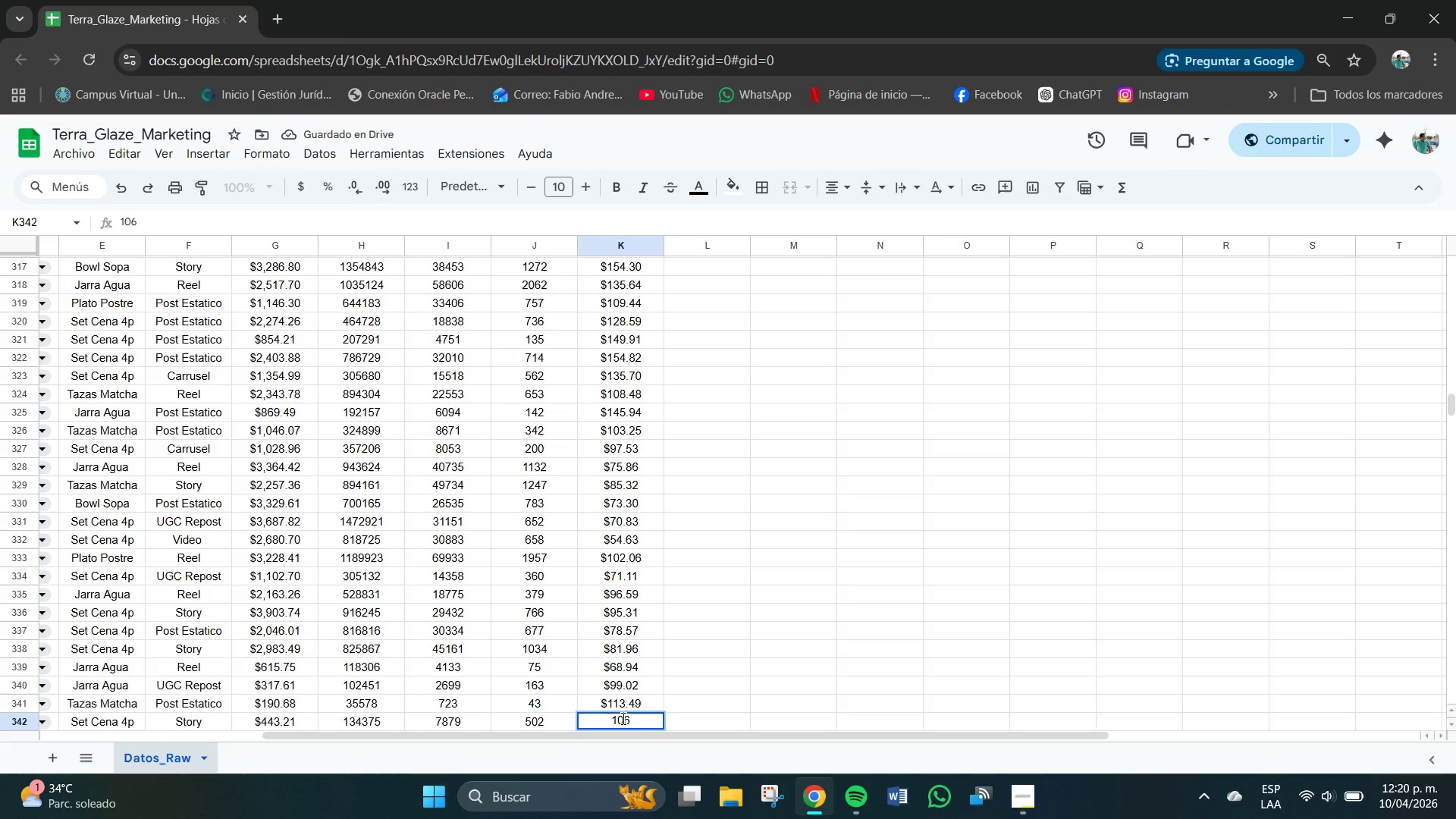 
key(NumpadDecimal)
 